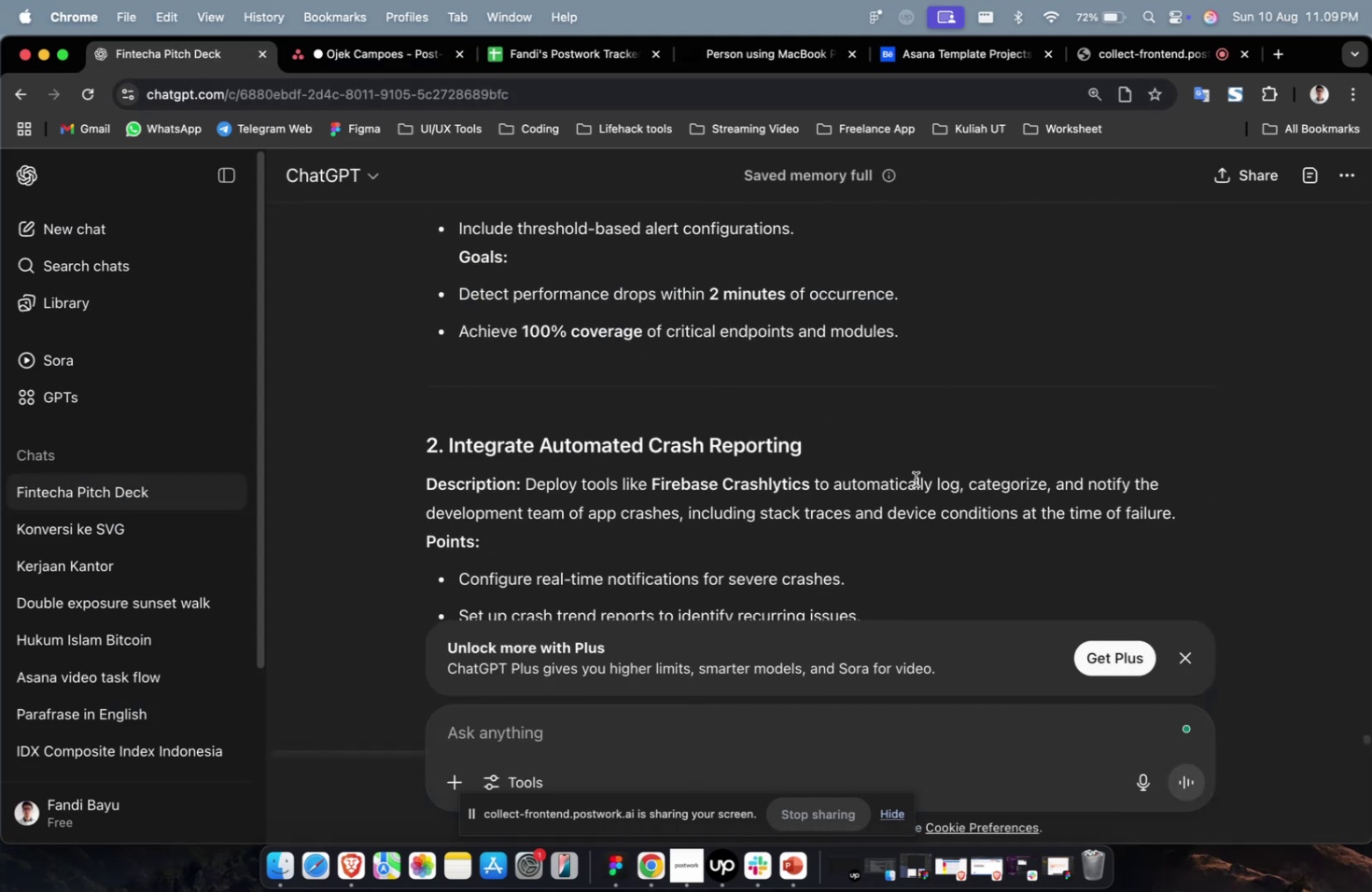 
left_click_drag(start_coordinate=[829, 457], to_coordinate=[446, 456])
 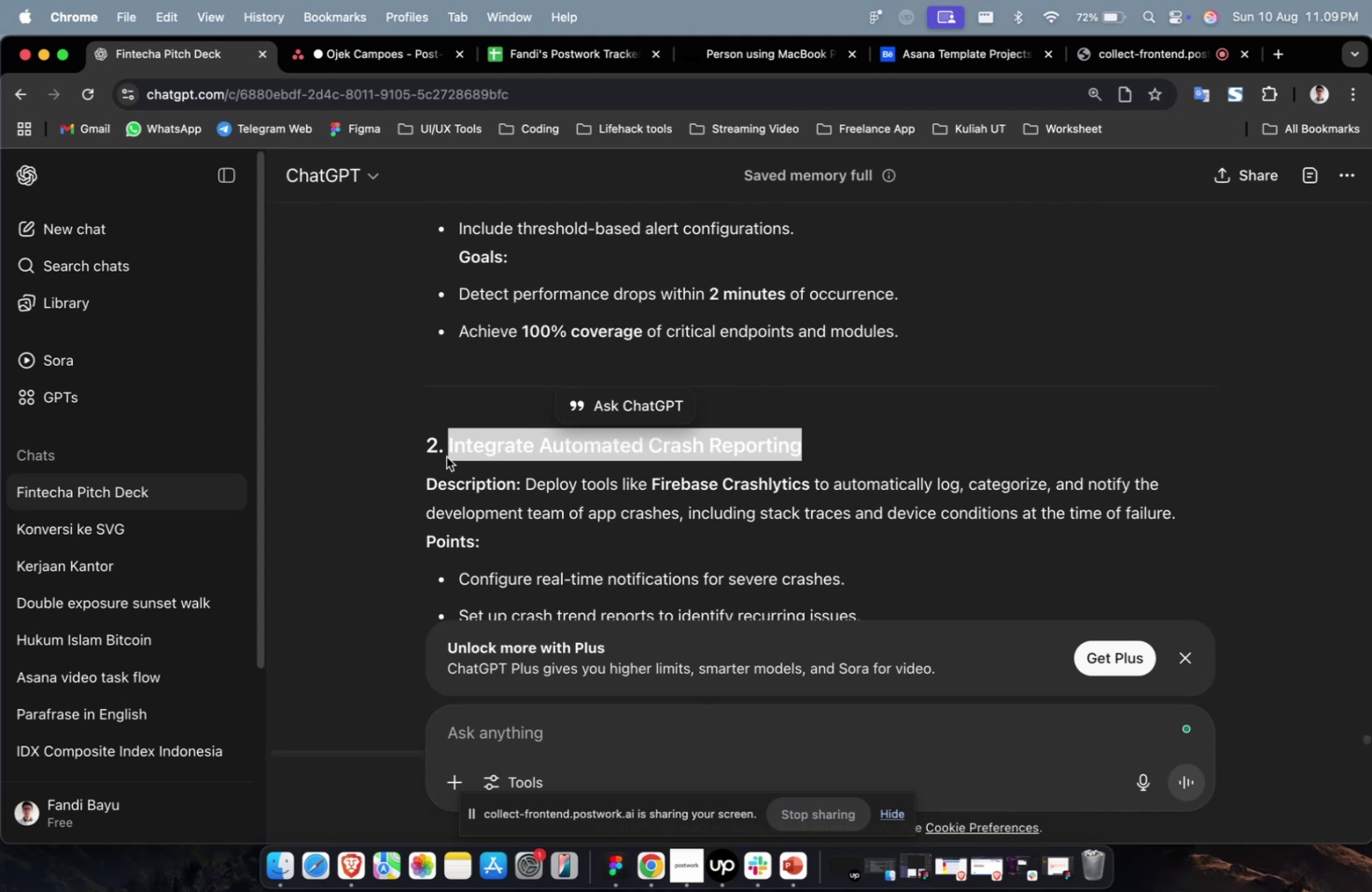 
wait(16.84)
 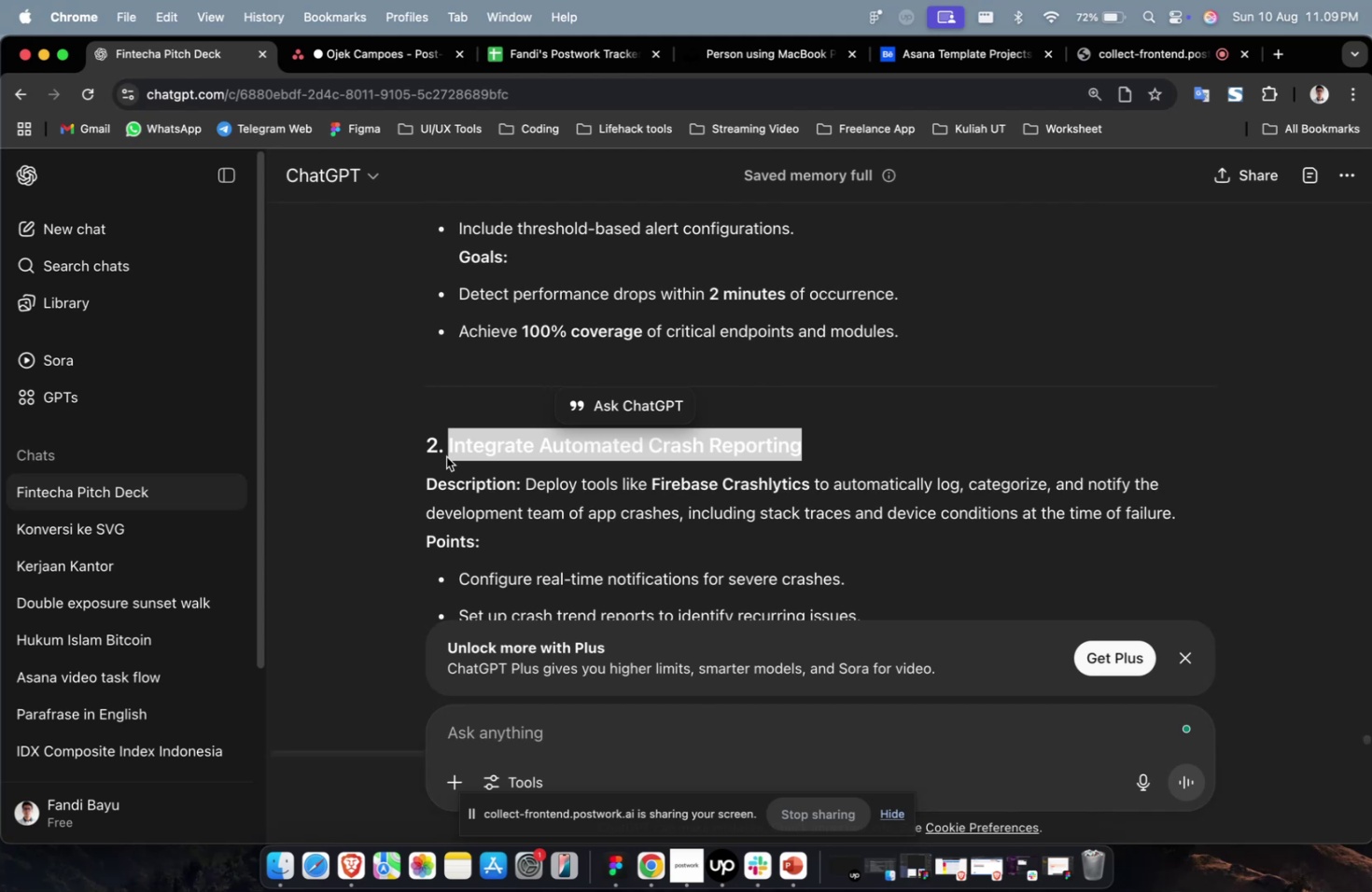 
key(Meta+C)
 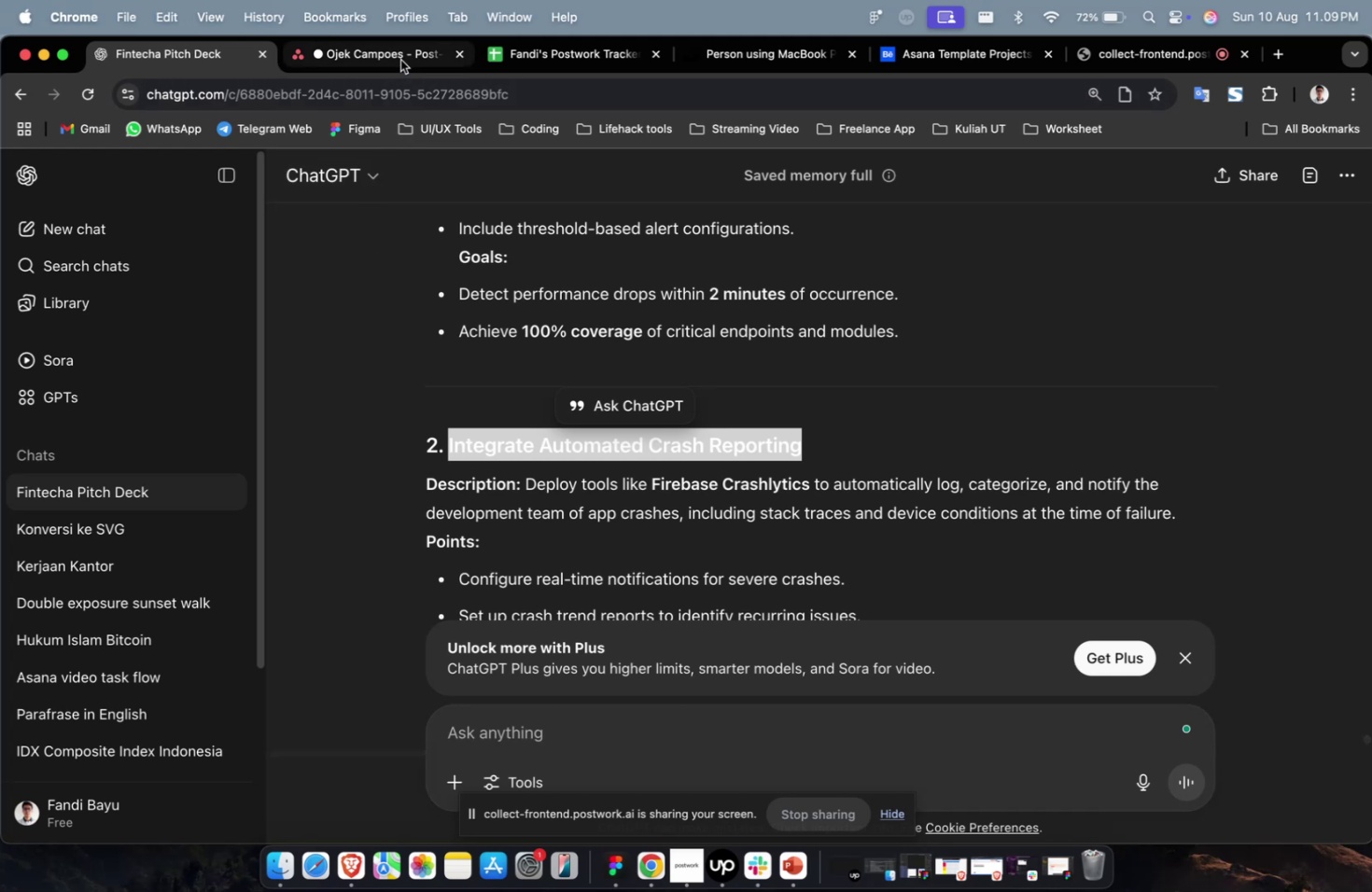 
left_click([400, 60])
 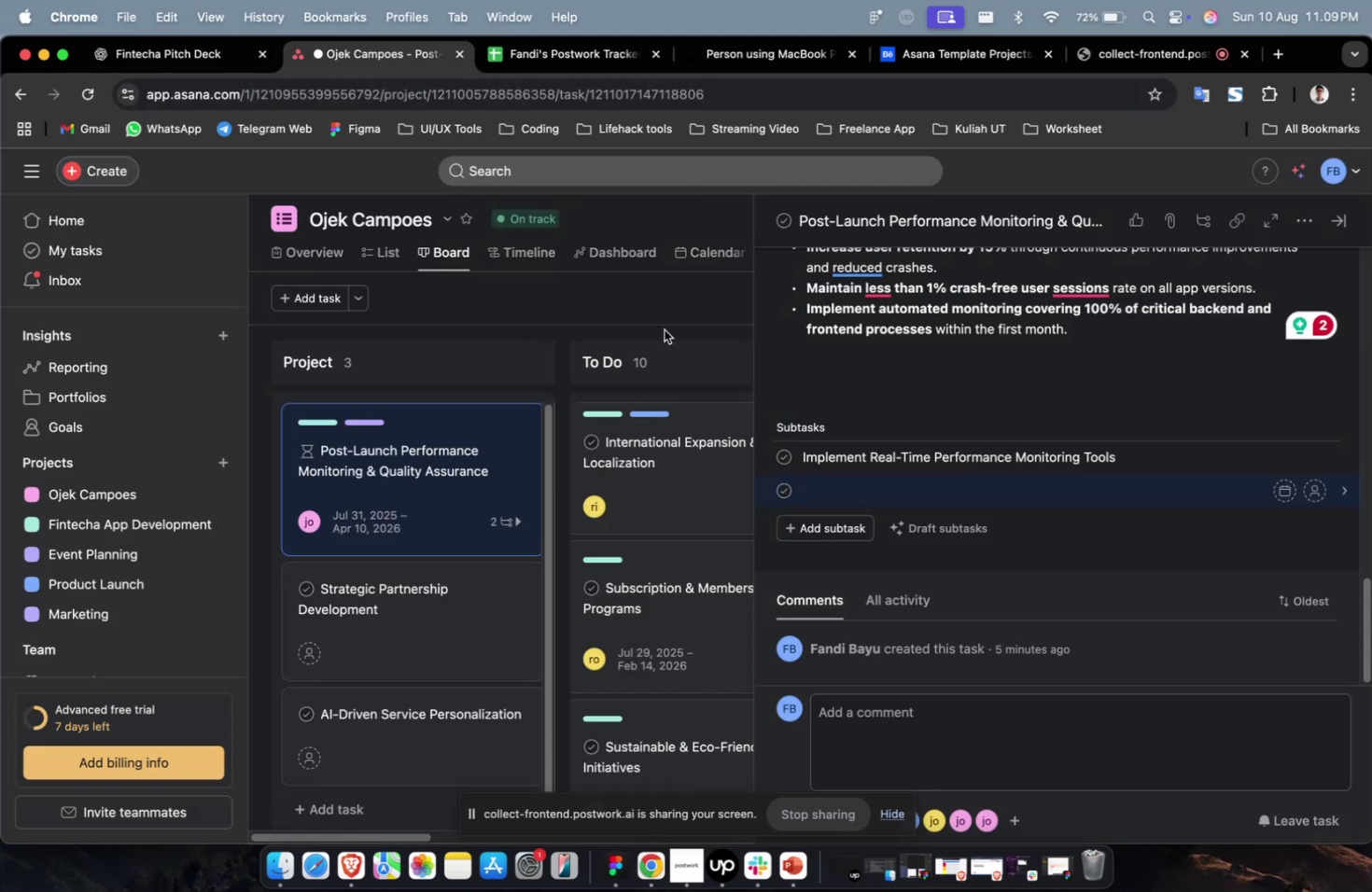 
key(Meta+CommandLeft)
 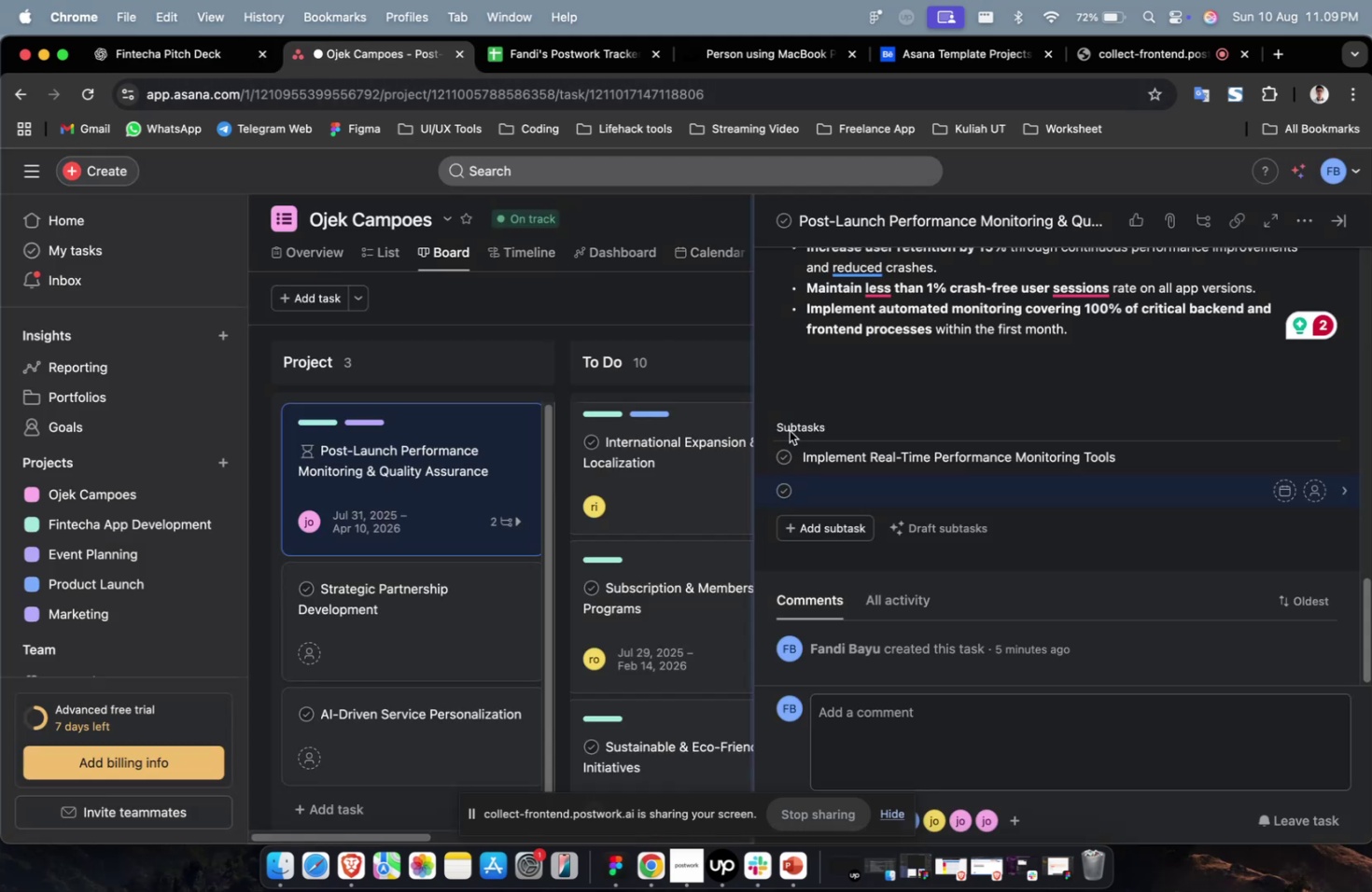 
key(Meta+V)
 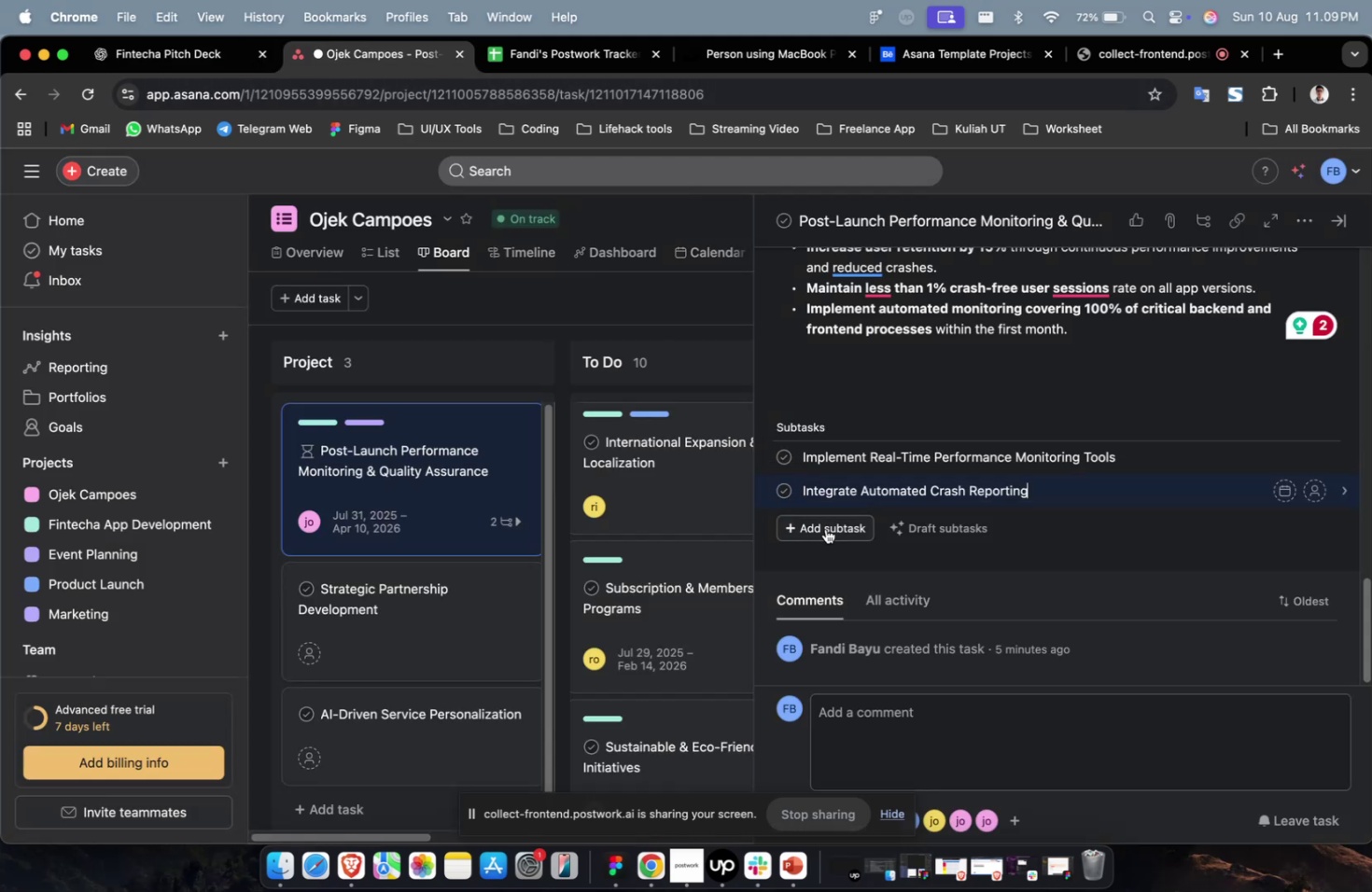 
left_click([825, 529])
 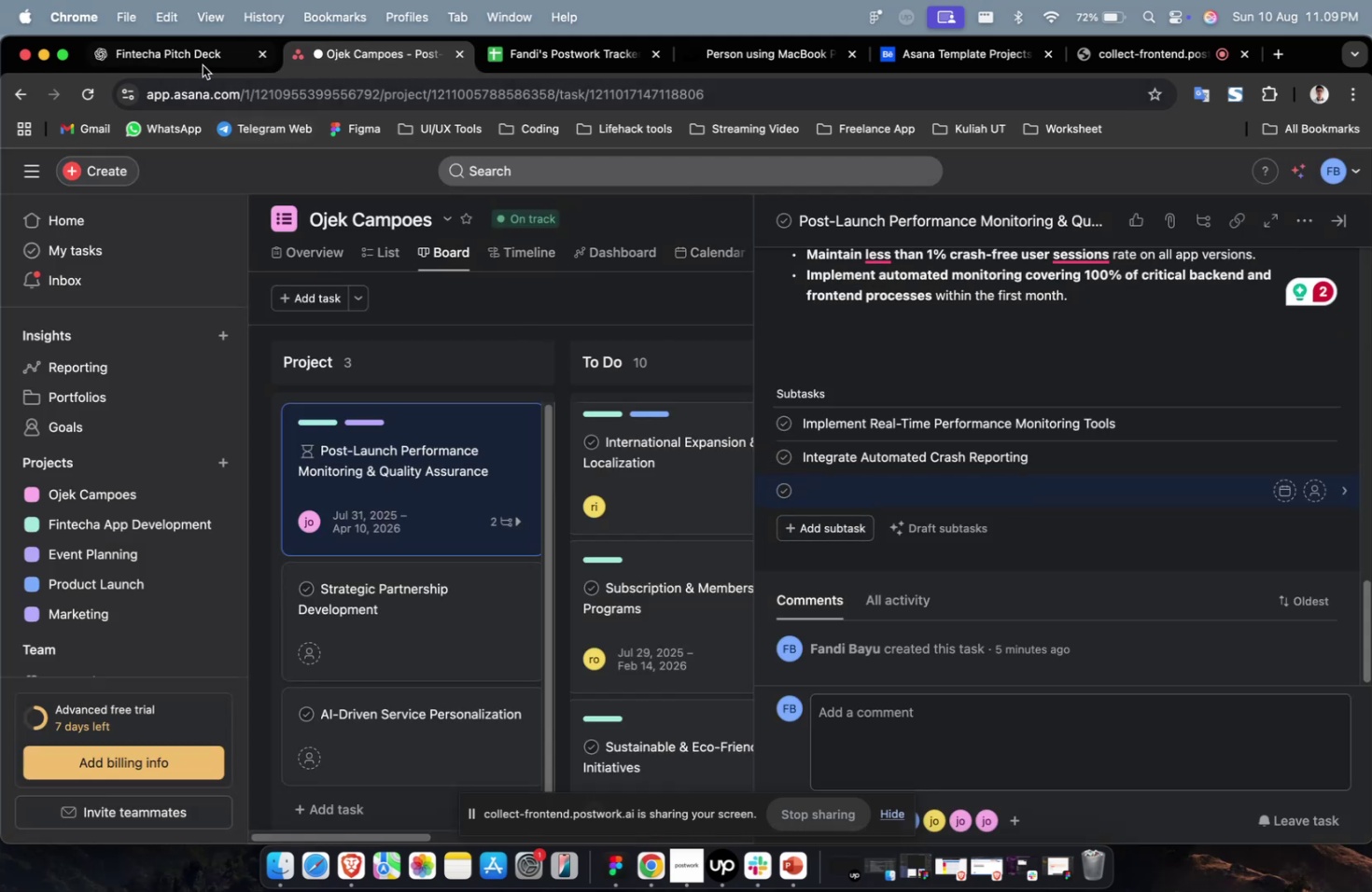 
left_click([196, 50])
 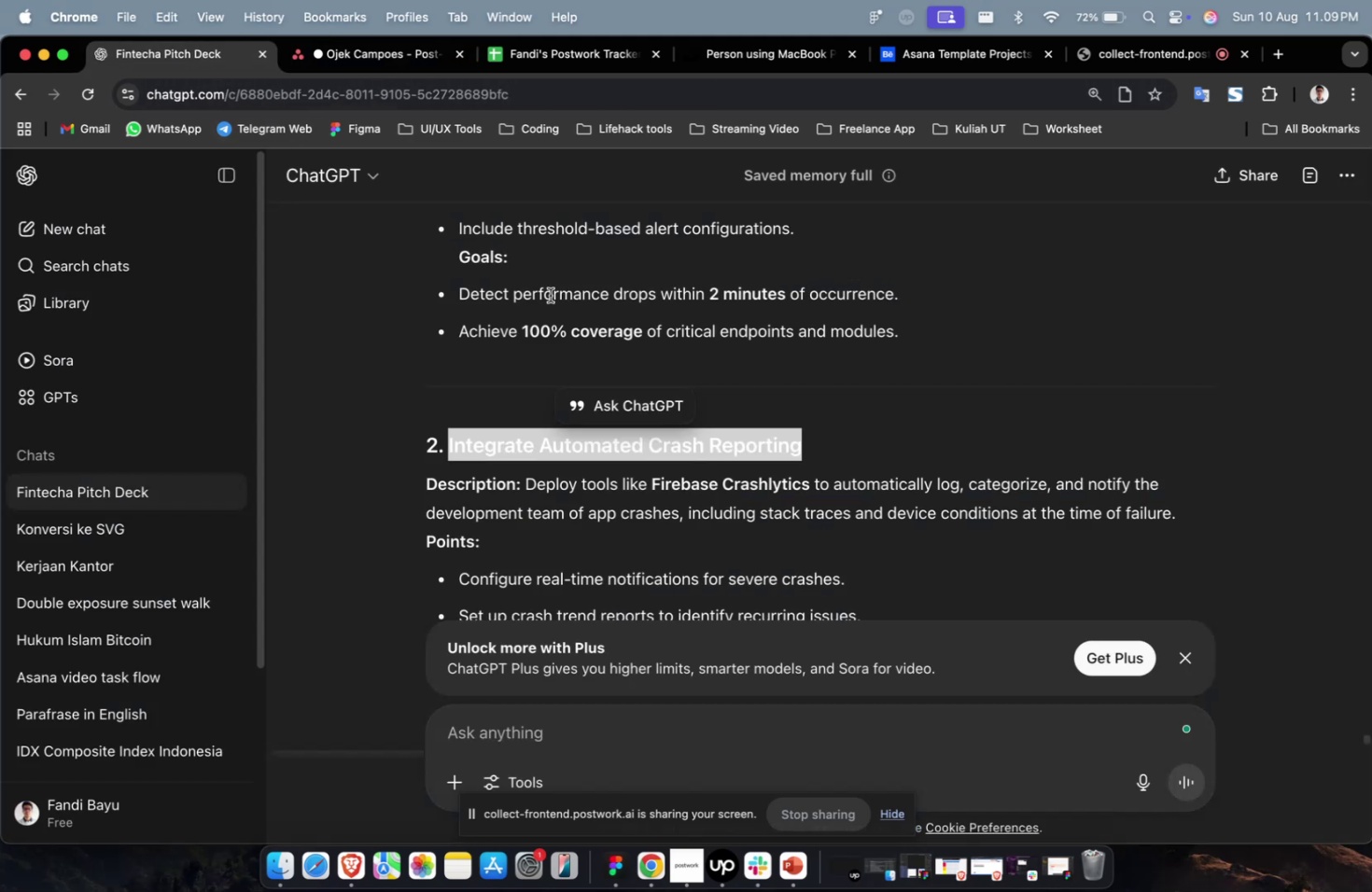 
scroll: coordinate [603, 323], scroll_direction: down, amount: 13.0
 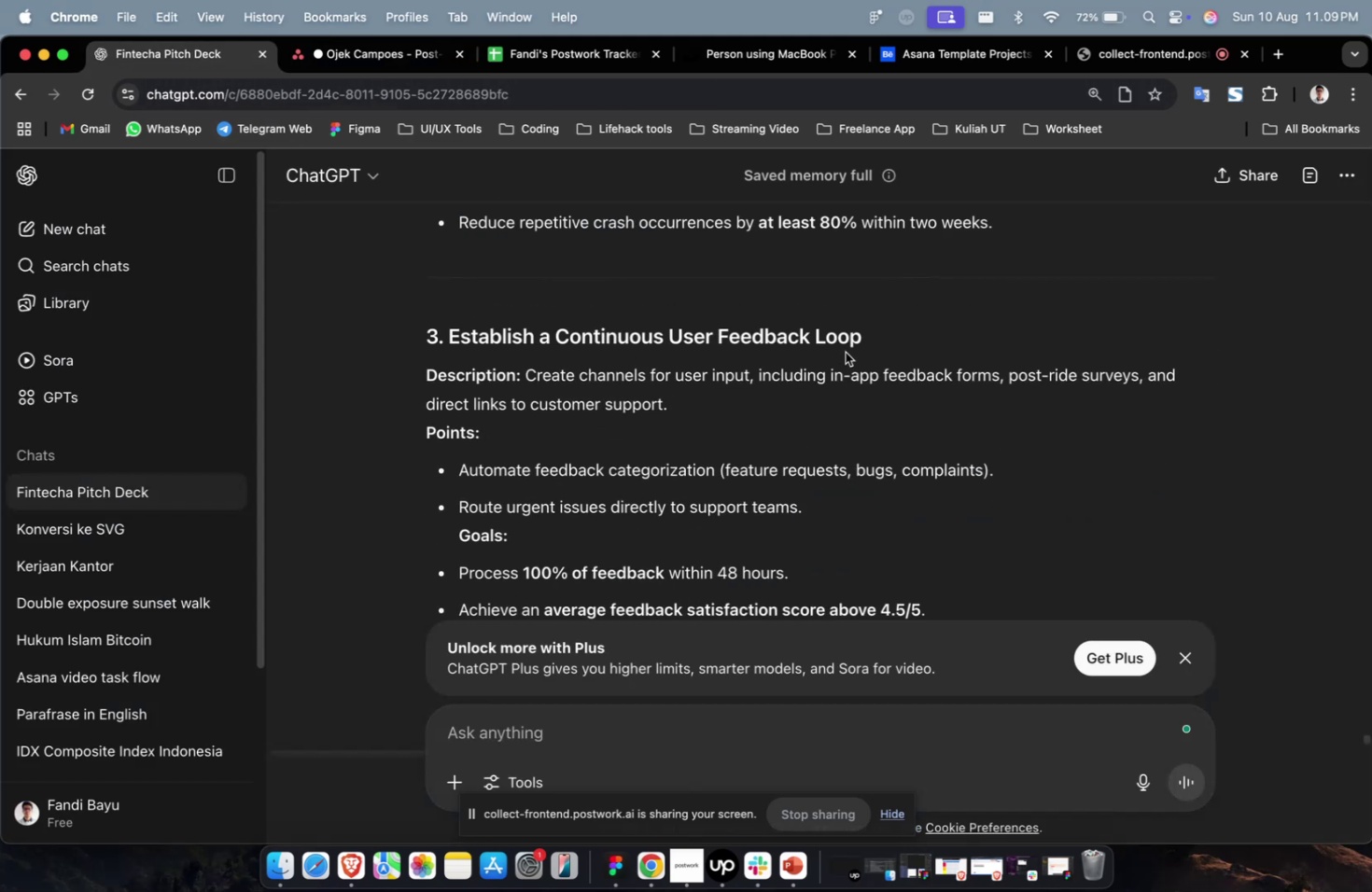 
left_click_drag(start_coordinate=[869, 345], to_coordinate=[451, 342])
 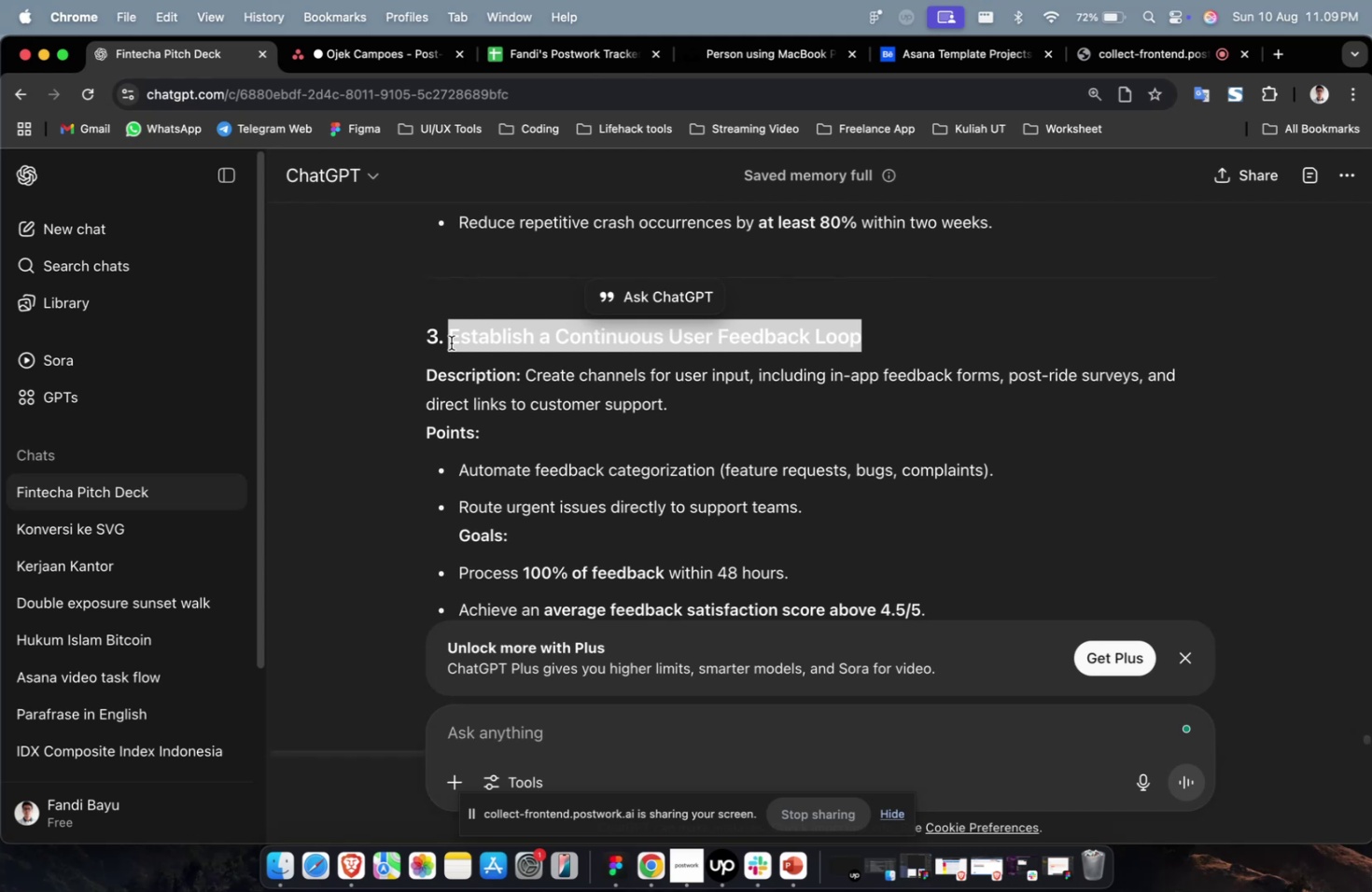 
key(Meta+C)
 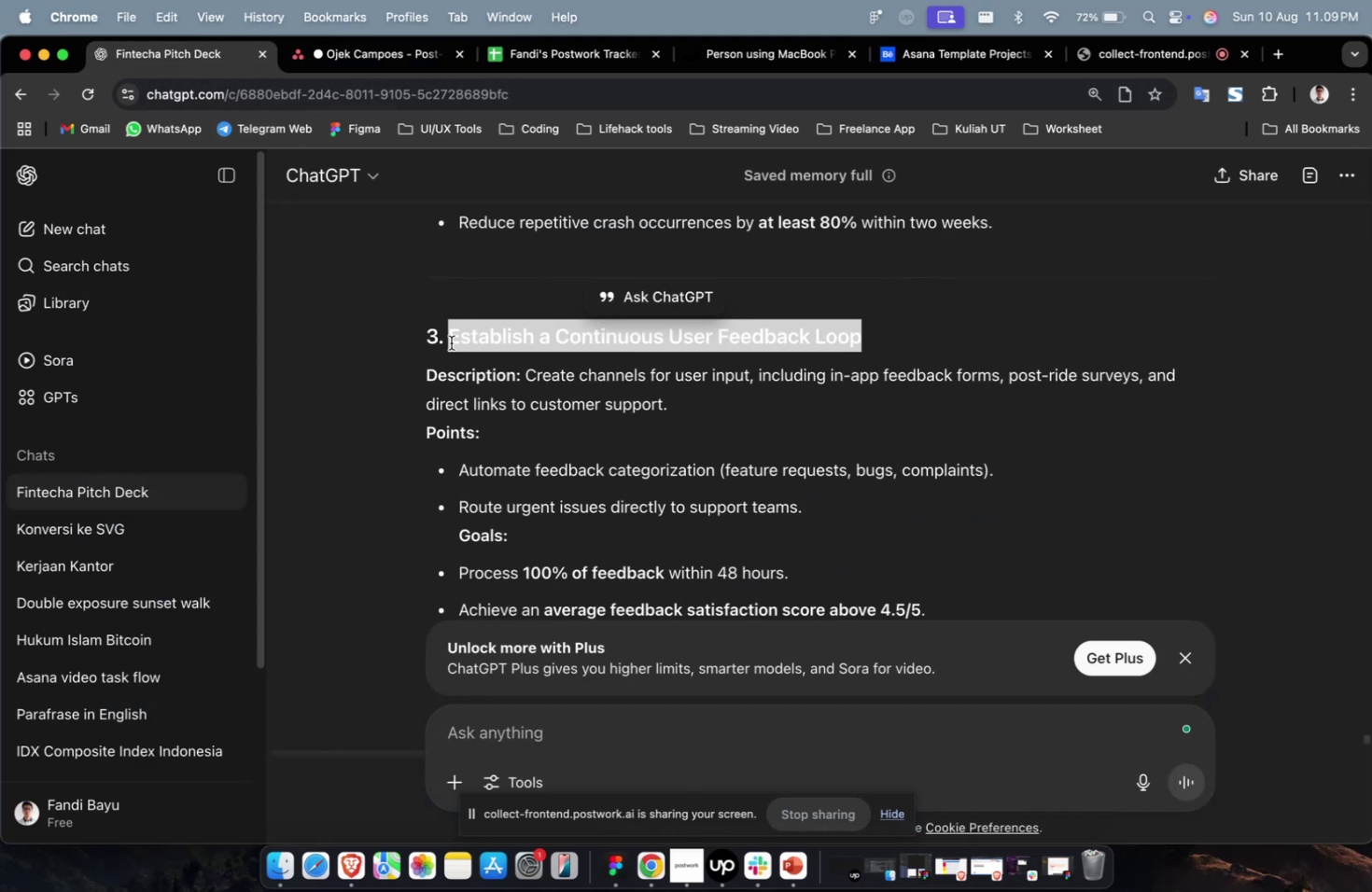 
key(Meta+C)
 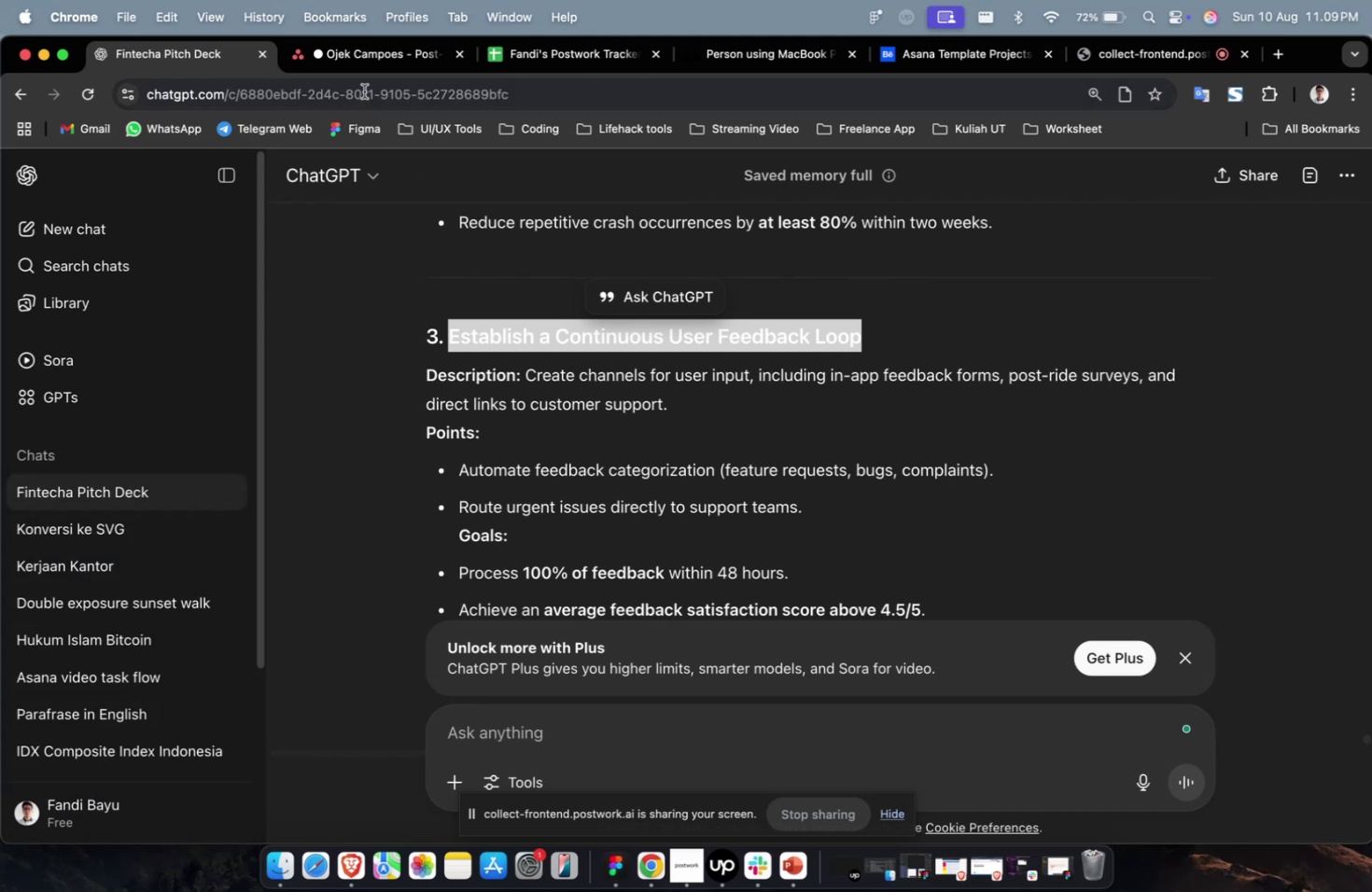 
left_click([371, 68])
 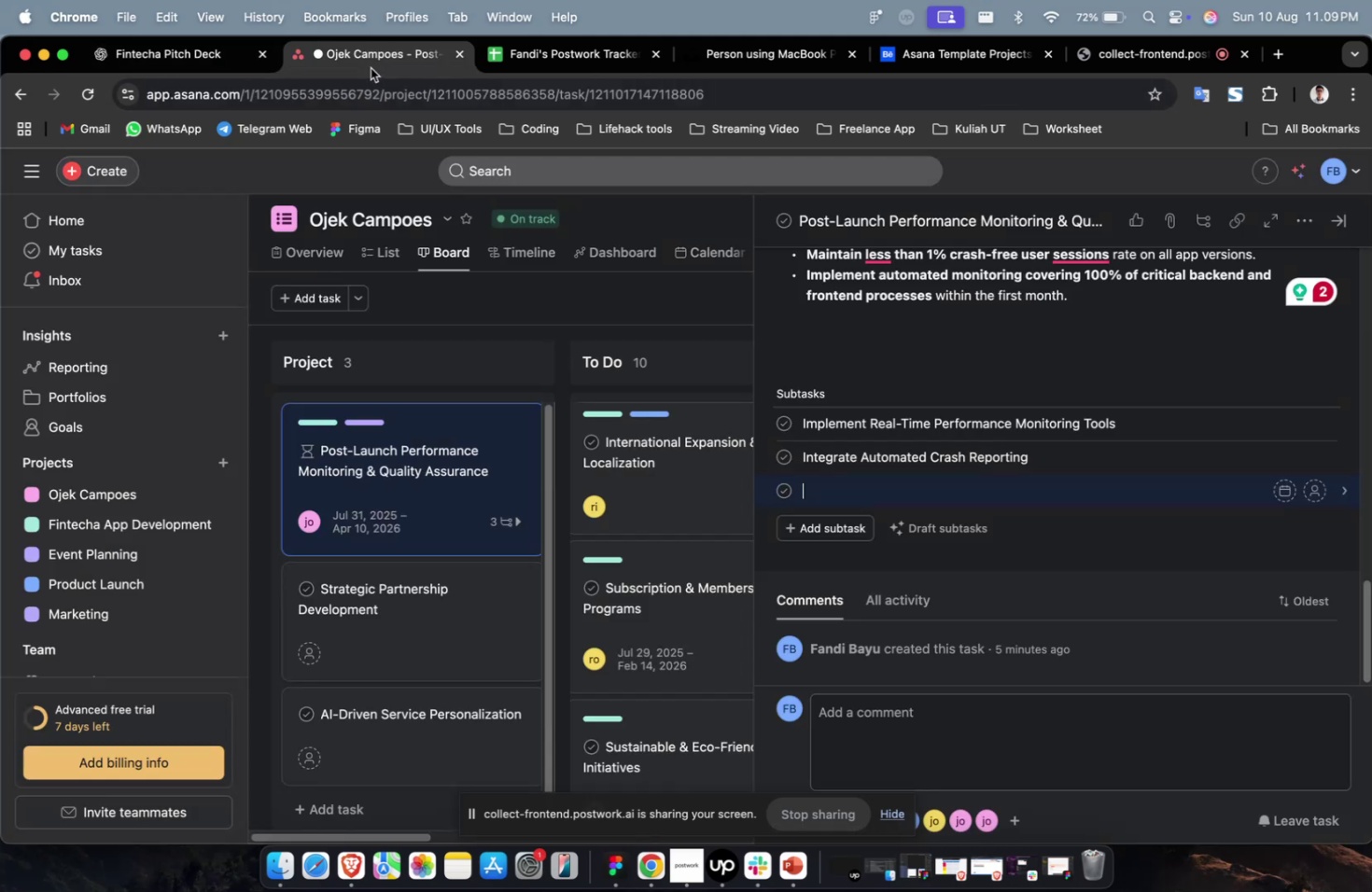 
key(Meta+V)
 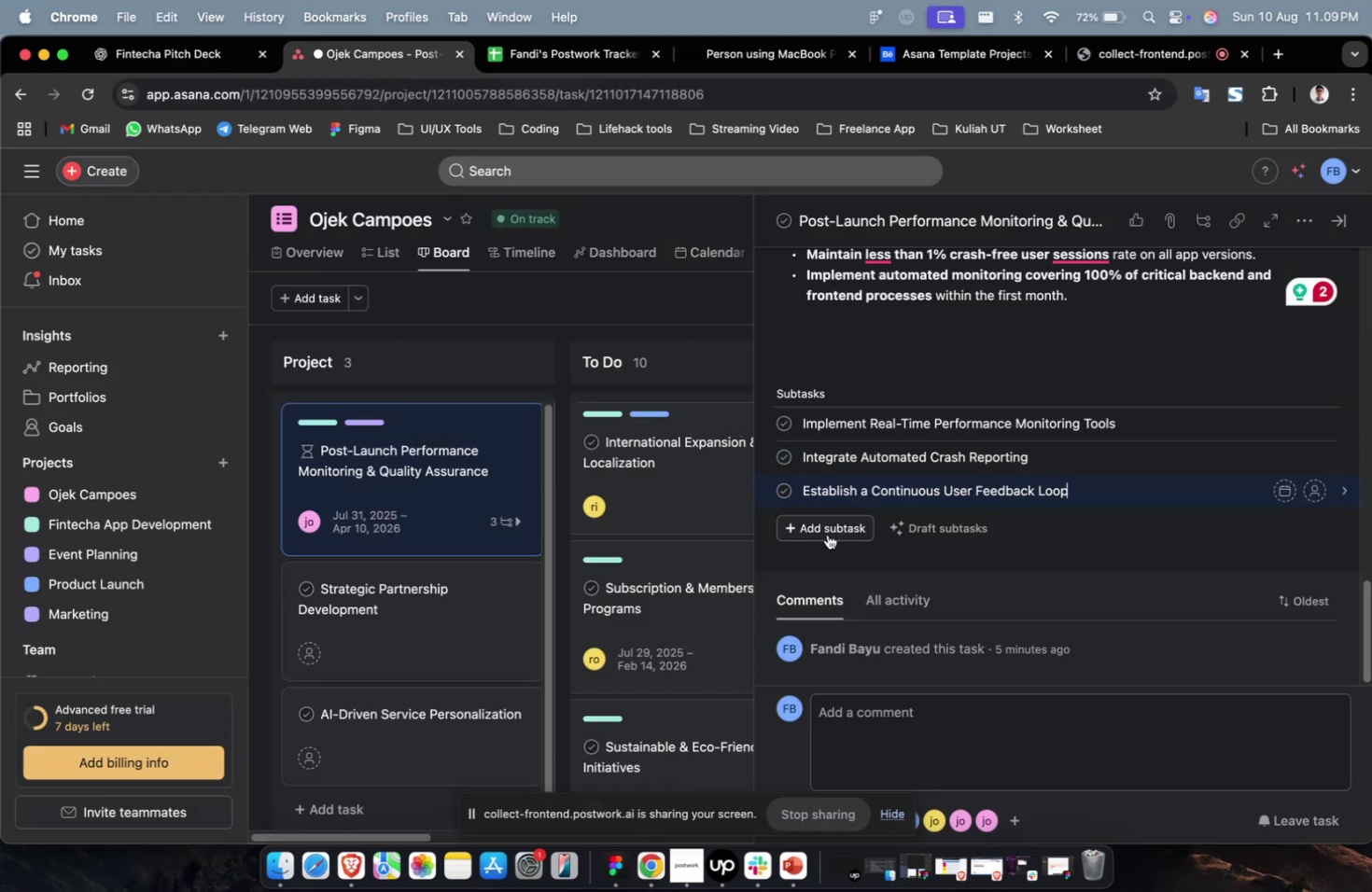 
left_click([827, 533])
 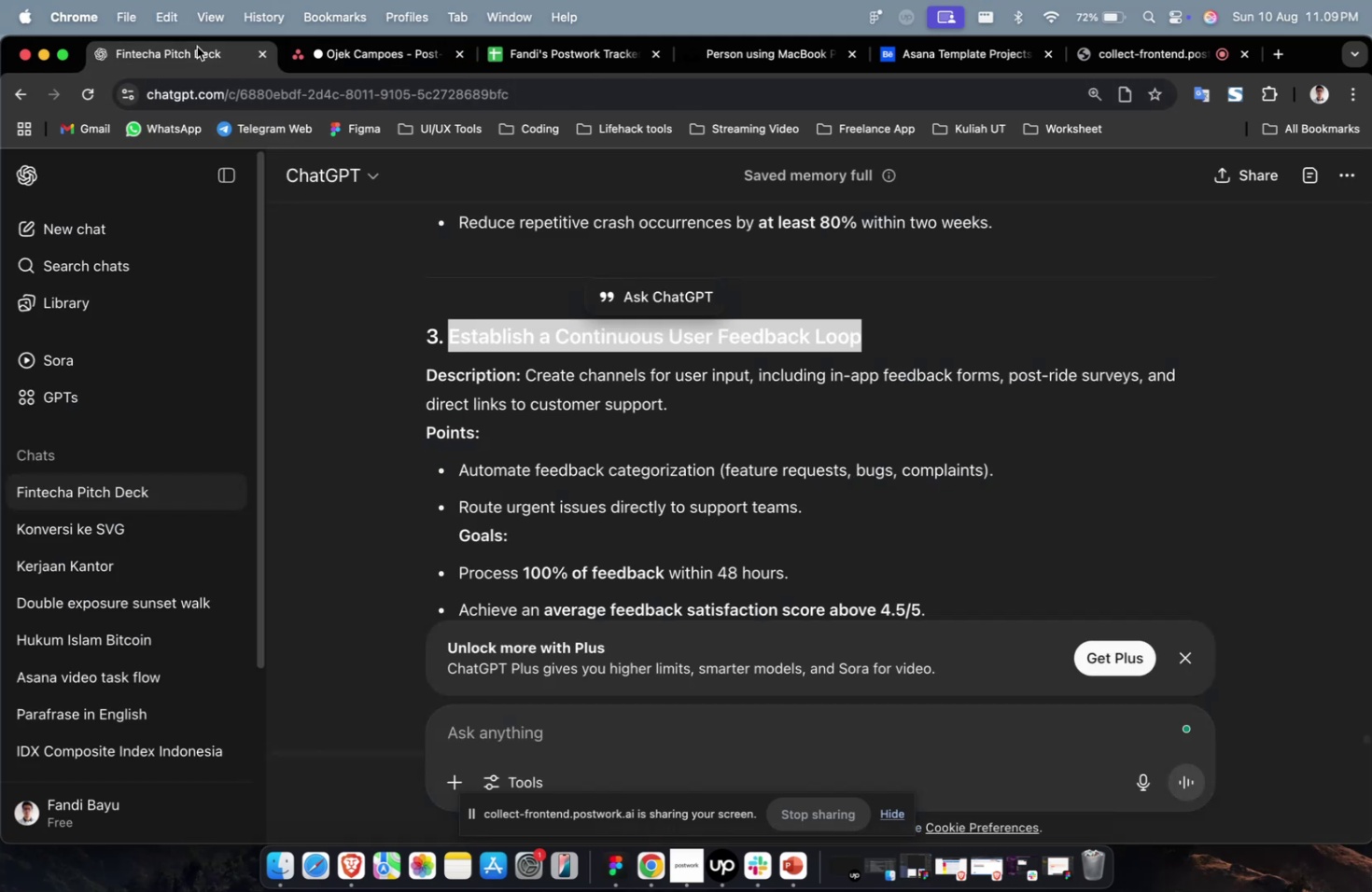 
scroll: coordinate [499, 302], scroll_direction: down, amount: 9.0
 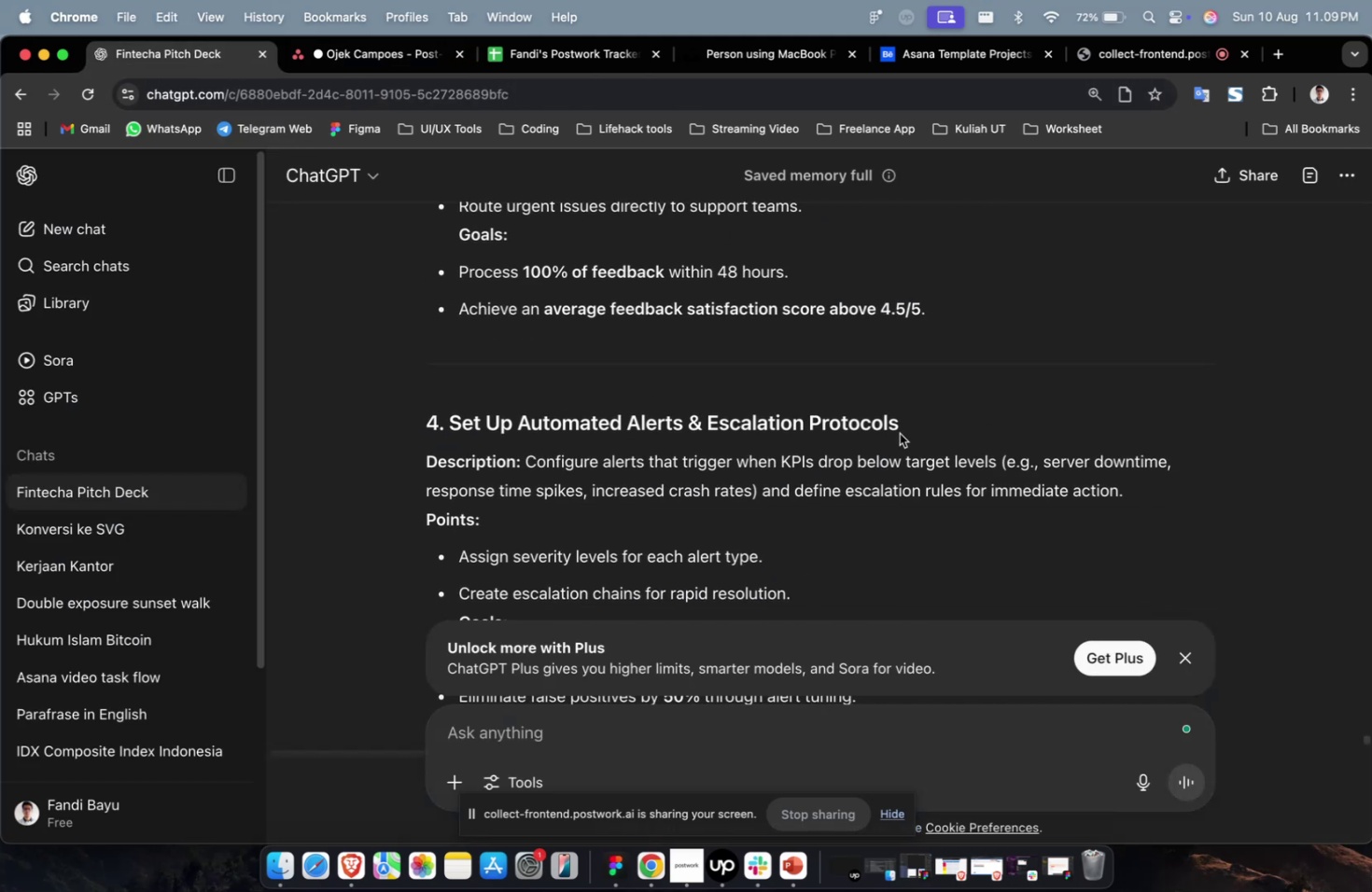 
left_click_drag(start_coordinate=[925, 424], to_coordinate=[451, 430])
 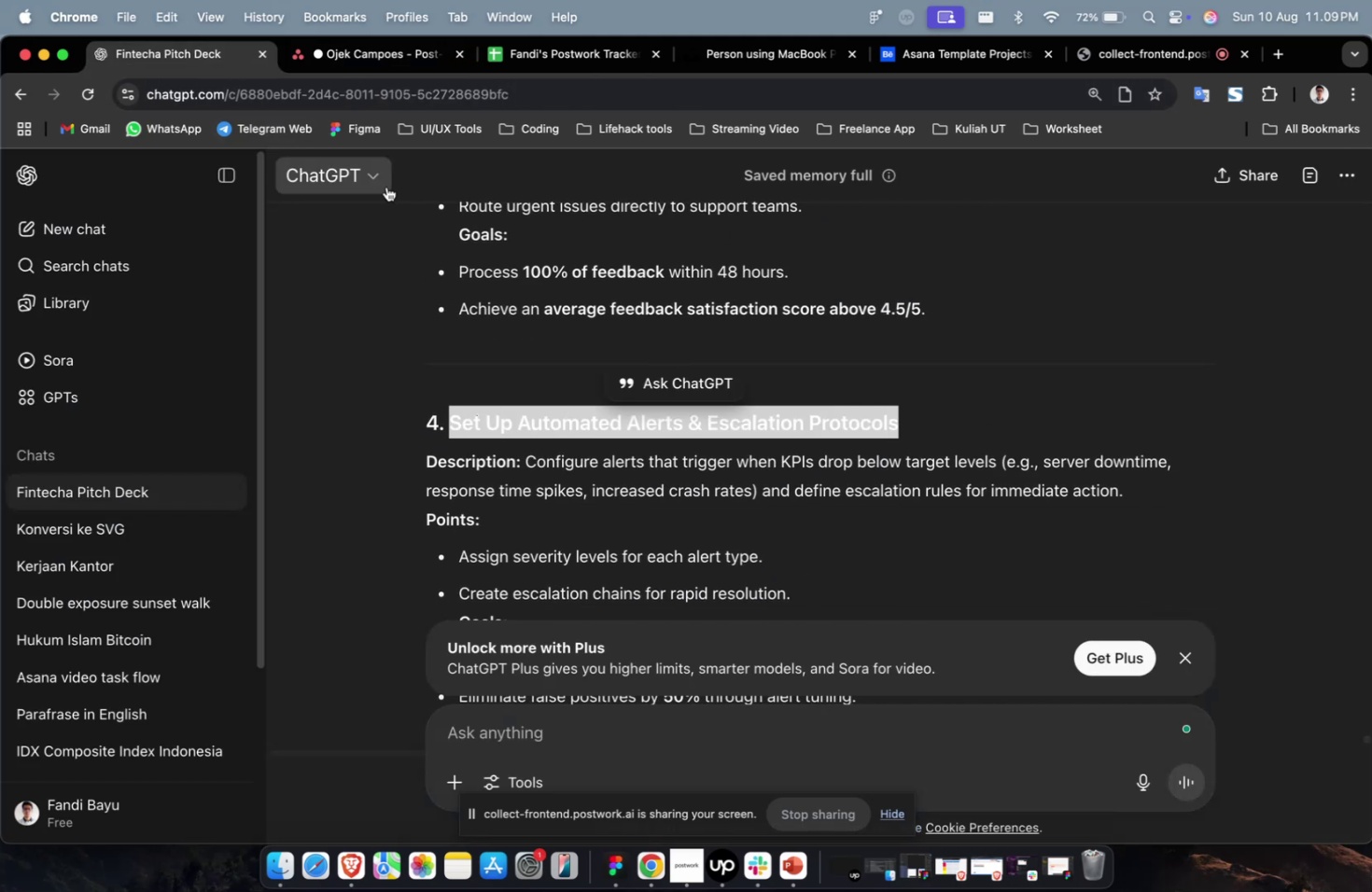 
key(Meta+C)
 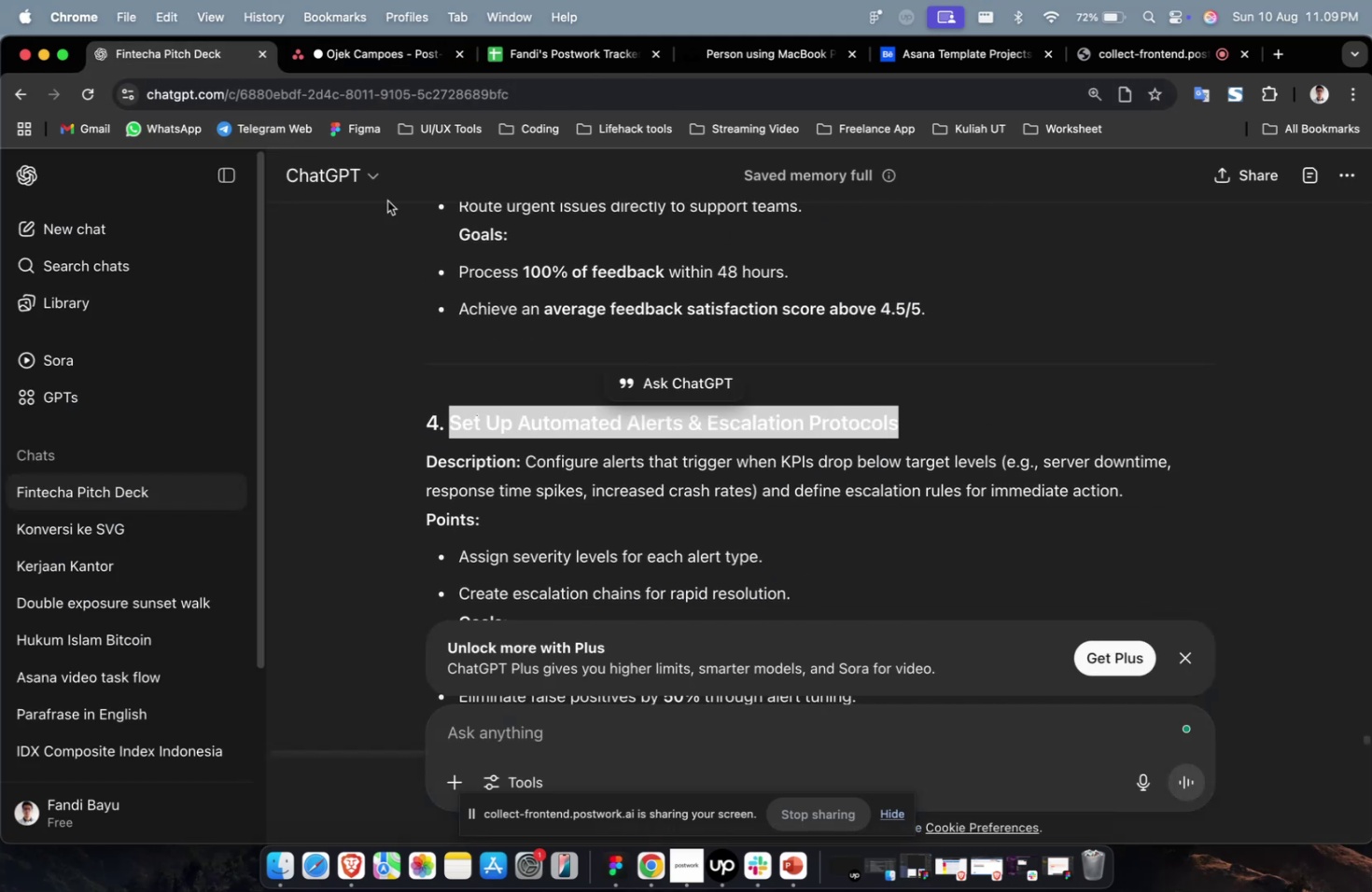 
key(Meta+C)
 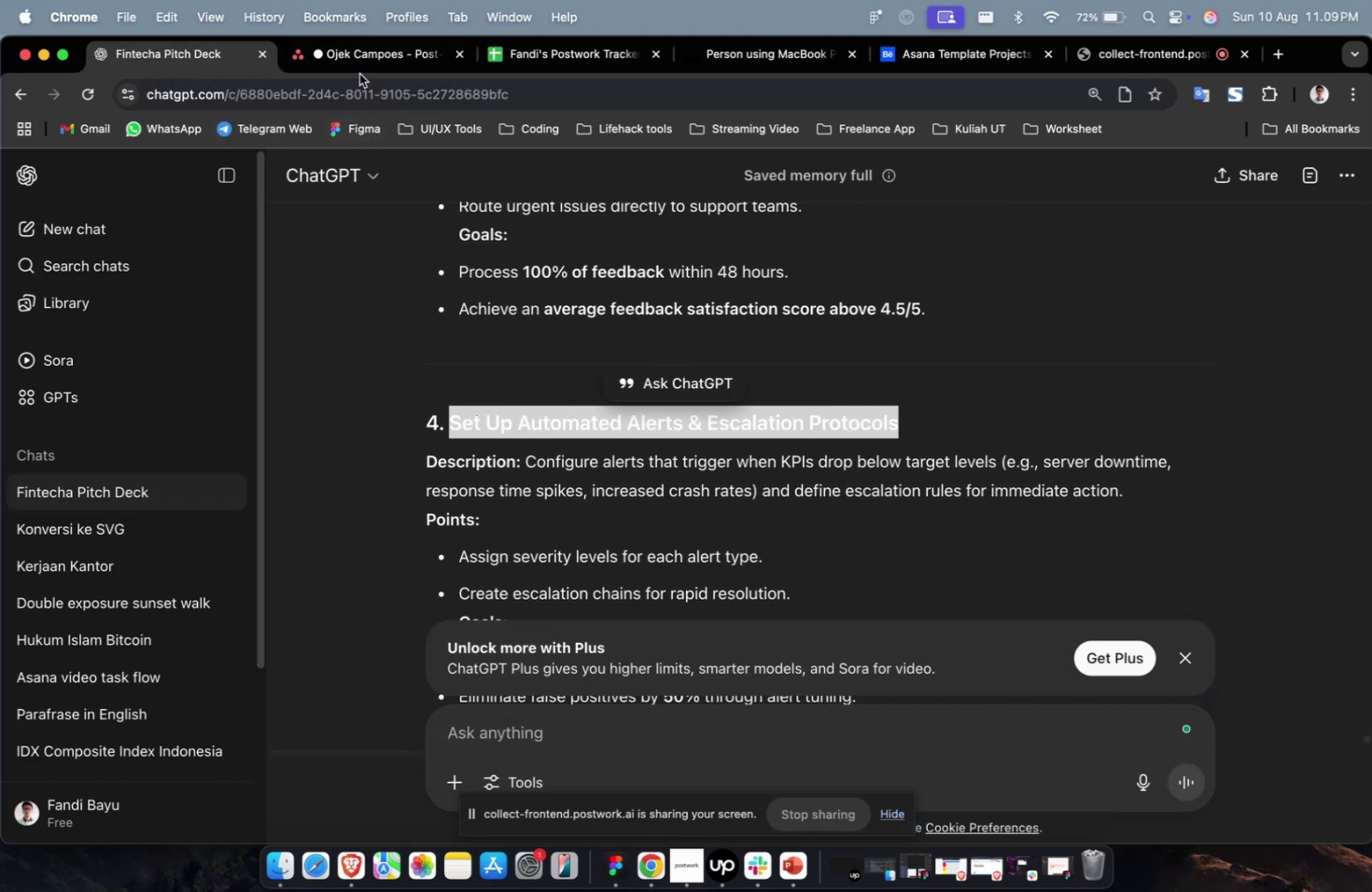 
left_click([360, 67])
 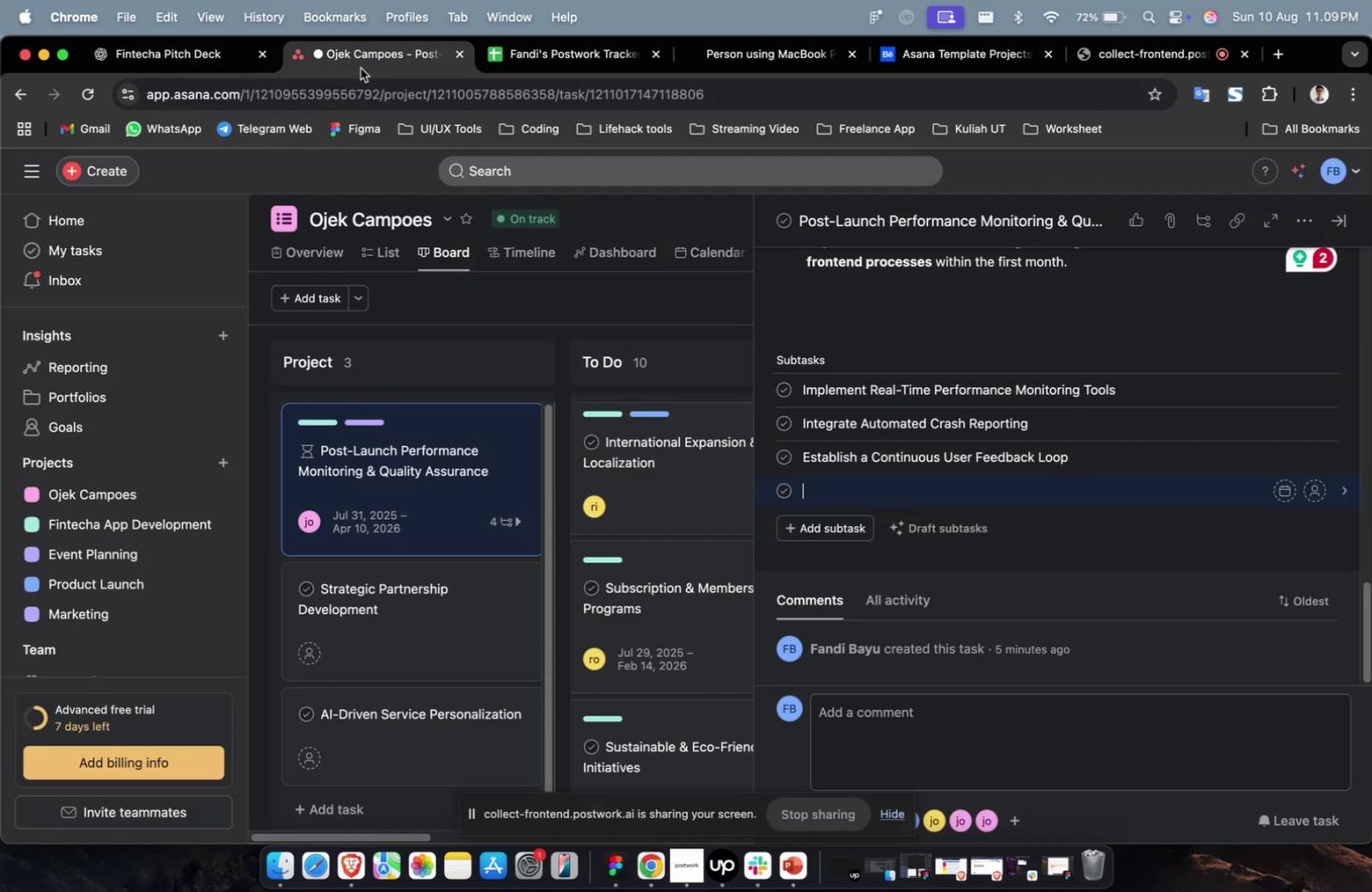 
key(Meta+V)
 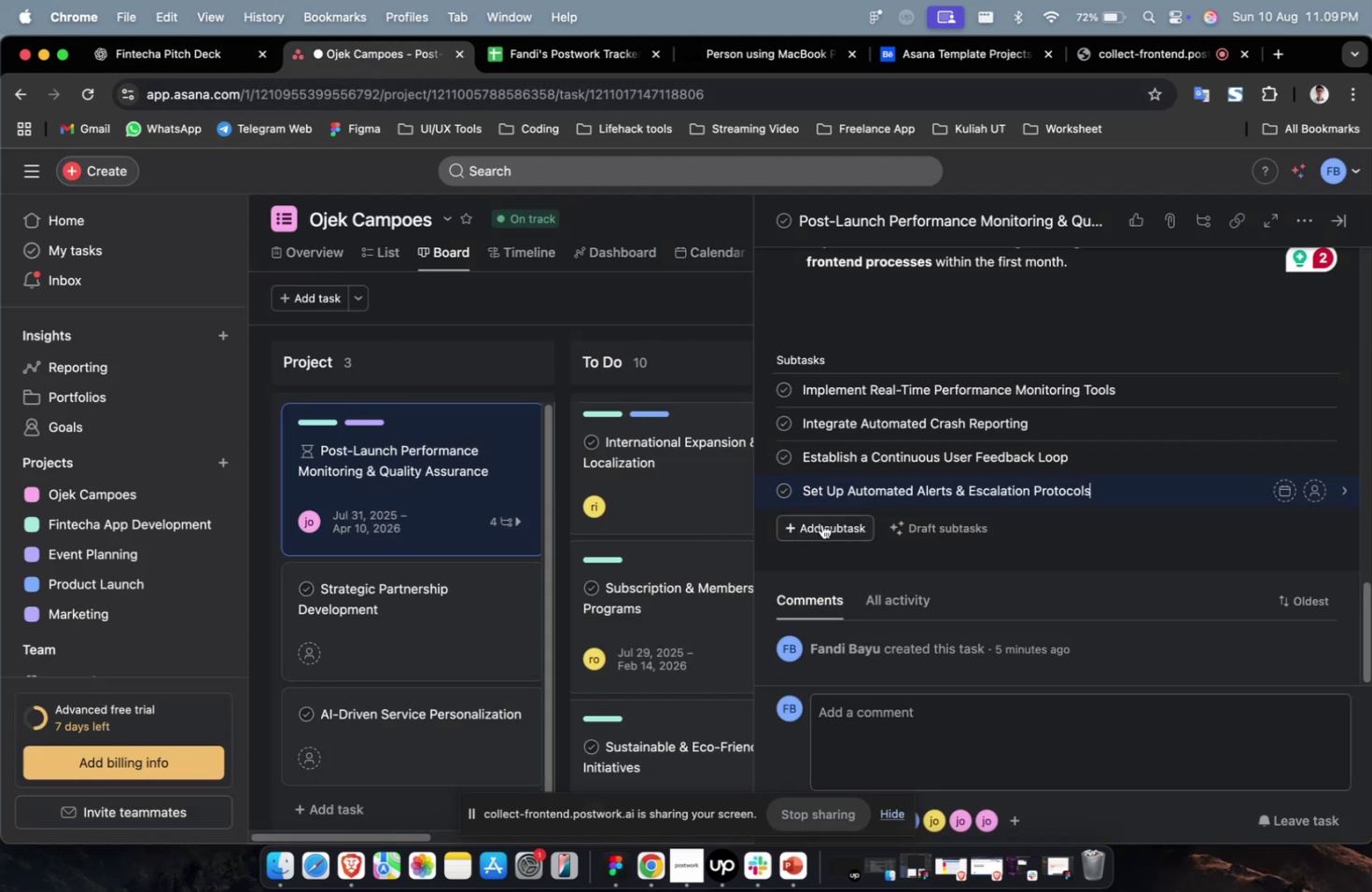 
left_click([822, 525])
 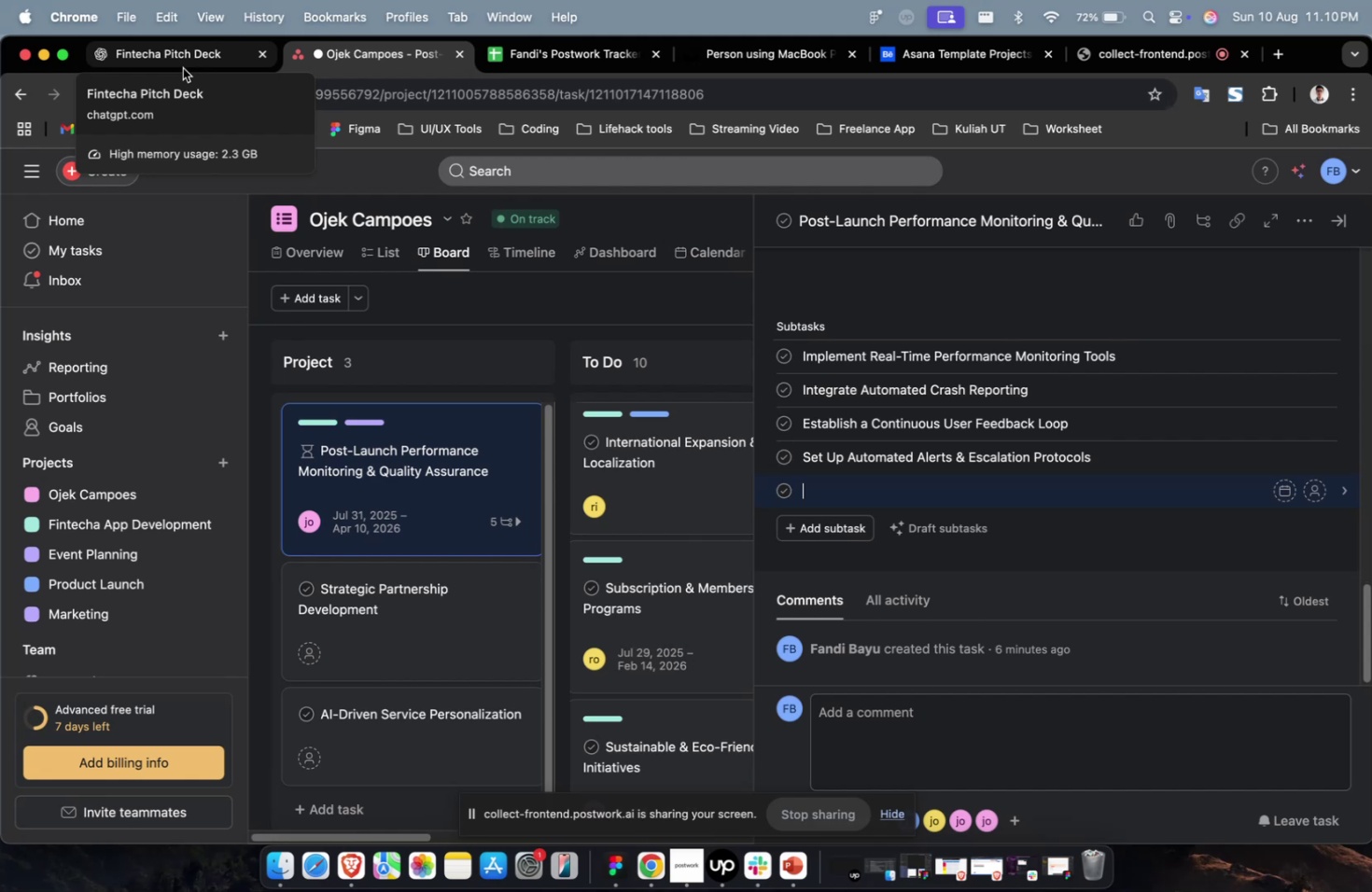 
left_click([183, 68])
 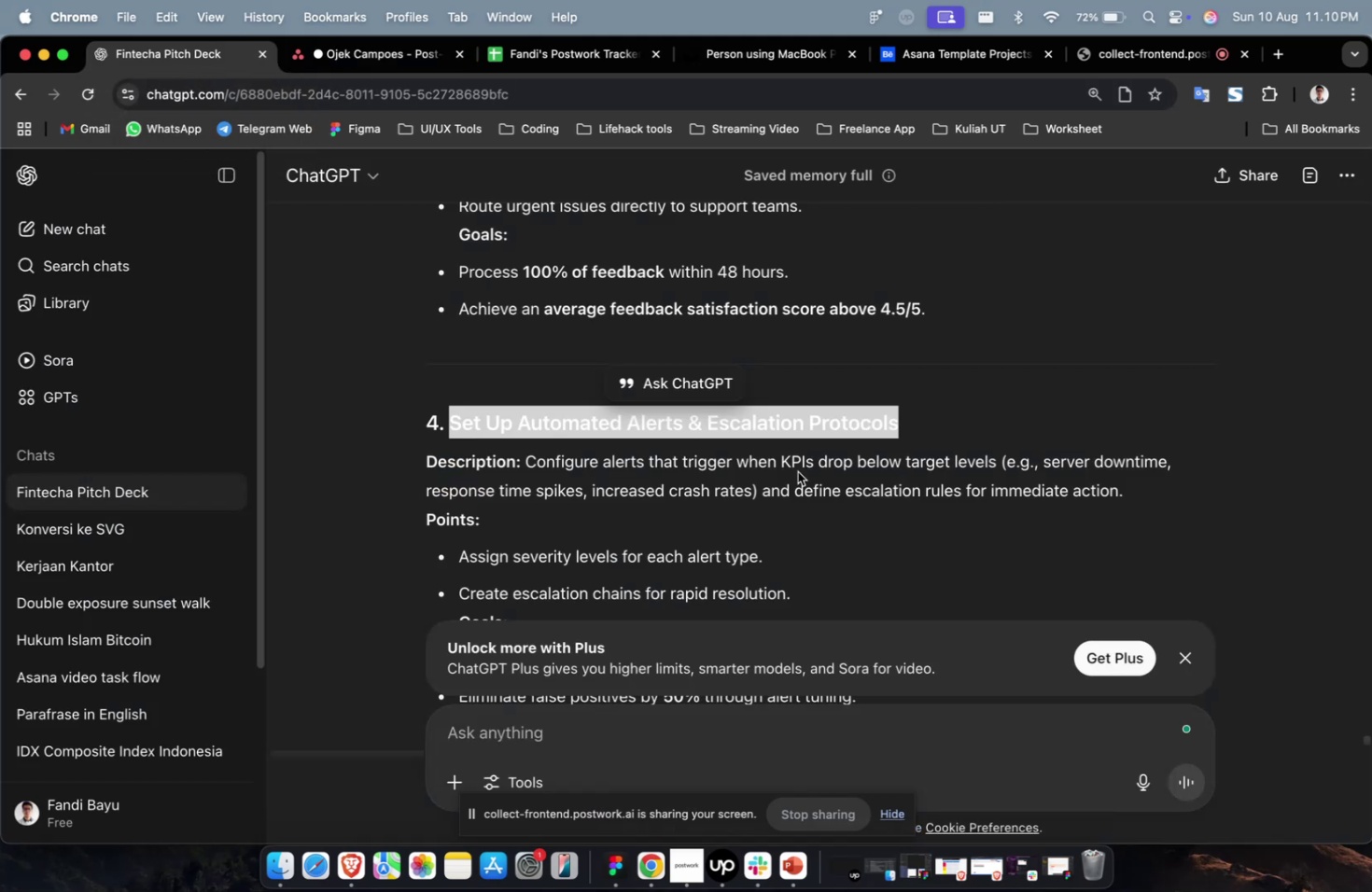 
scroll: coordinate [797, 471], scroll_direction: down, amount: 12.0
 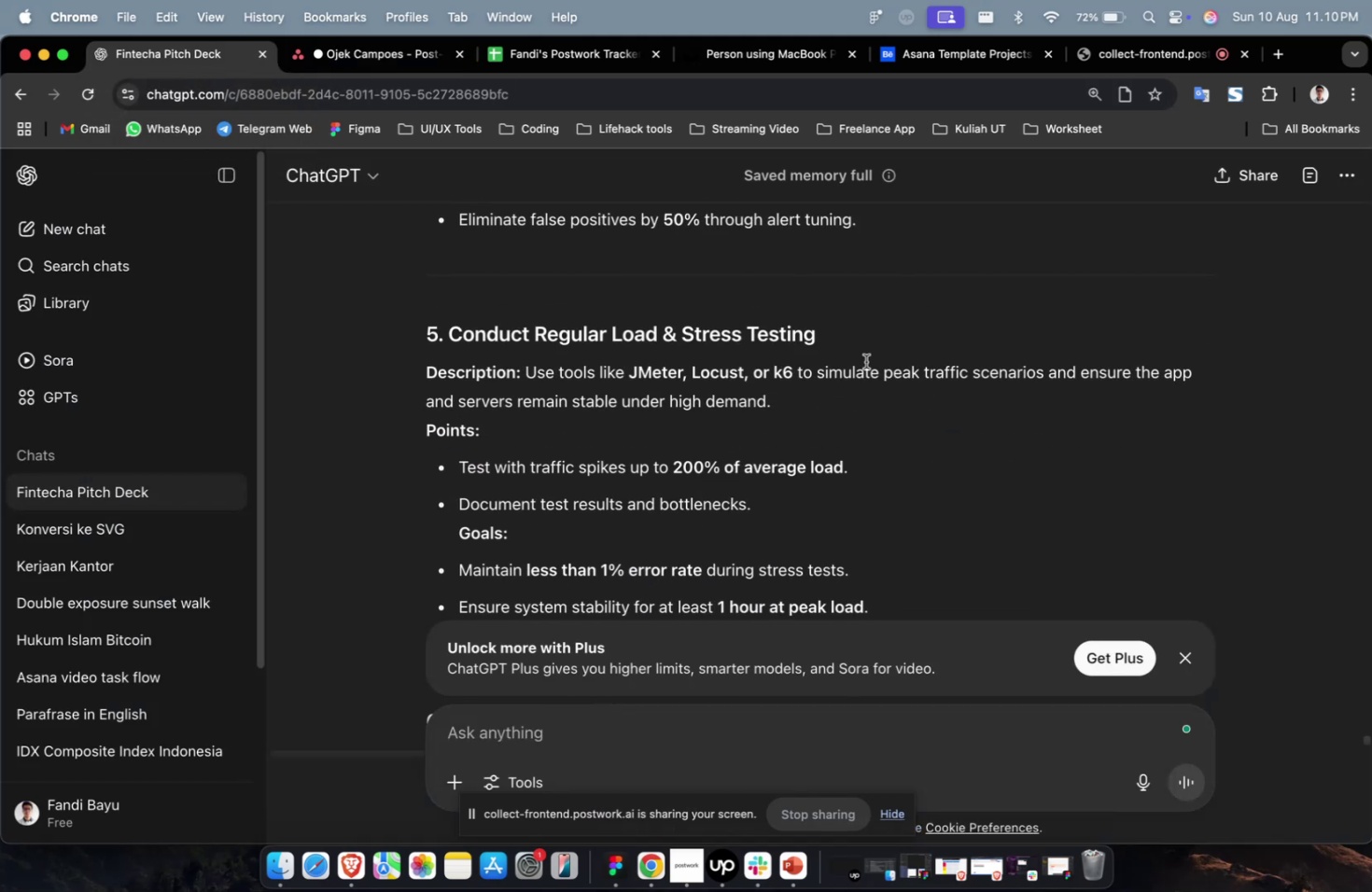 
left_click_drag(start_coordinate=[852, 348], to_coordinate=[451, 345])
 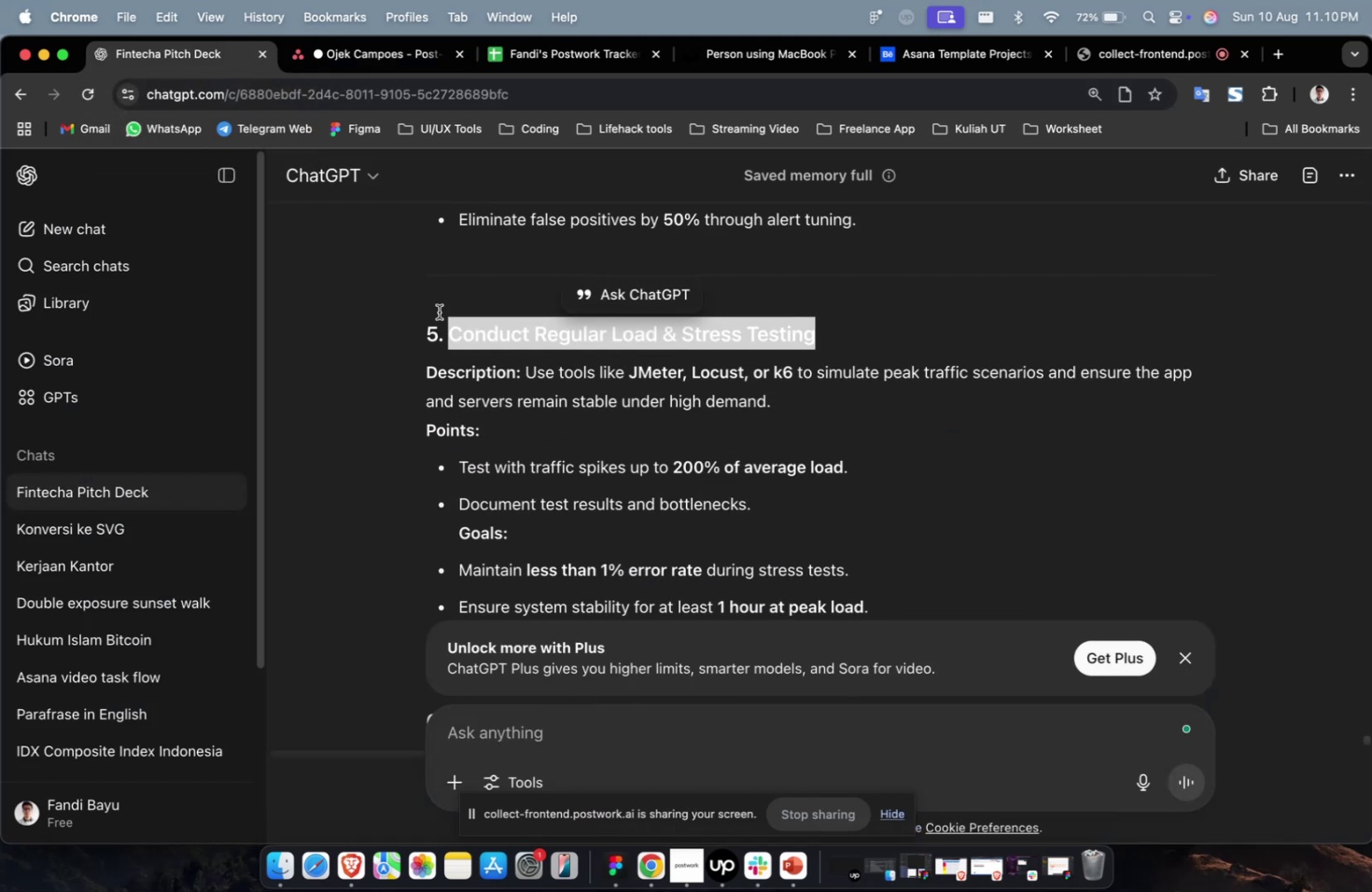 
key(Meta+C)
 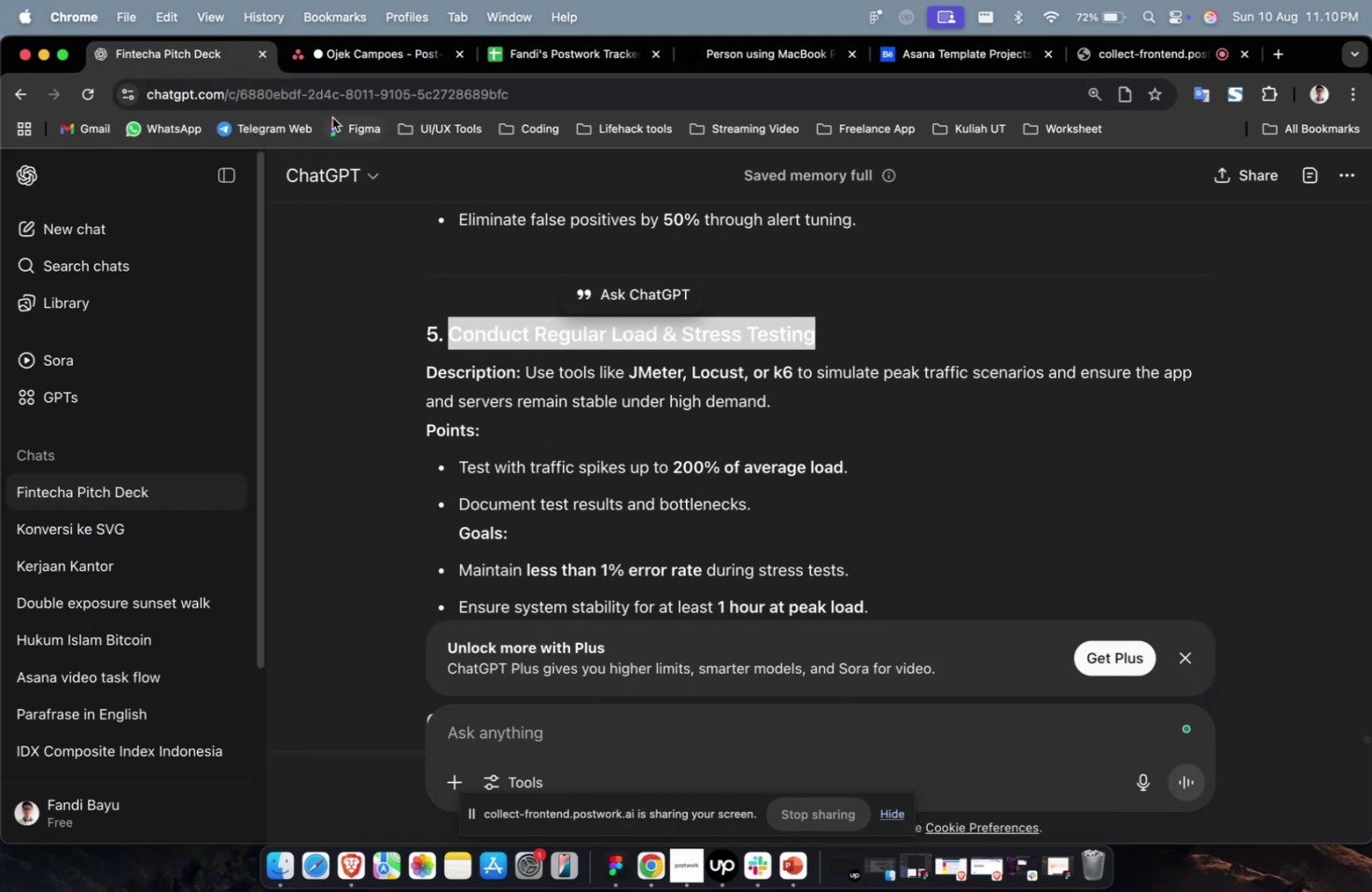 
key(Meta+C)
 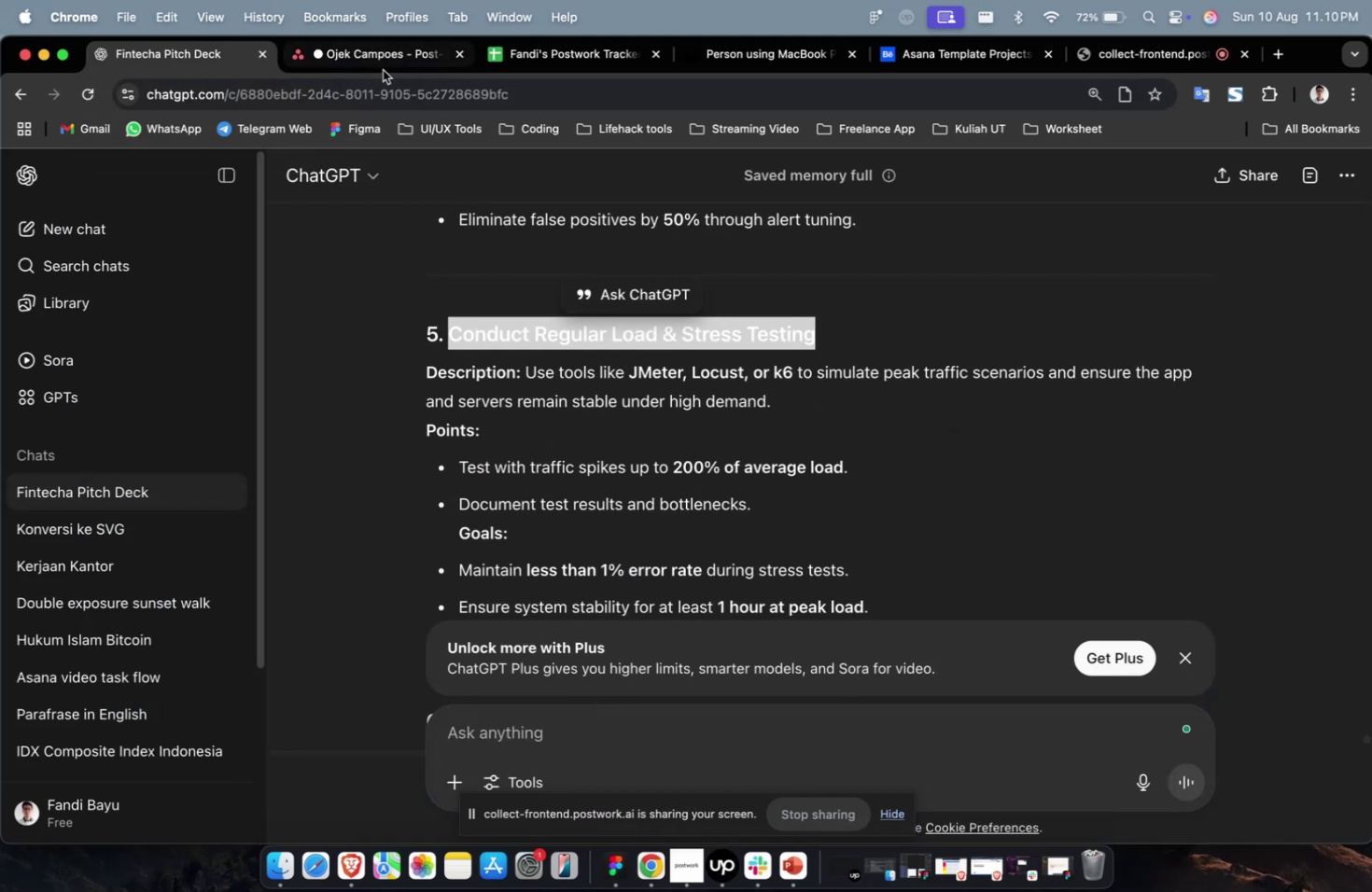 
left_click([383, 70])
 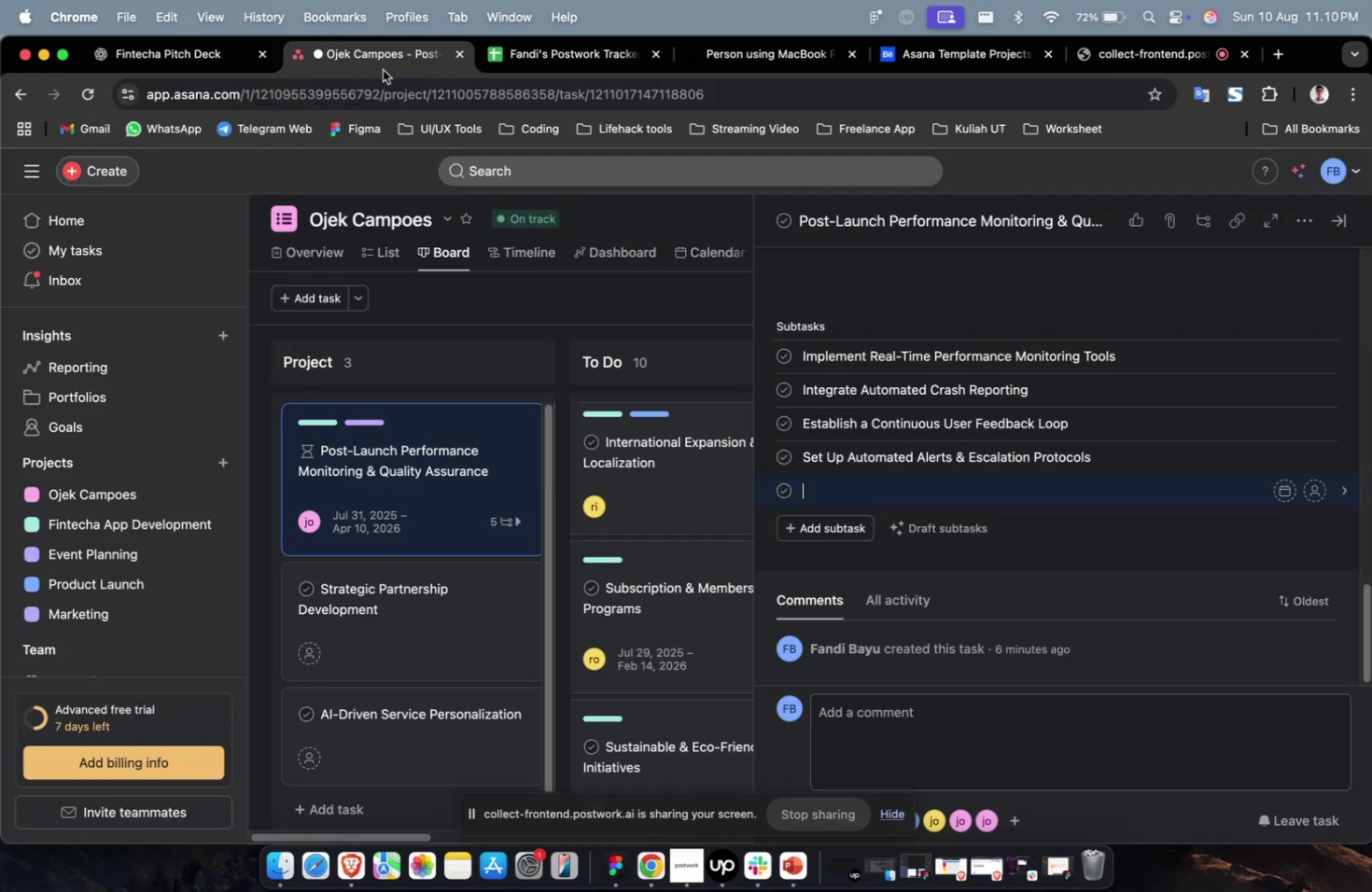 
key(Meta+V)
 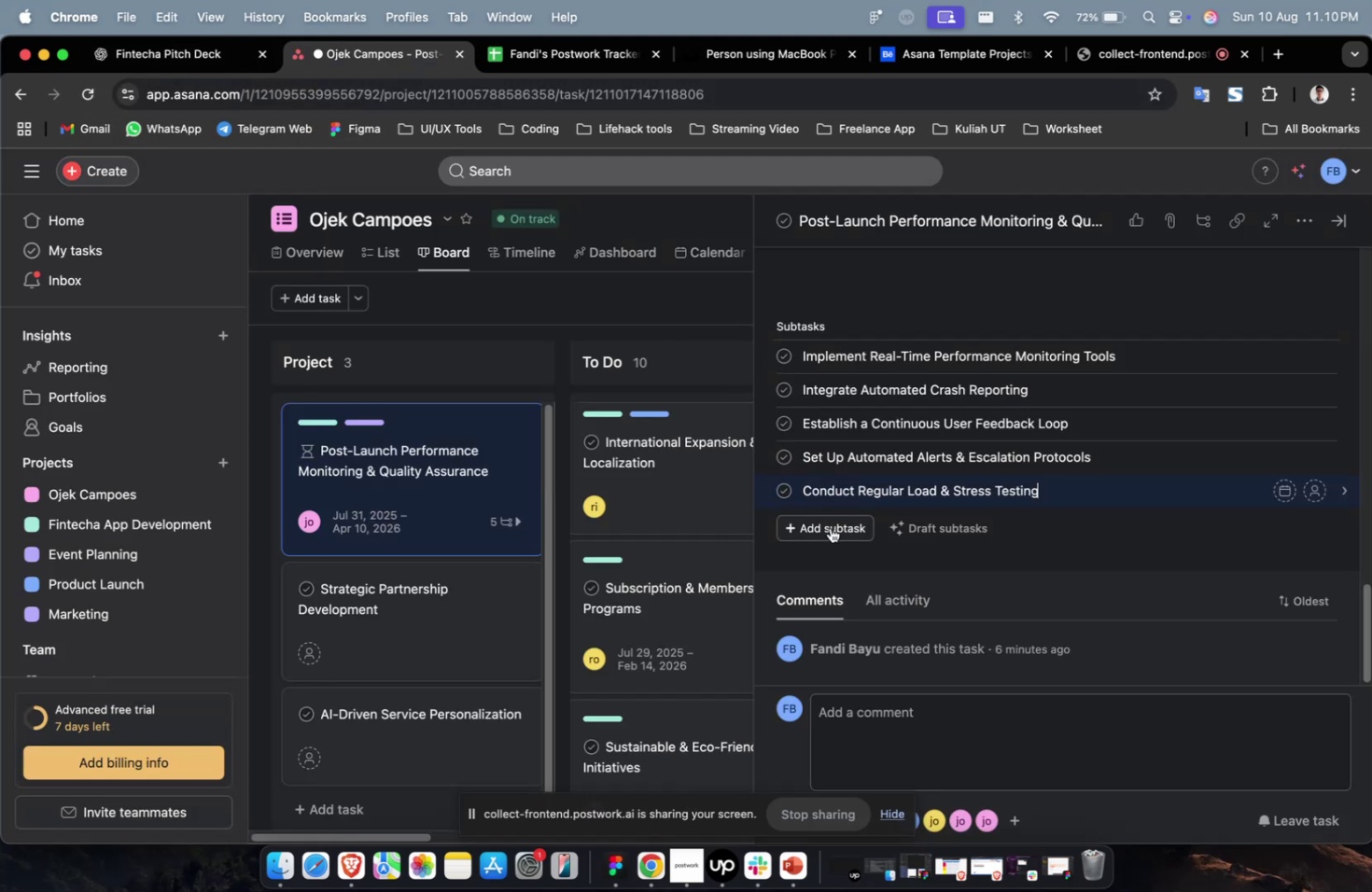 
left_click([830, 527])
 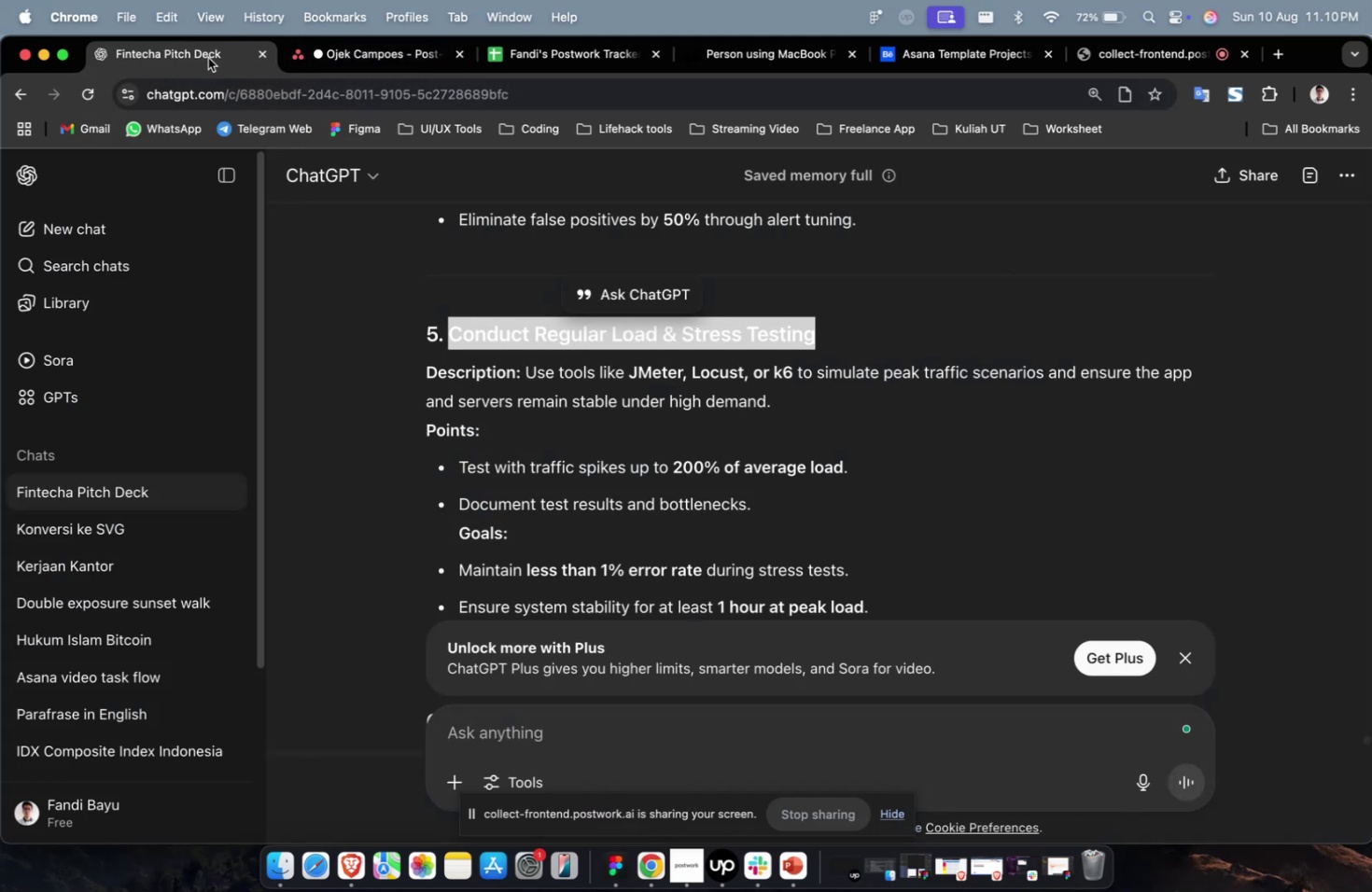 
scroll: coordinate [772, 390], scroll_direction: down, amount: 11.0
 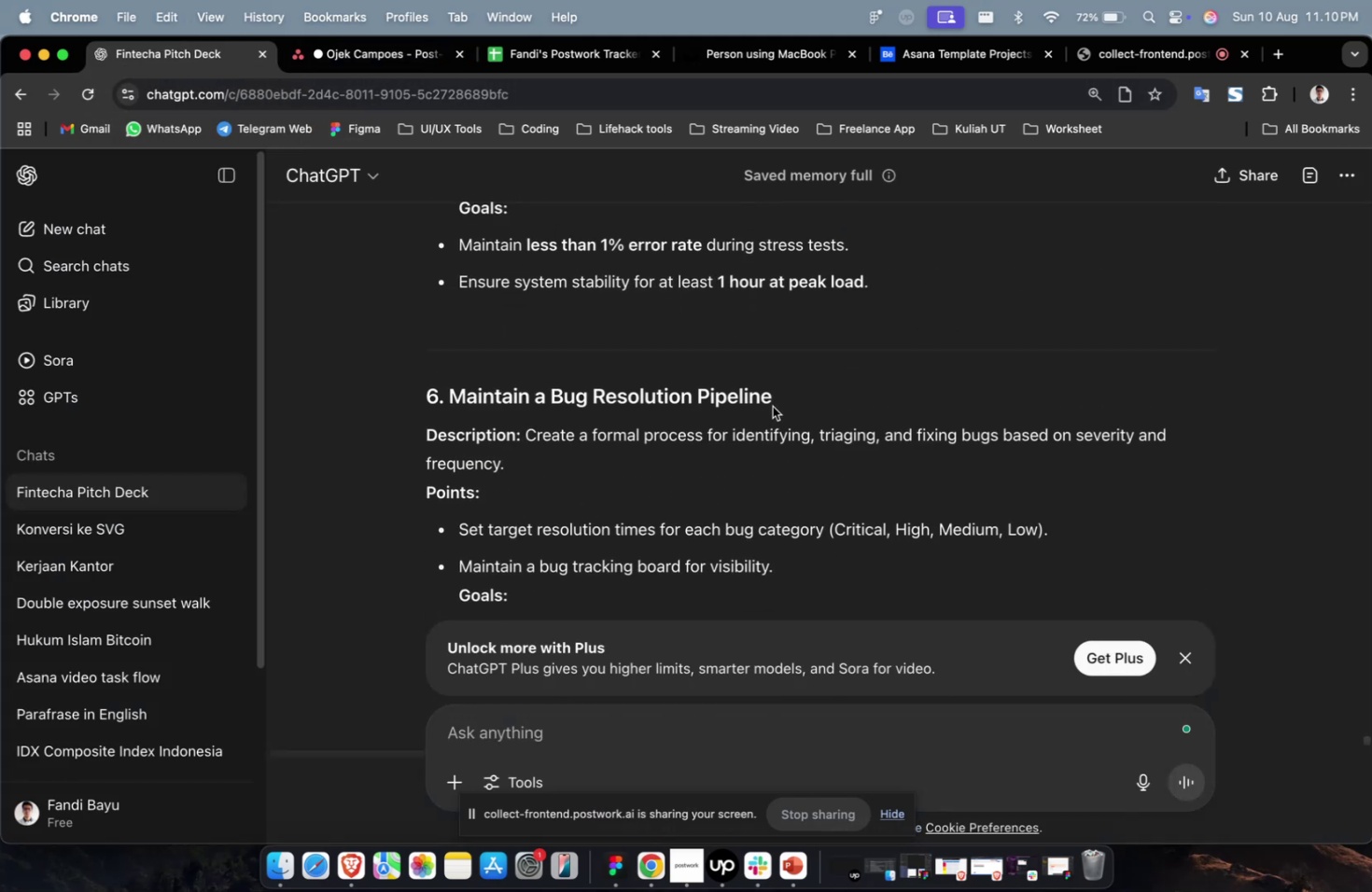 
left_click_drag(start_coordinate=[775, 402], to_coordinate=[448, 396])
 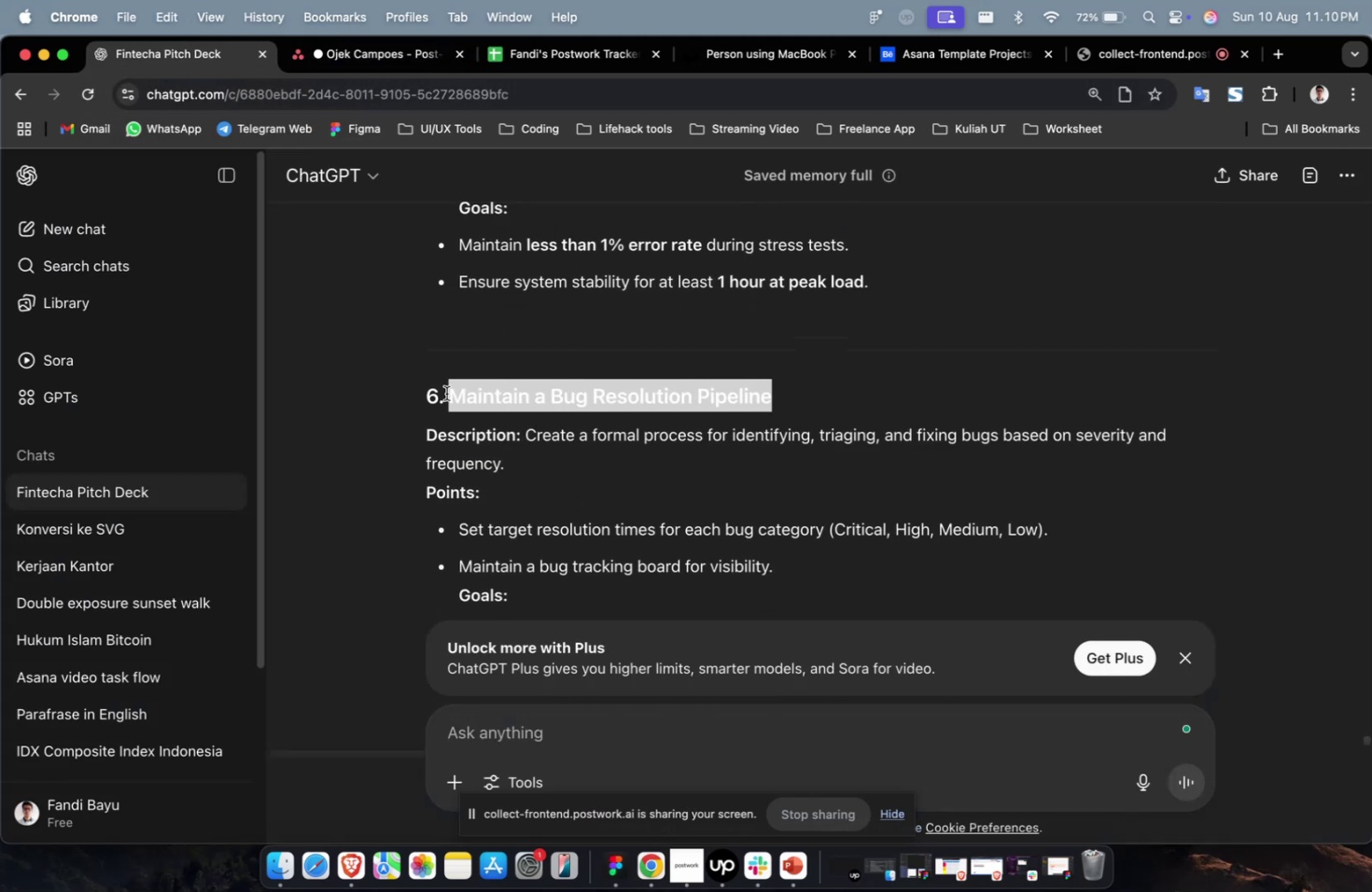 
key(Meta+C)
 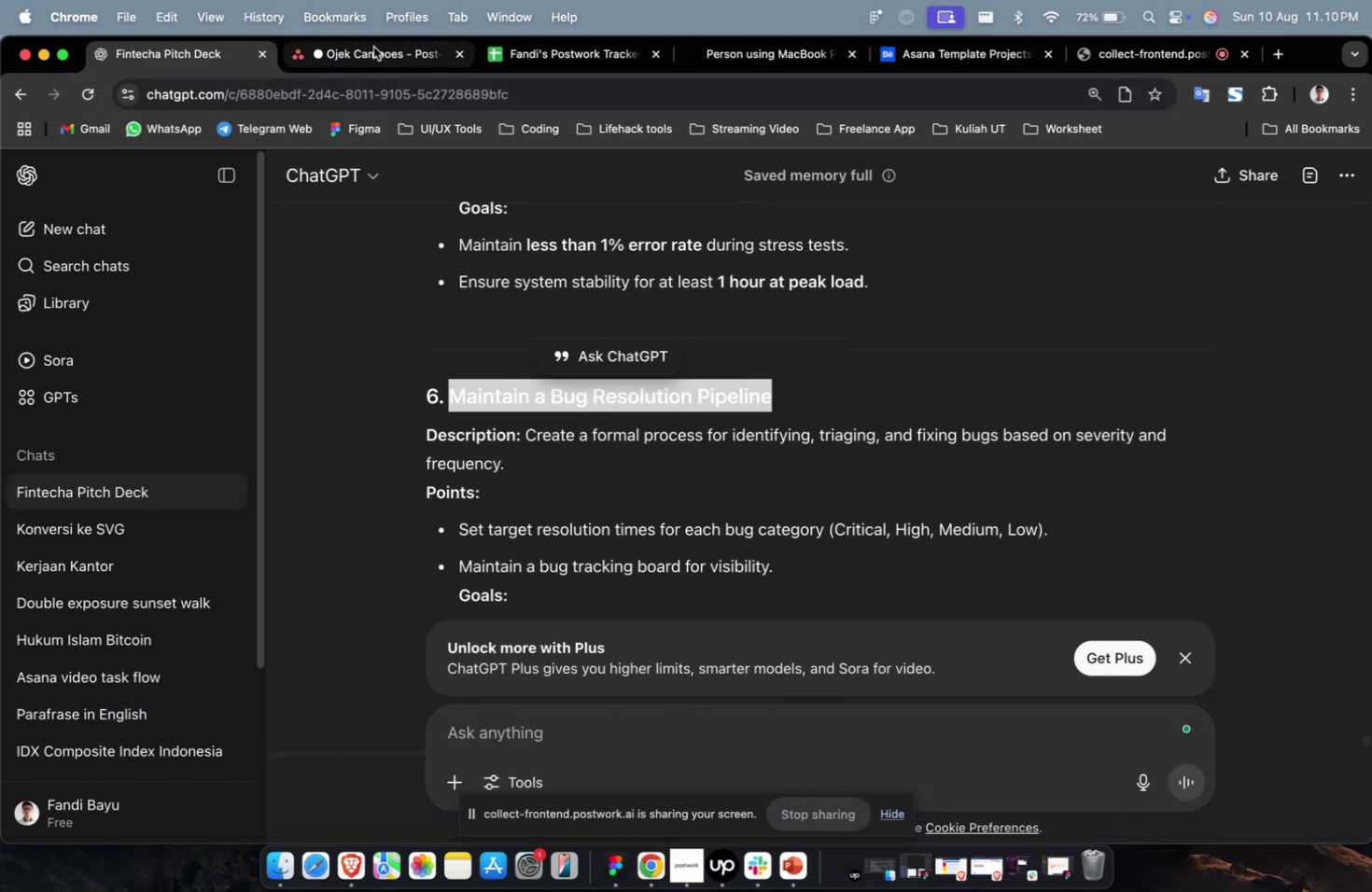 
left_click([373, 47])
 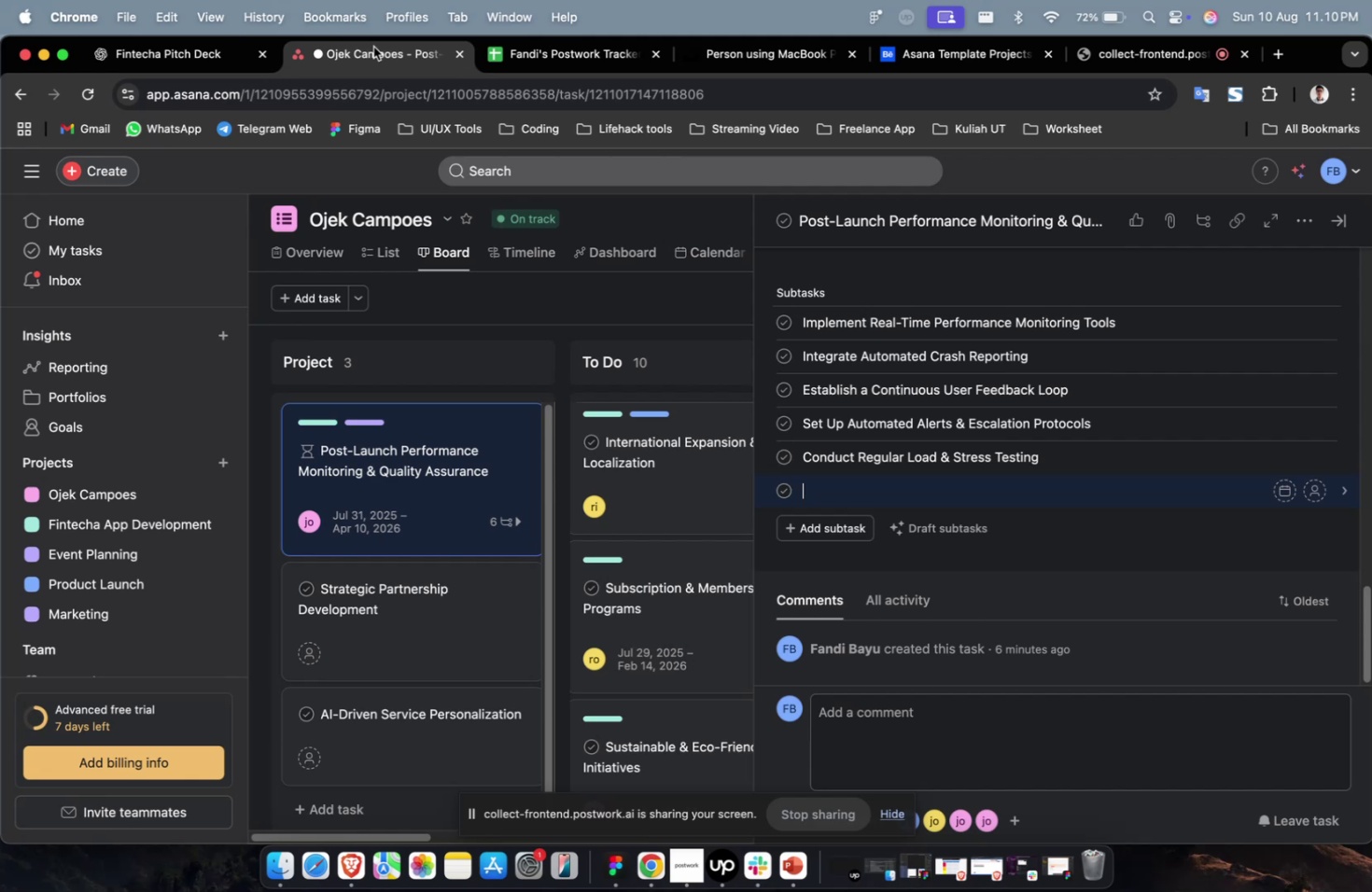 
key(Meta+V)
 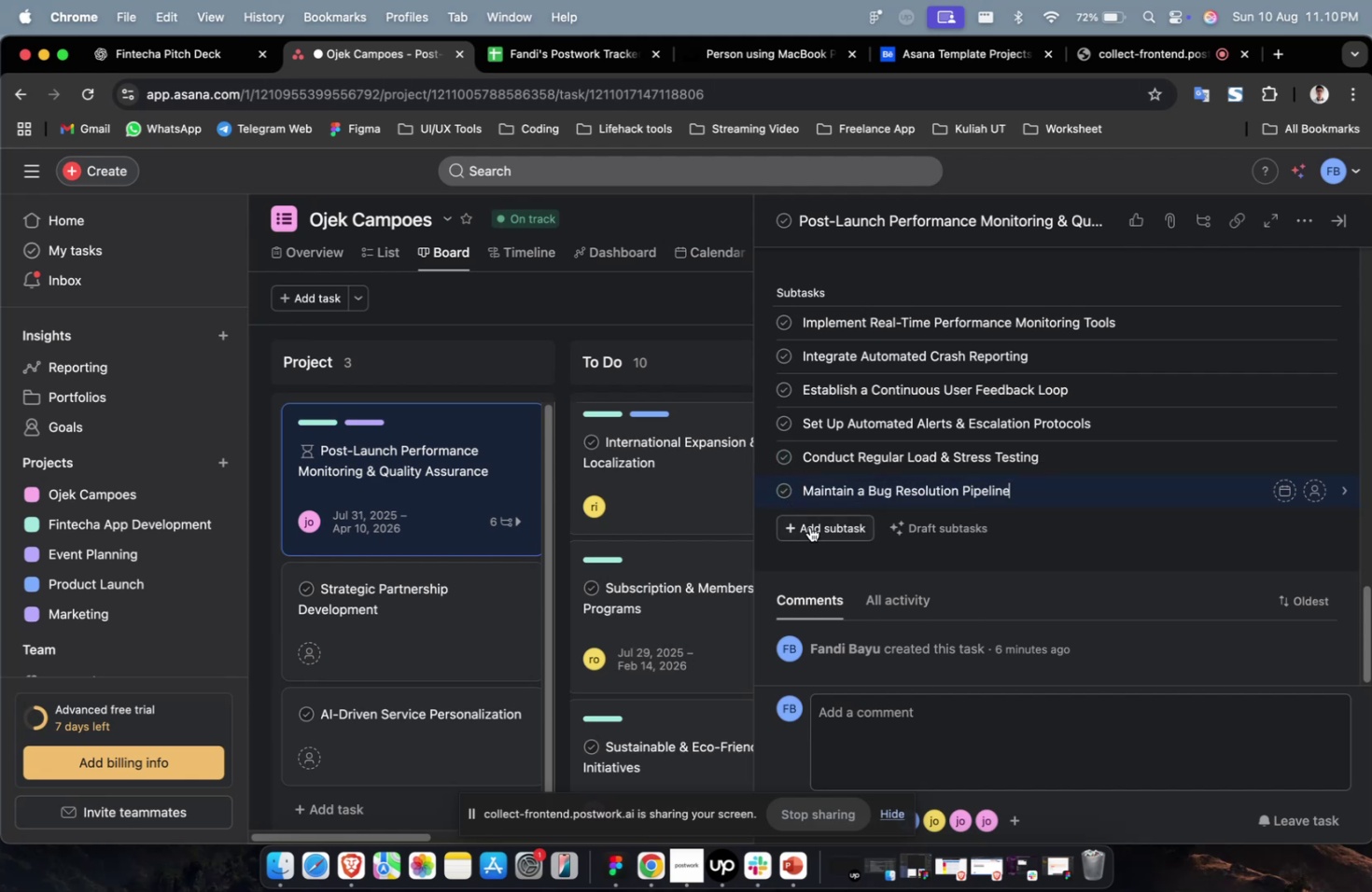 
left_click([809, 526])
 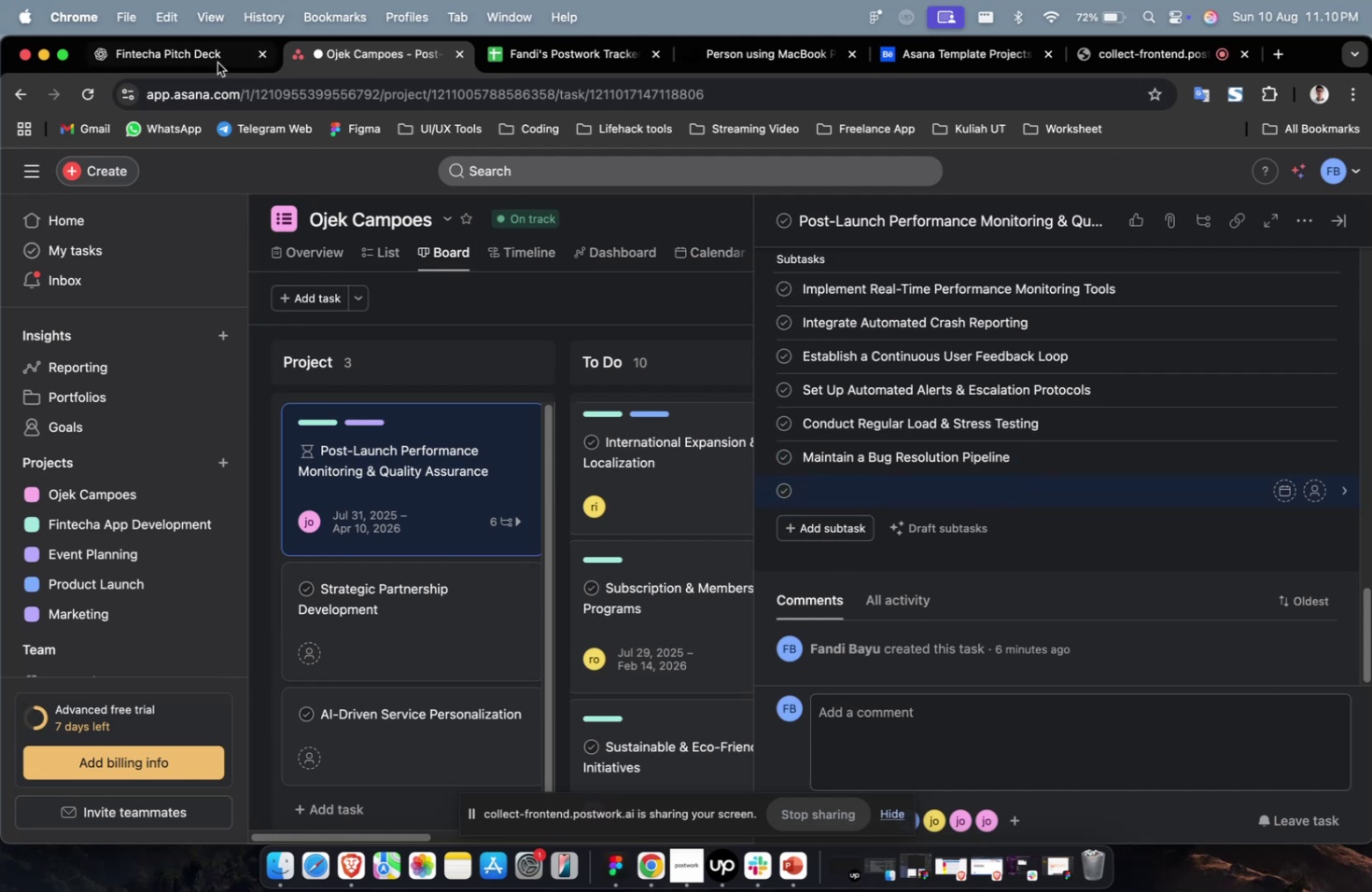 
left_click([212, 55])
 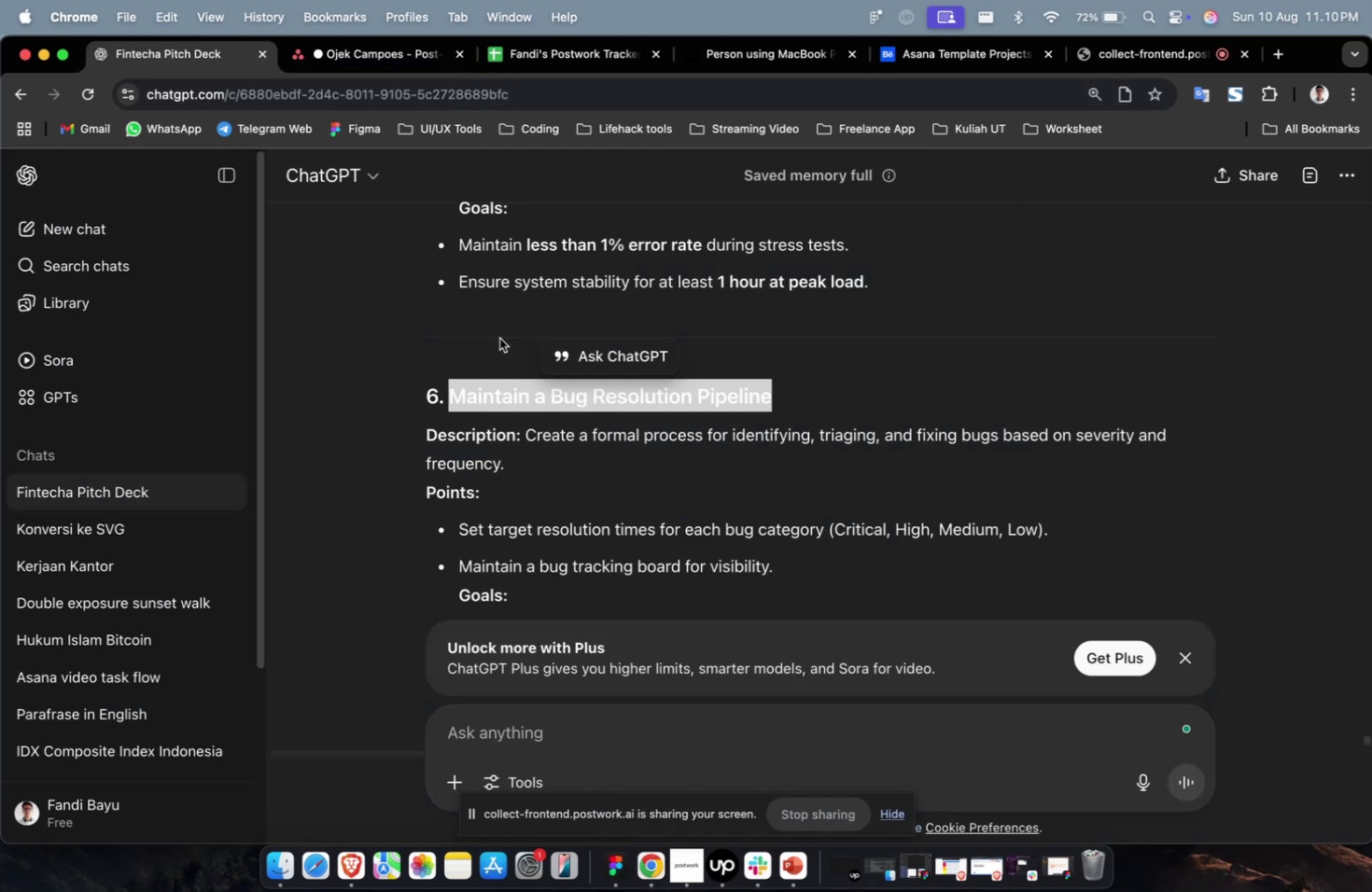 
scroll: coordinate [509, 347], scroll_direction: down, amount: 6.0
 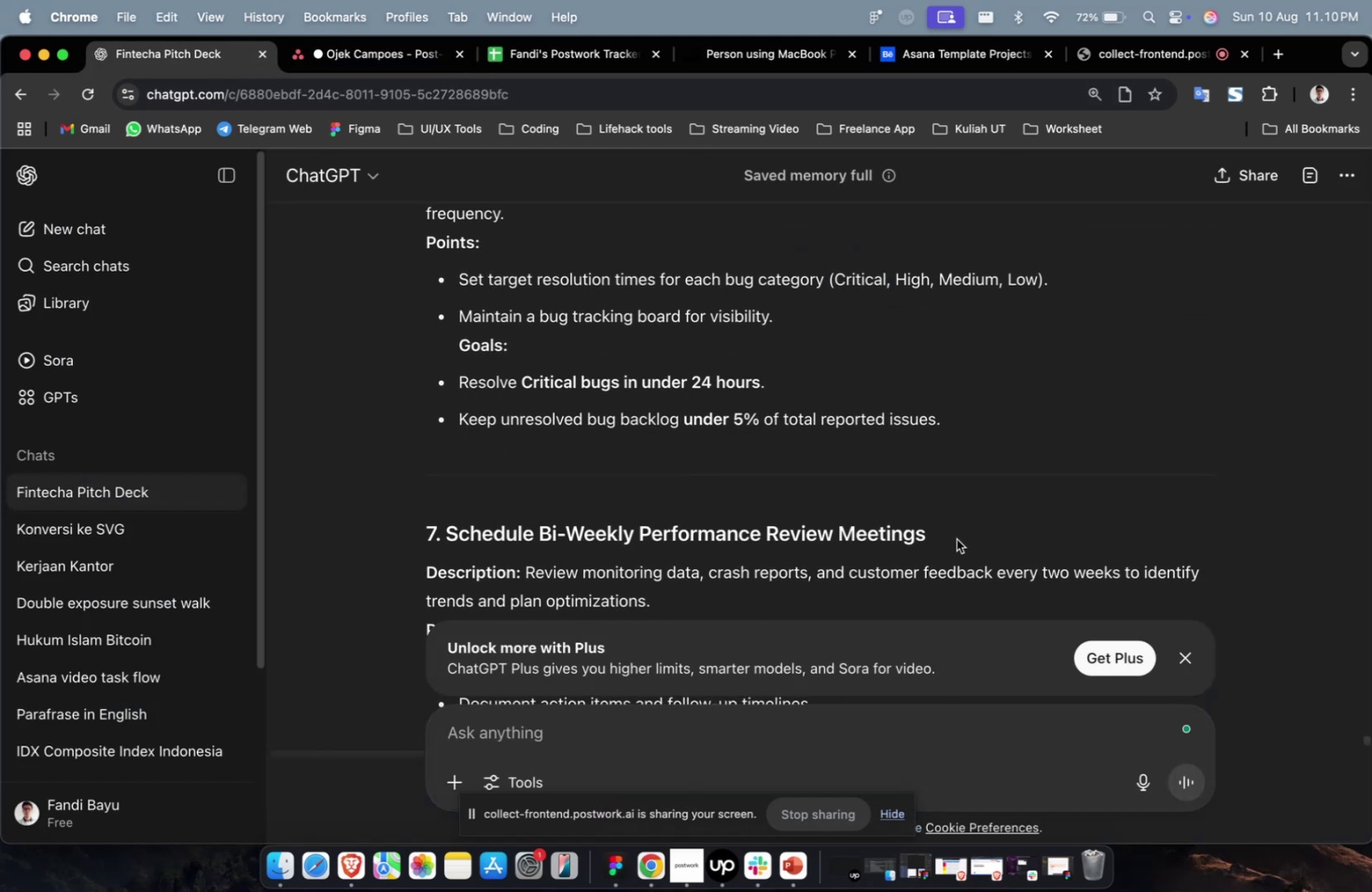 
left_click_drag(start_coordinate=[959, 540], to_coordinate=[449, 538])
 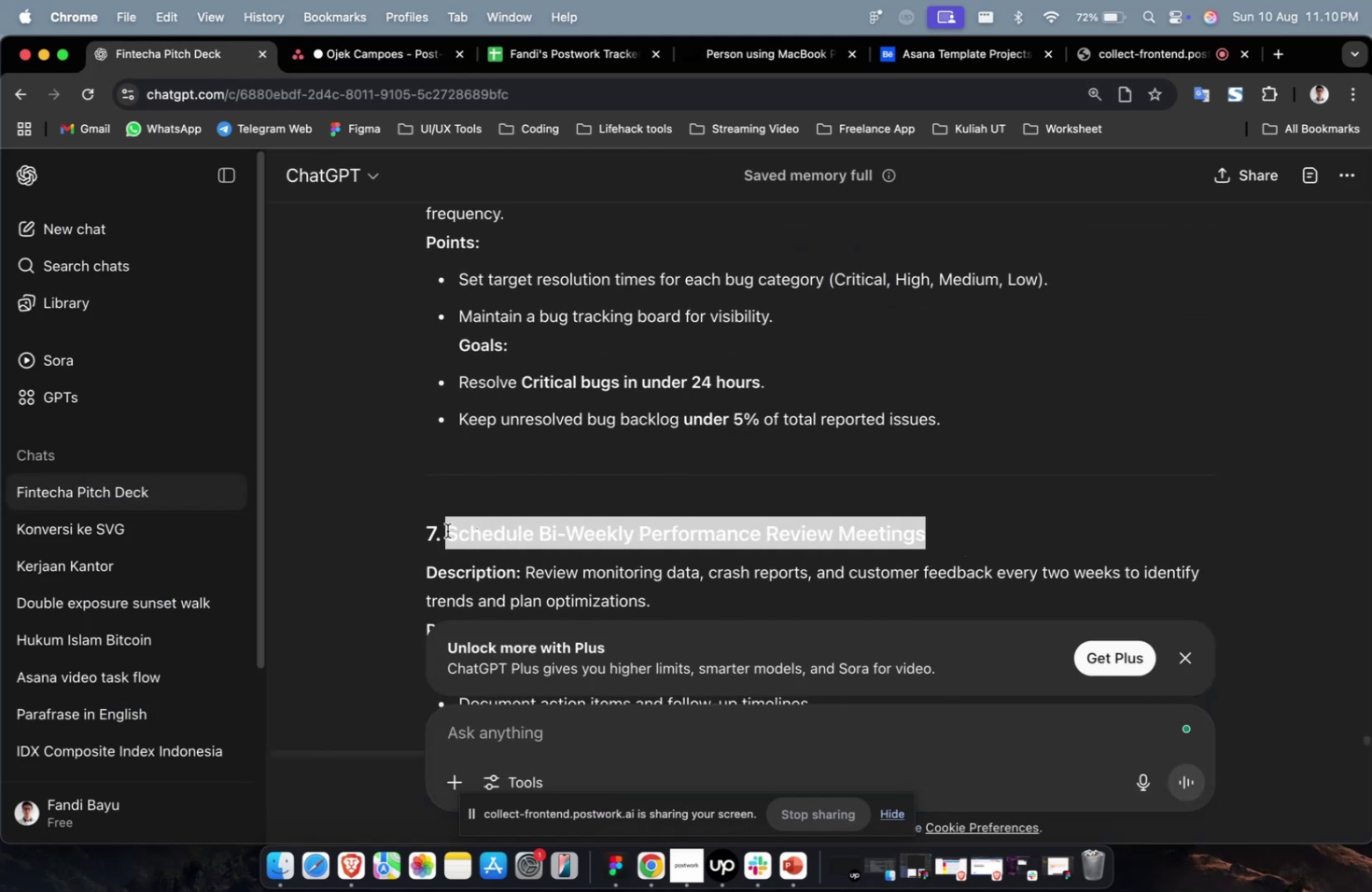 
key(Meta+C)
 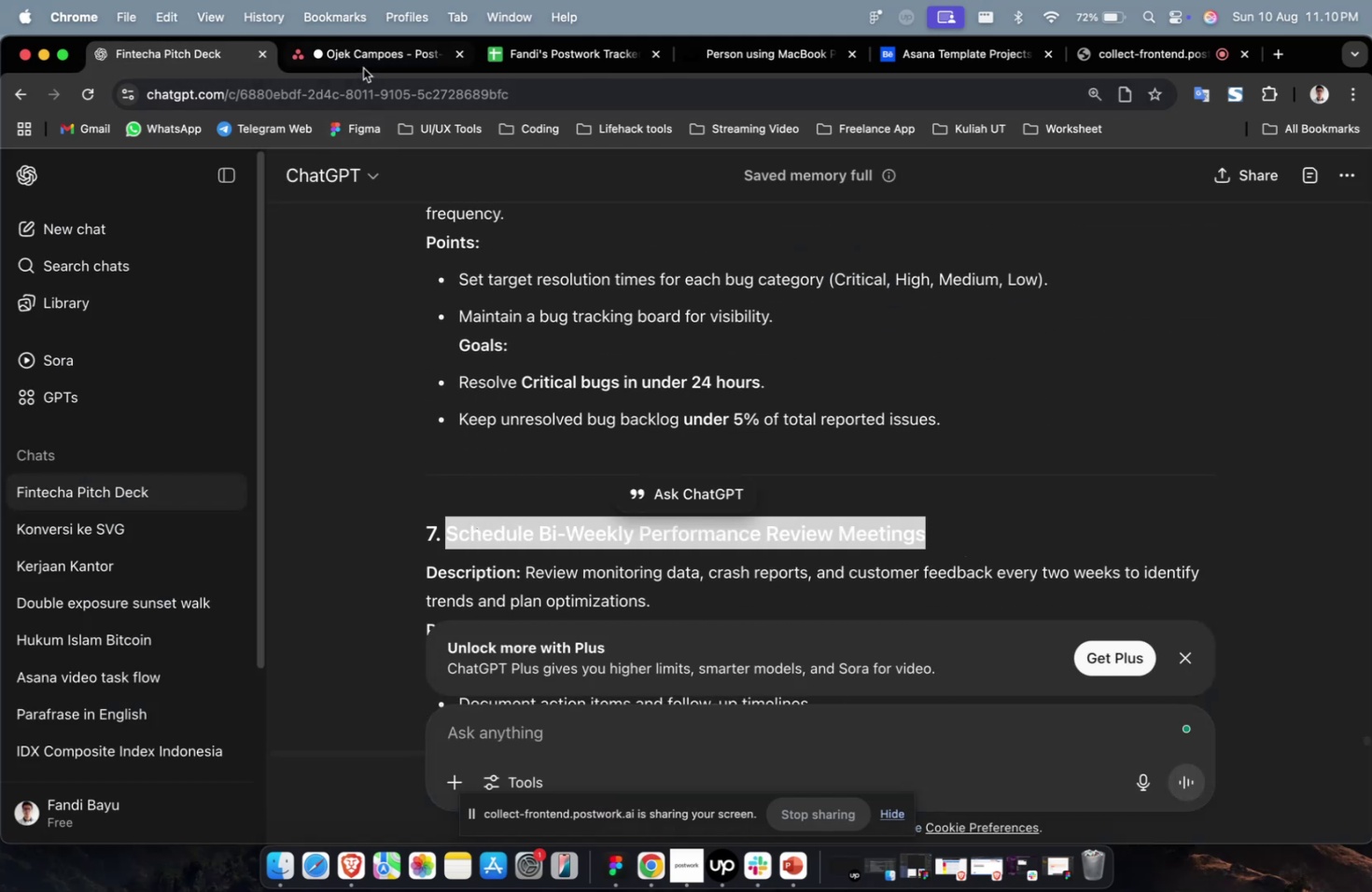 
left_click([363, 67])
 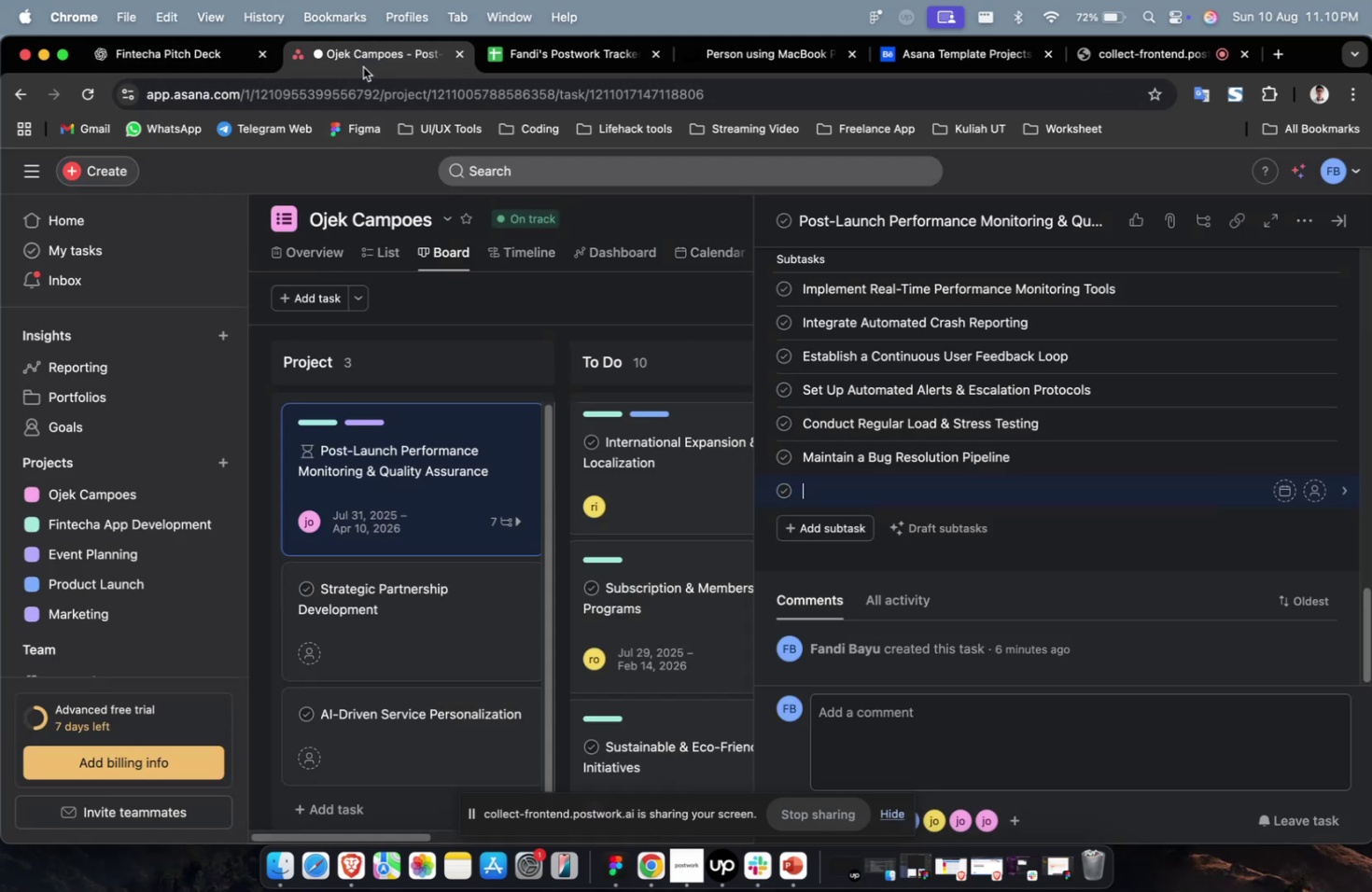 
key(Meta+V)
 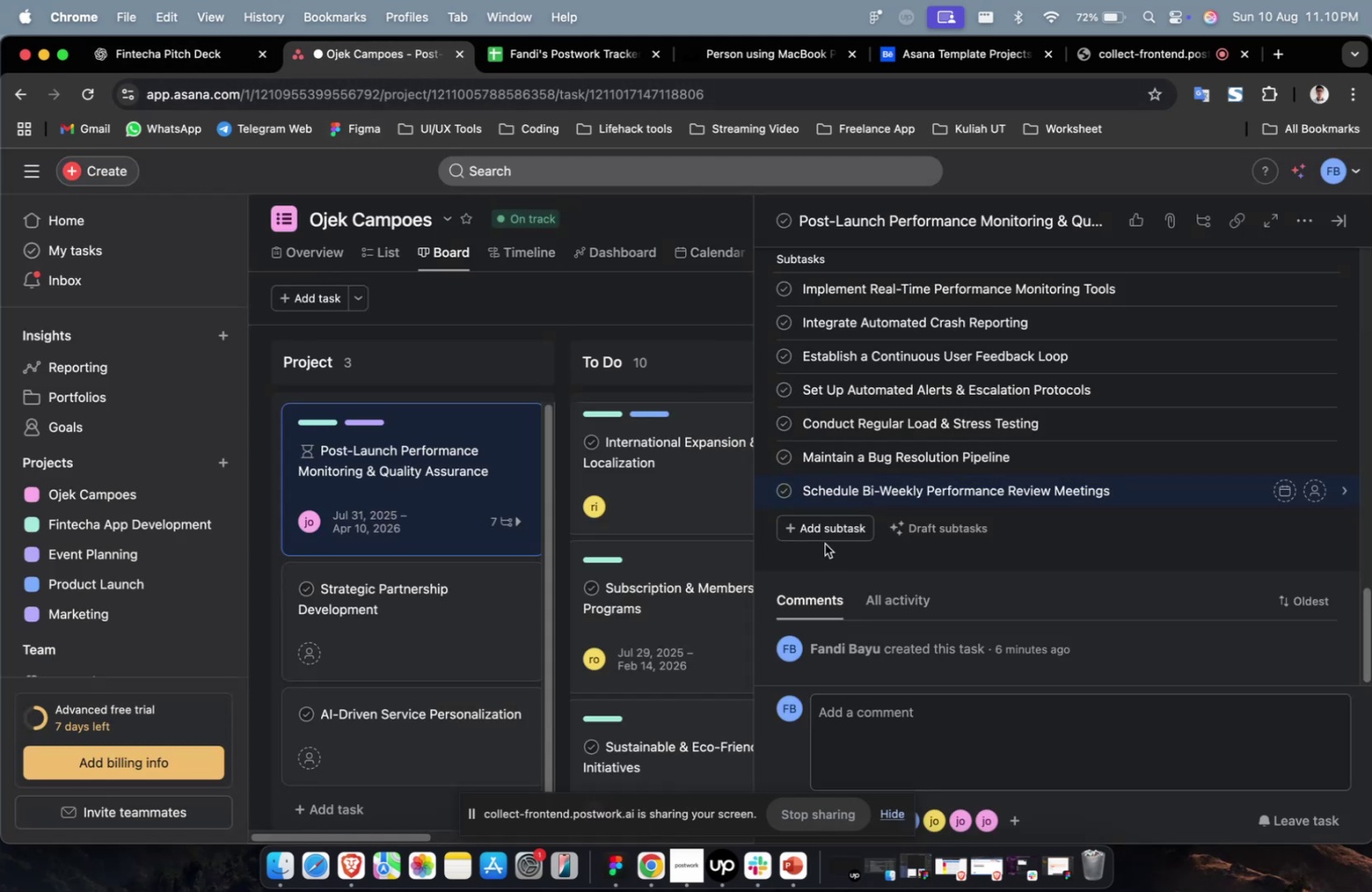 
double_click([827, 526])
 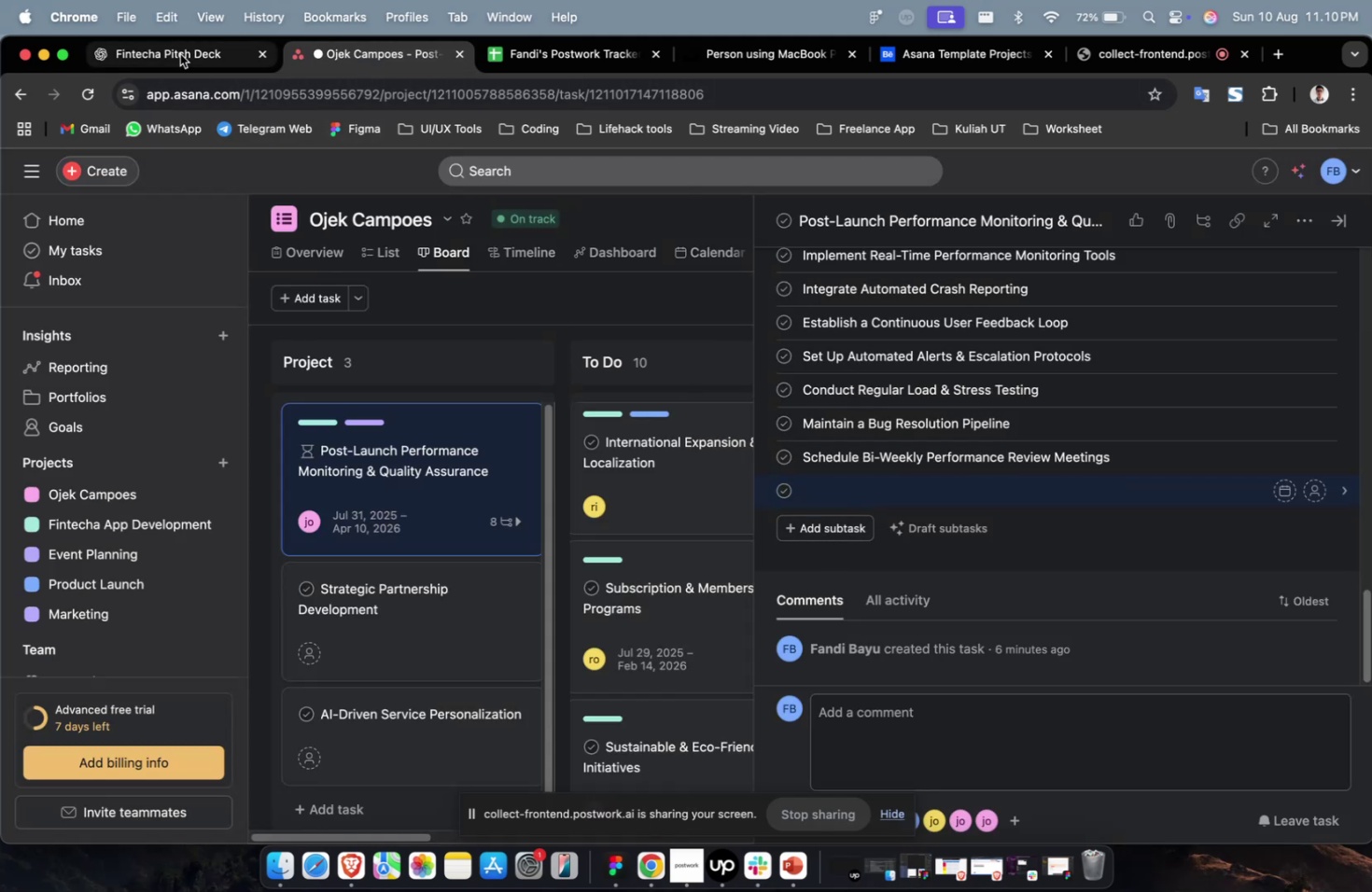 
left_click([180, 54])
 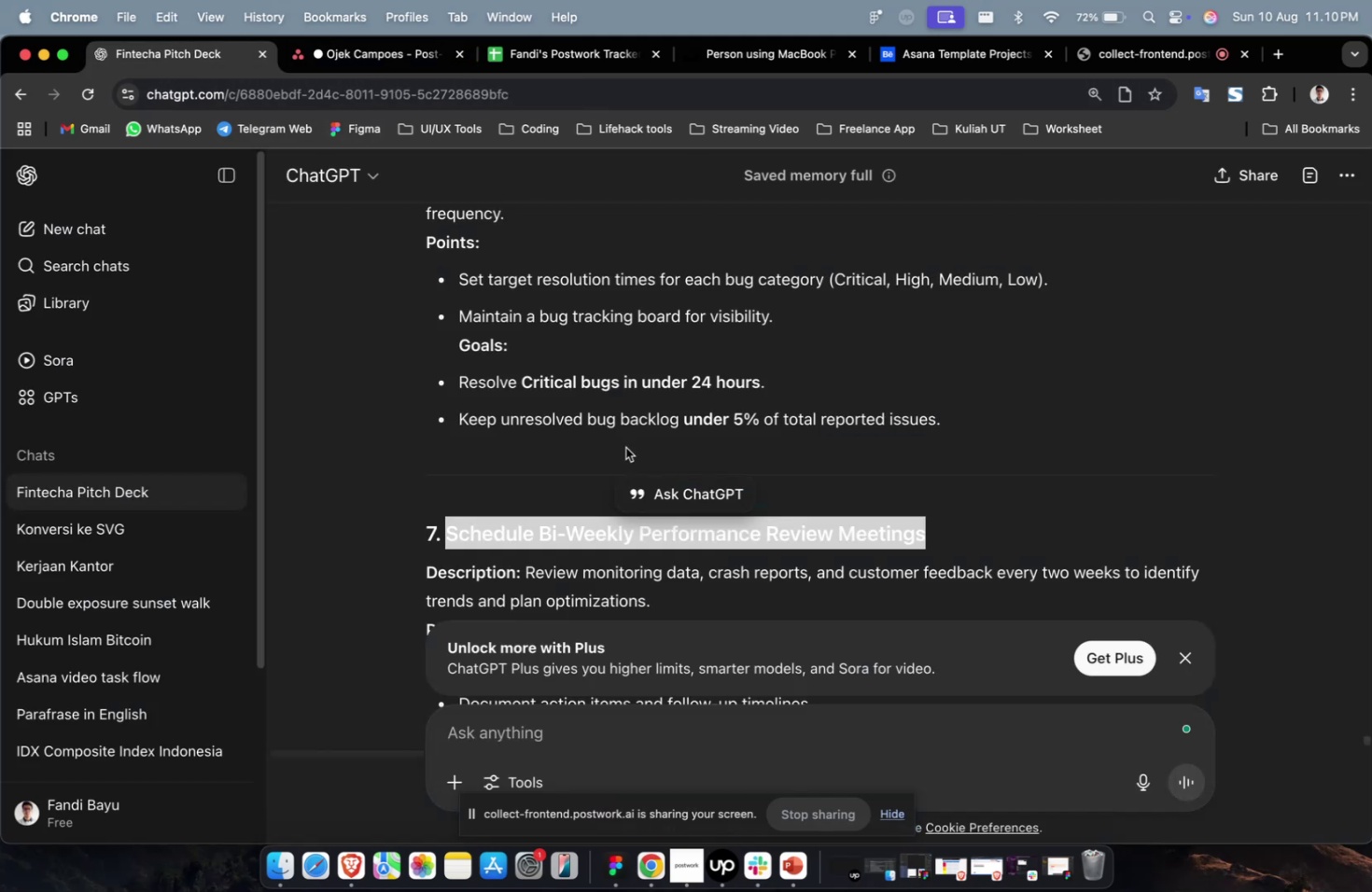 
scroll: coordinate [629, 451], scroll_direction: down, amount: 12.0
 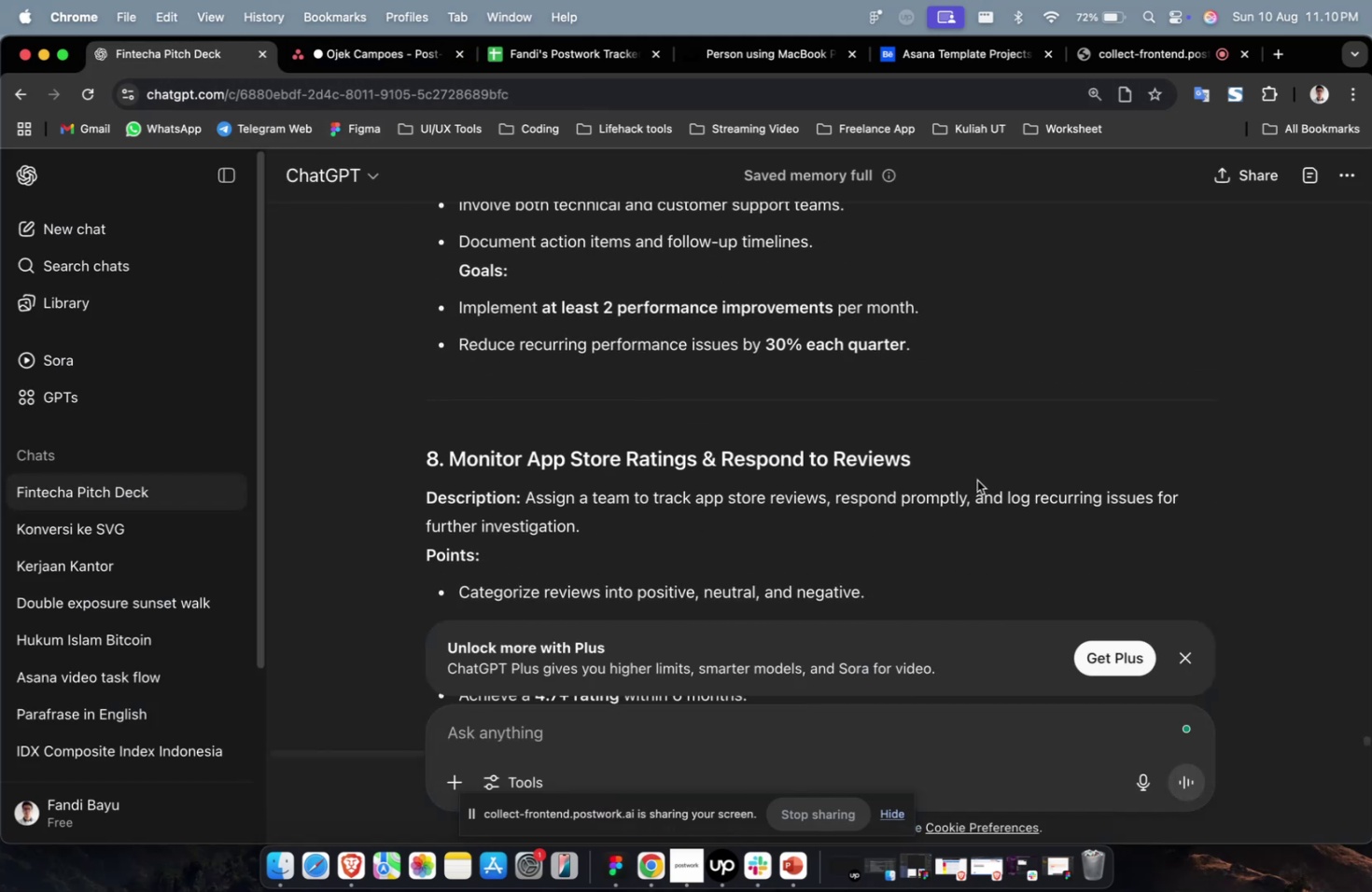 
left_click_drag(start_coordinate=[941, 466], to_coordinate=[455, 445])
 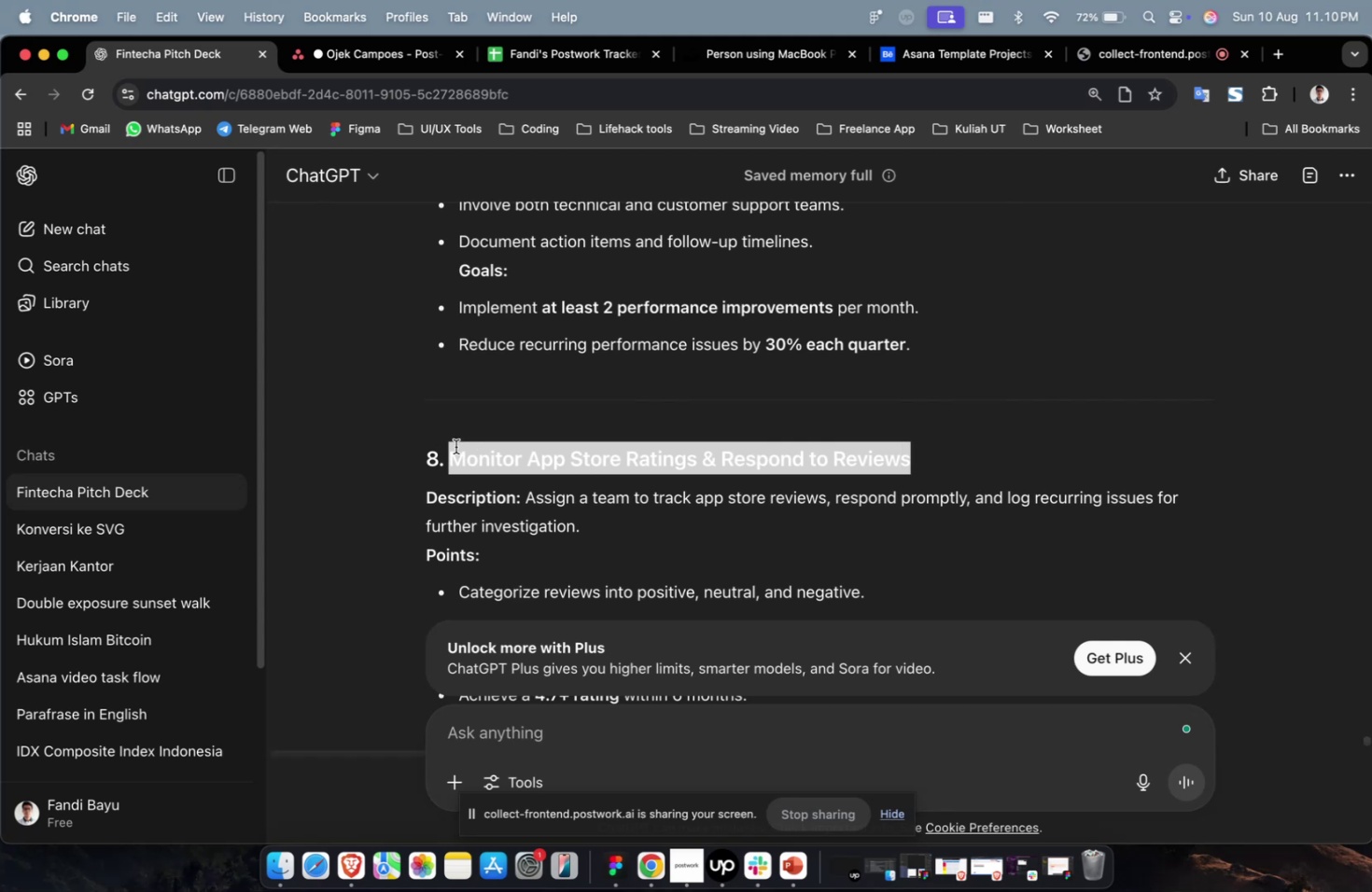 
key(Meta+C)
 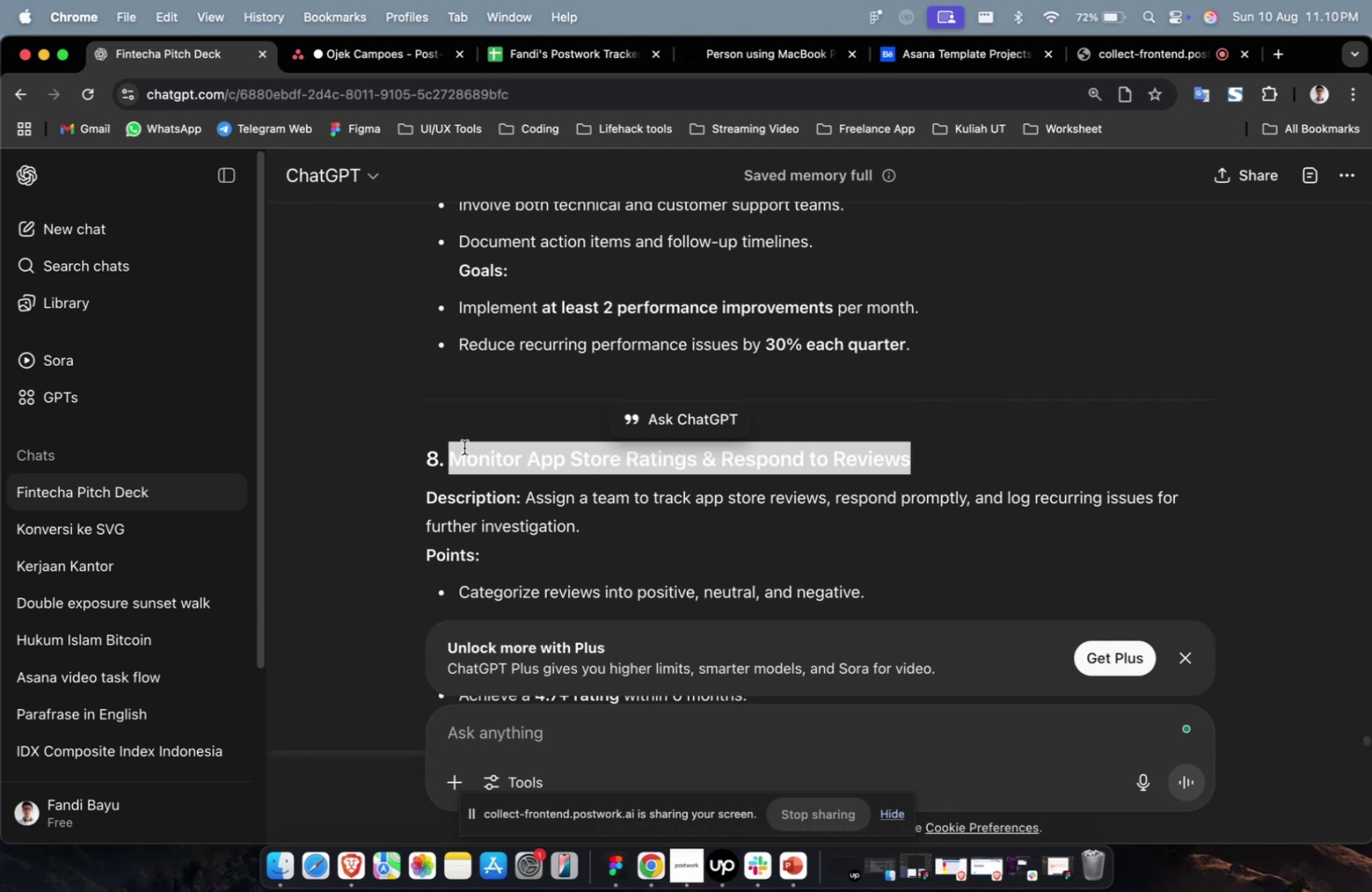 
key(Meta+C)
 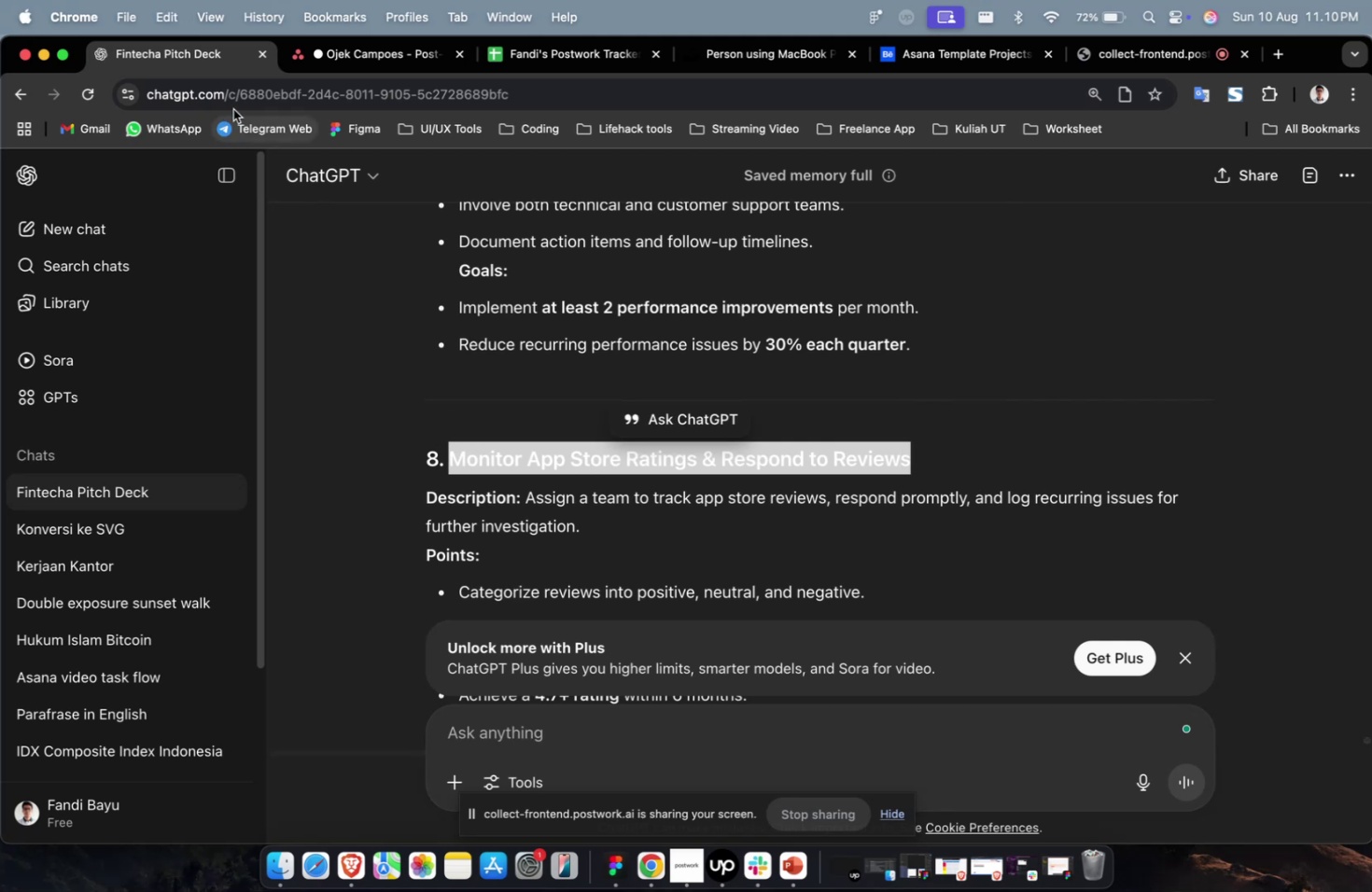 
left_click([346, 66])
 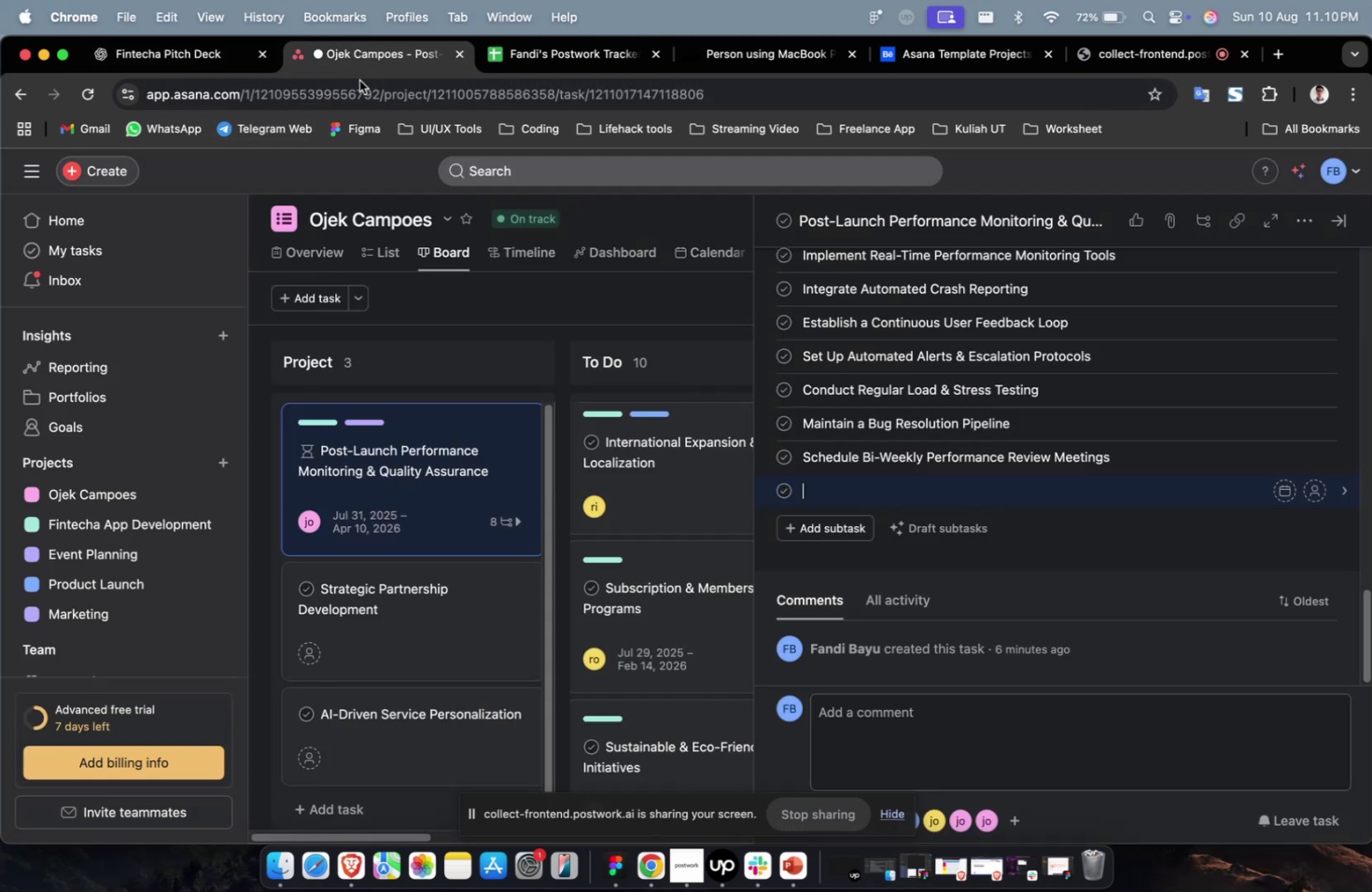 
key(Meta+V)
 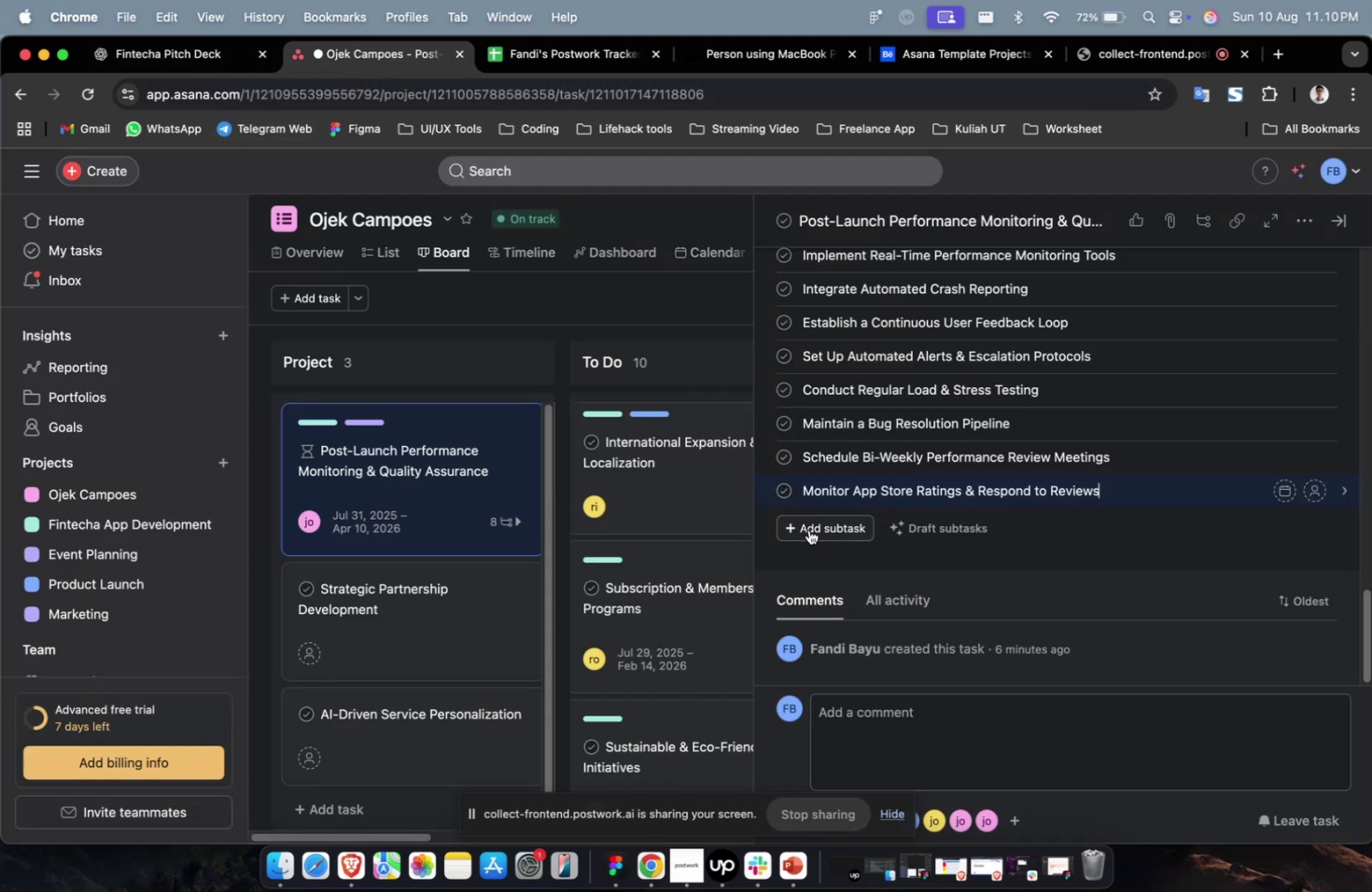 
left_click([808, 529])
 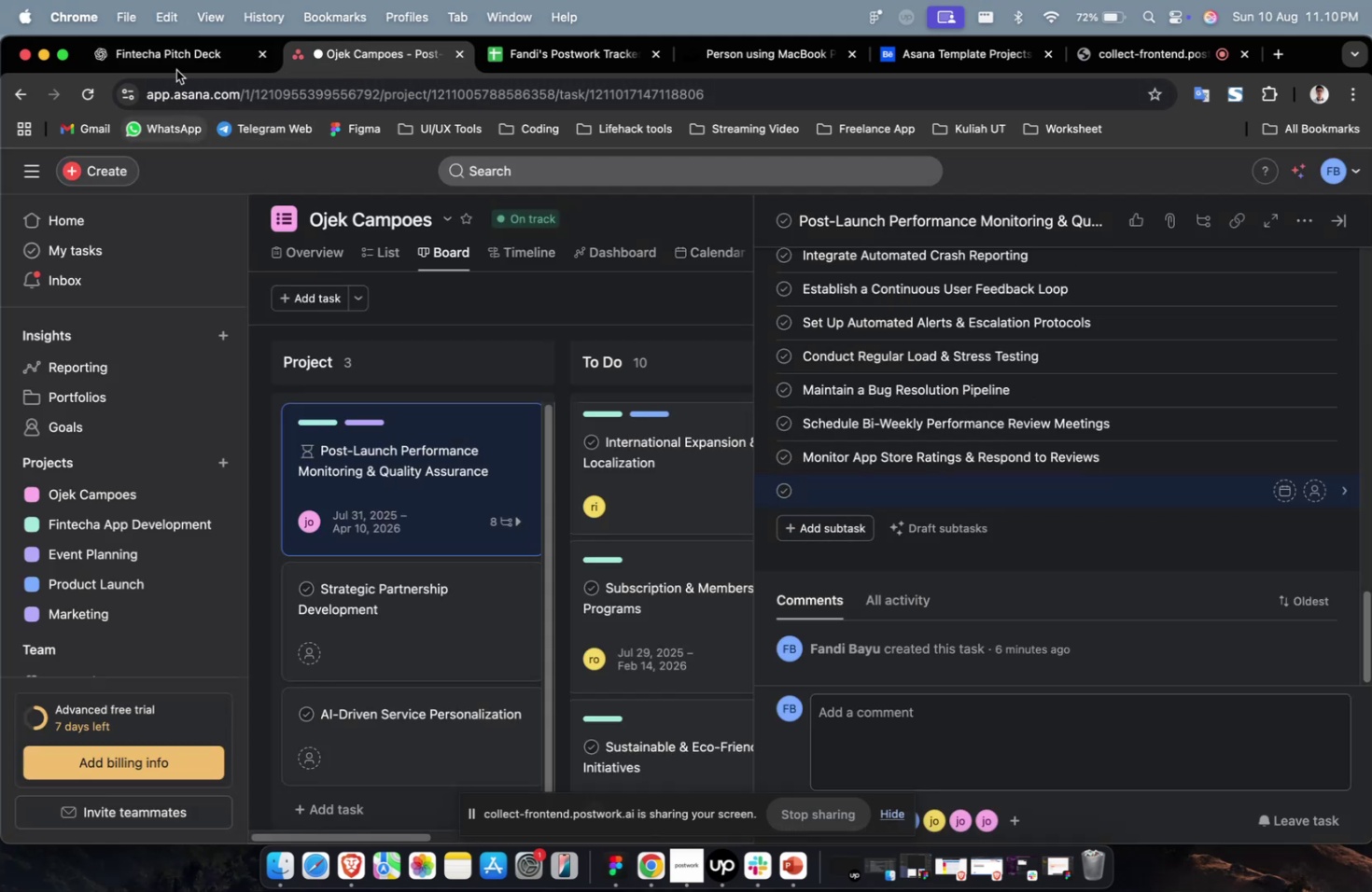 
left_click([176, 57])
 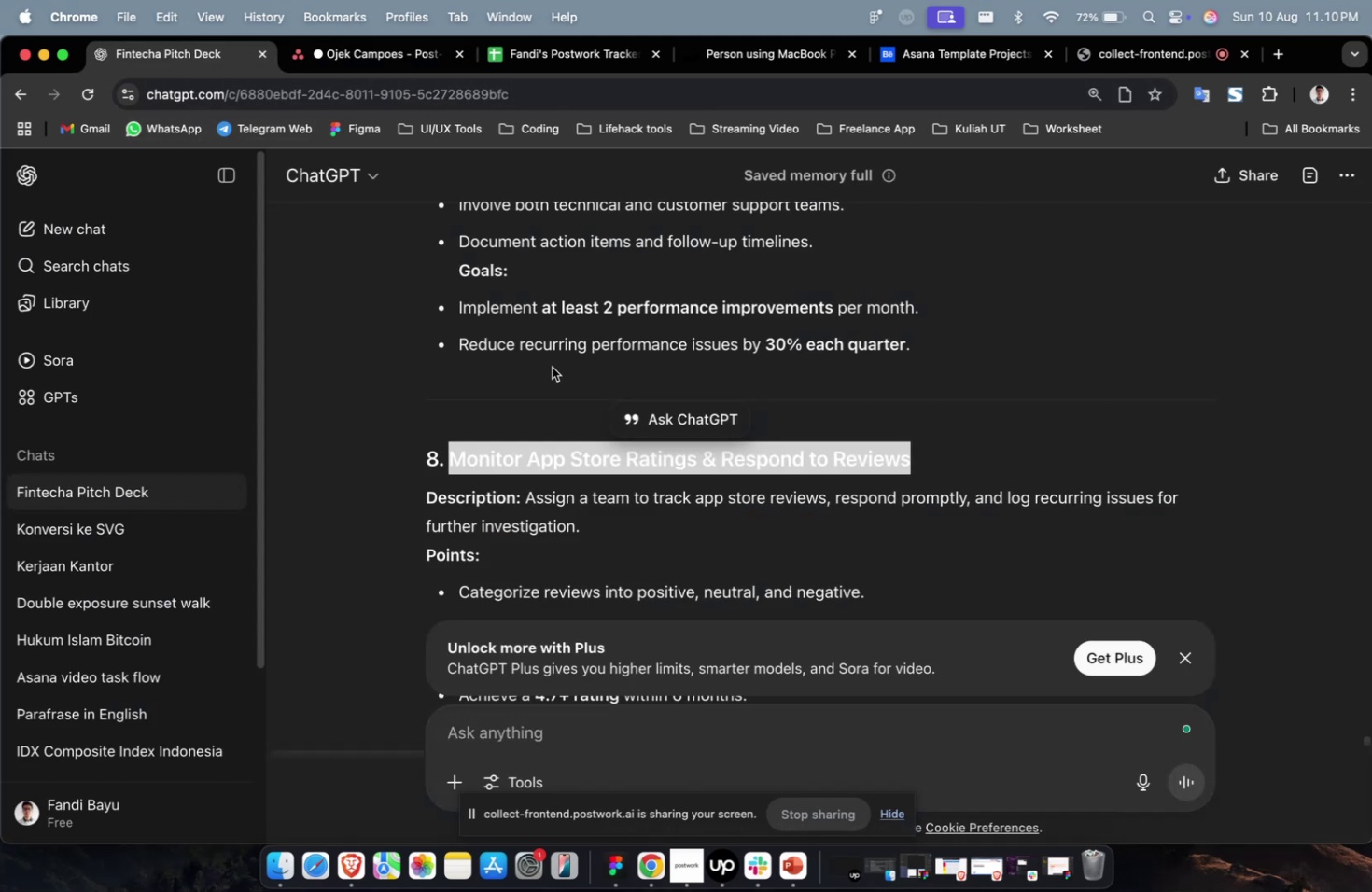 
scroll: coordinate [880, 555], scroll_direction: down, amount: 9.0
 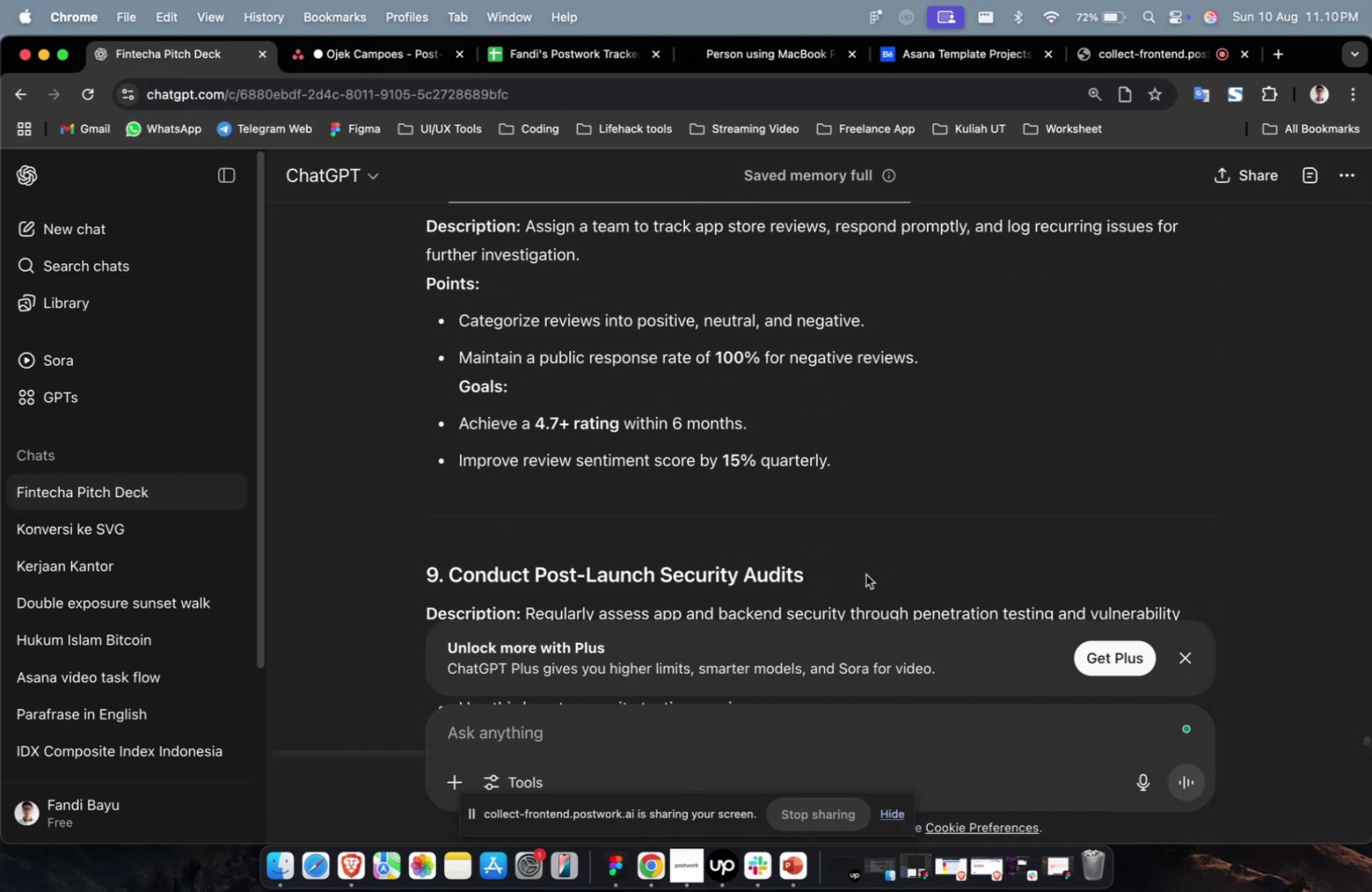 
left_click_drag(start_coordinate=[846, 578], to_coordinate=[453, 571])
 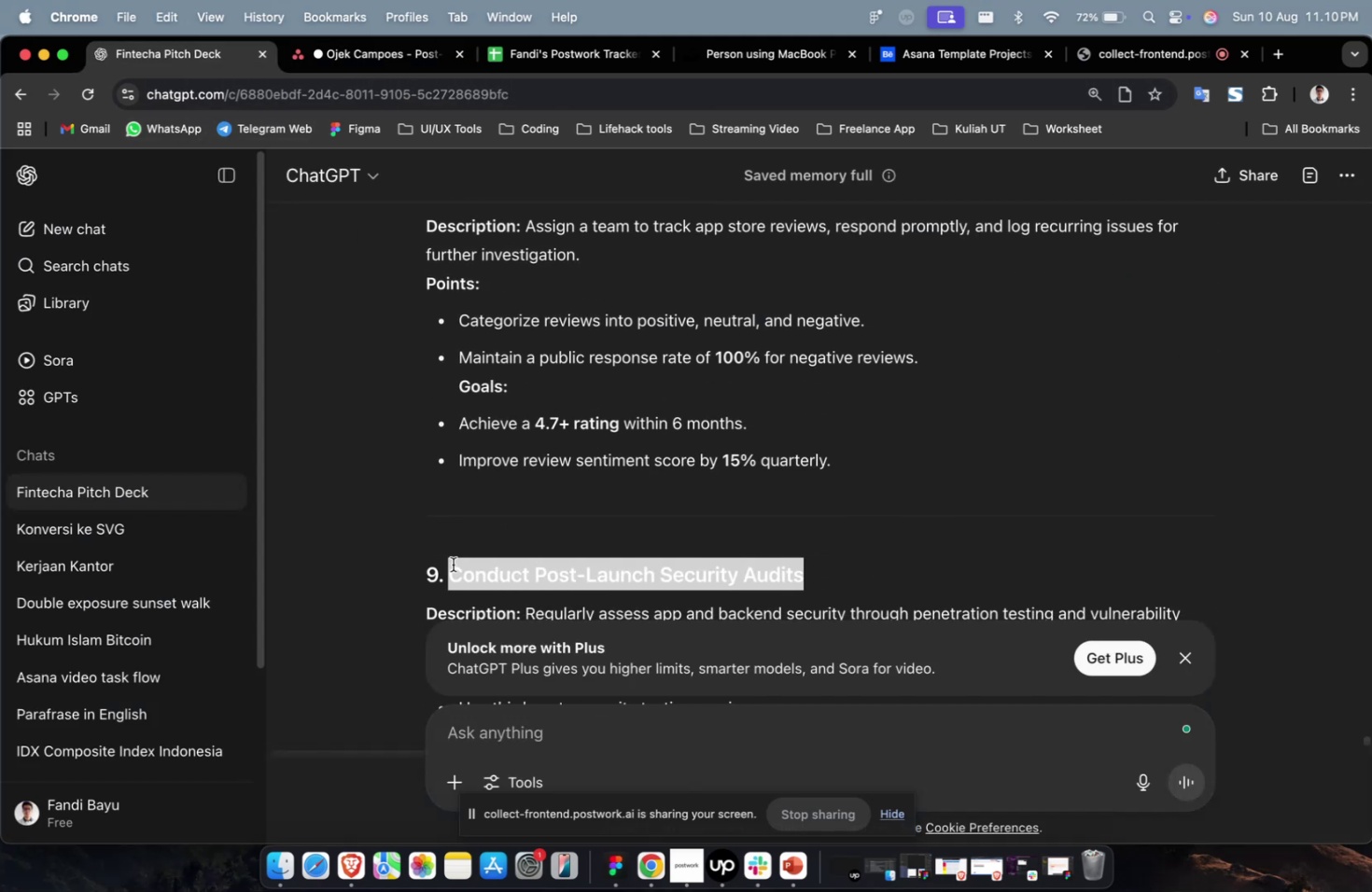 
key(Meta+C)
 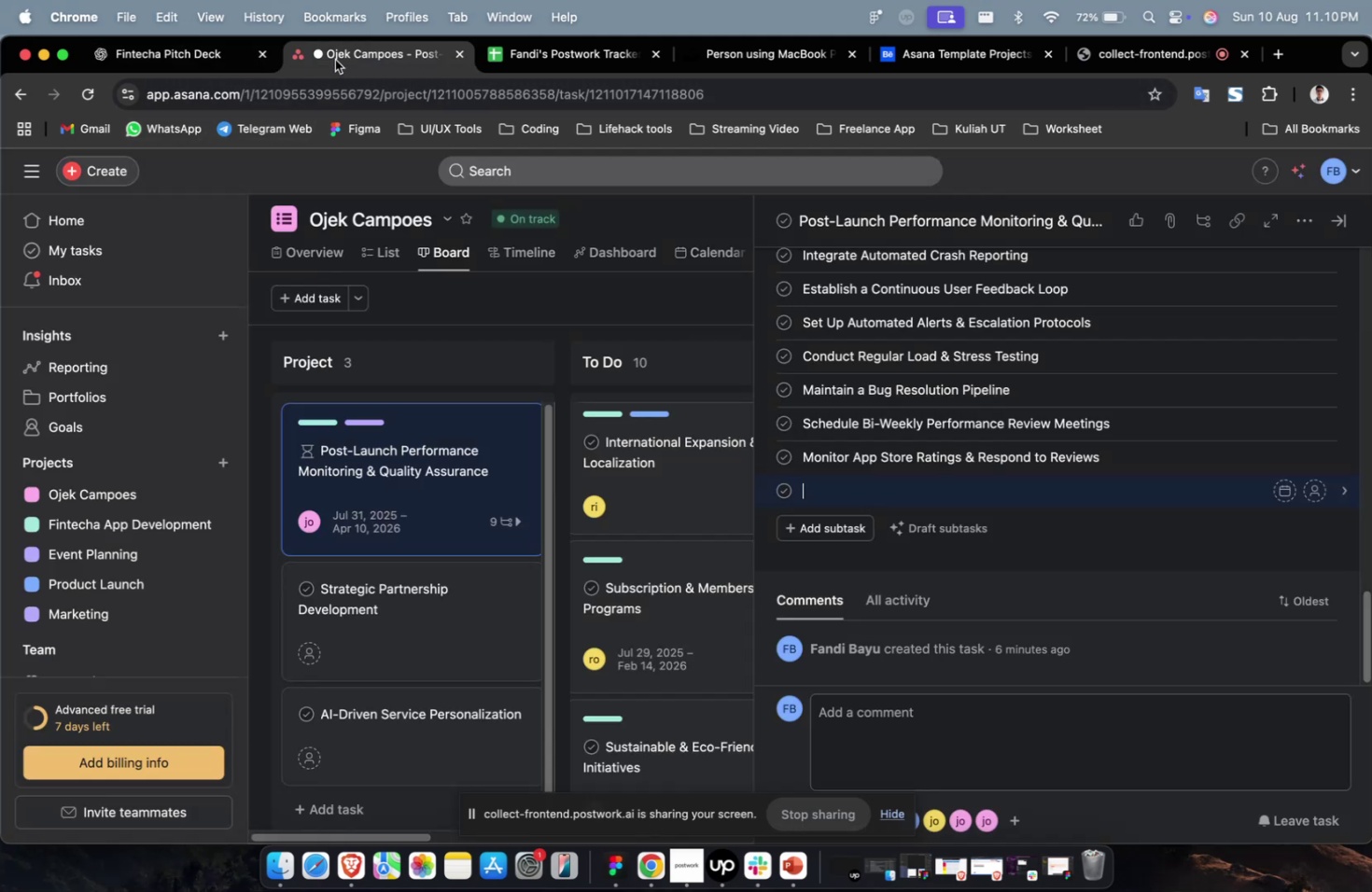 
key(Meta+V)
 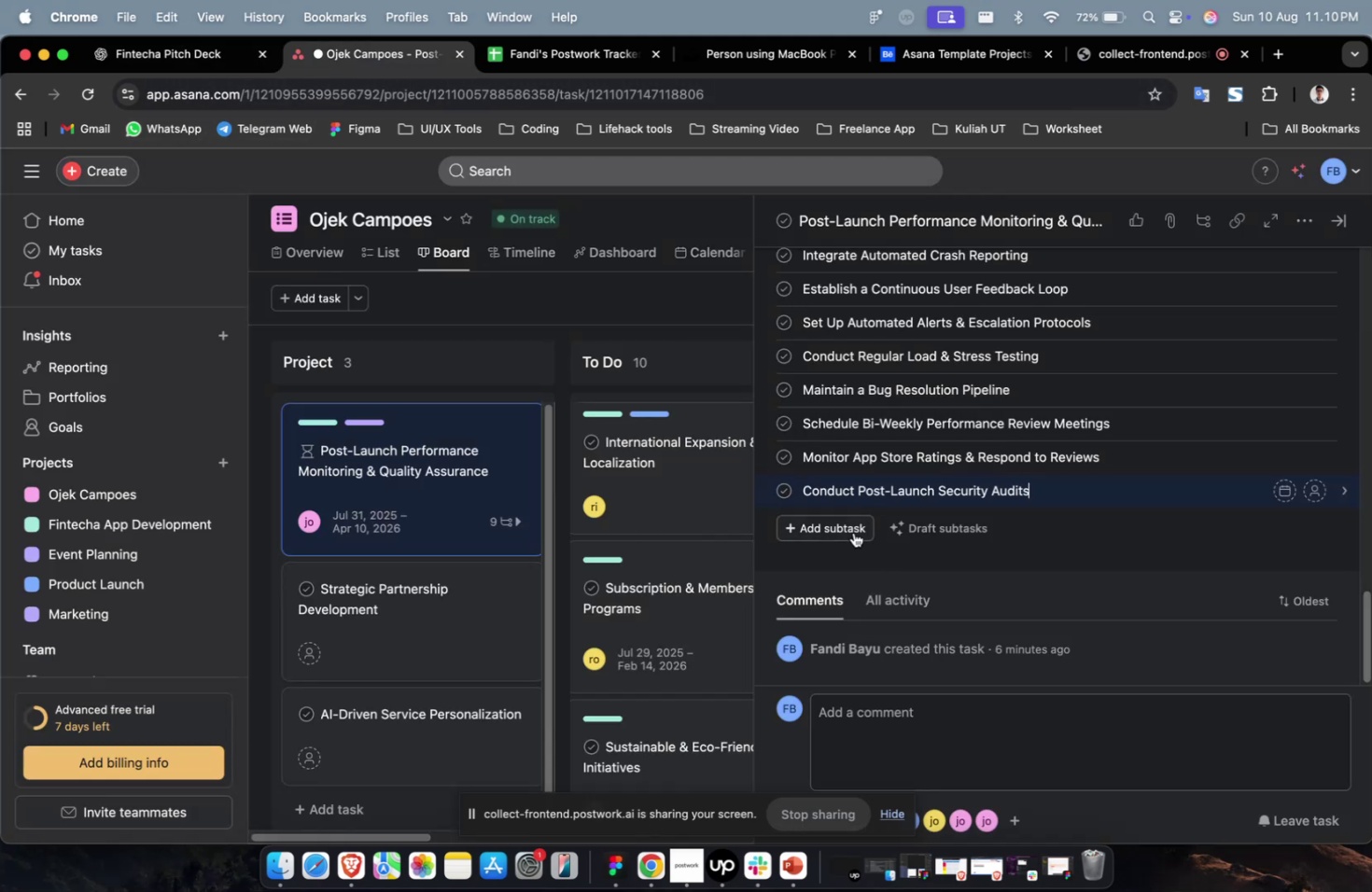 
left_click([853, 532])
 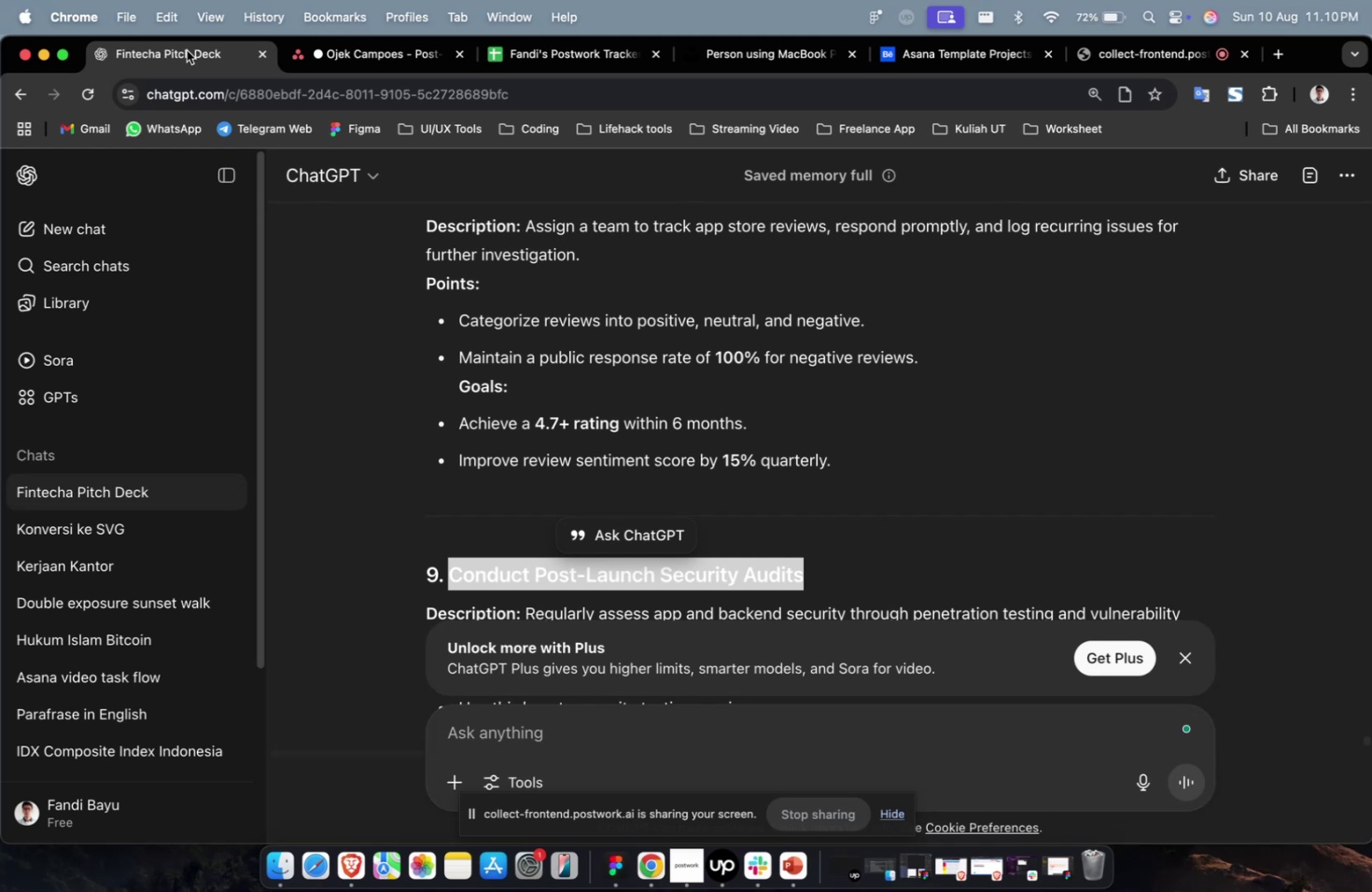 
scroll: coordinate [453, 354], scroll_direction: down, amount: 18.0
 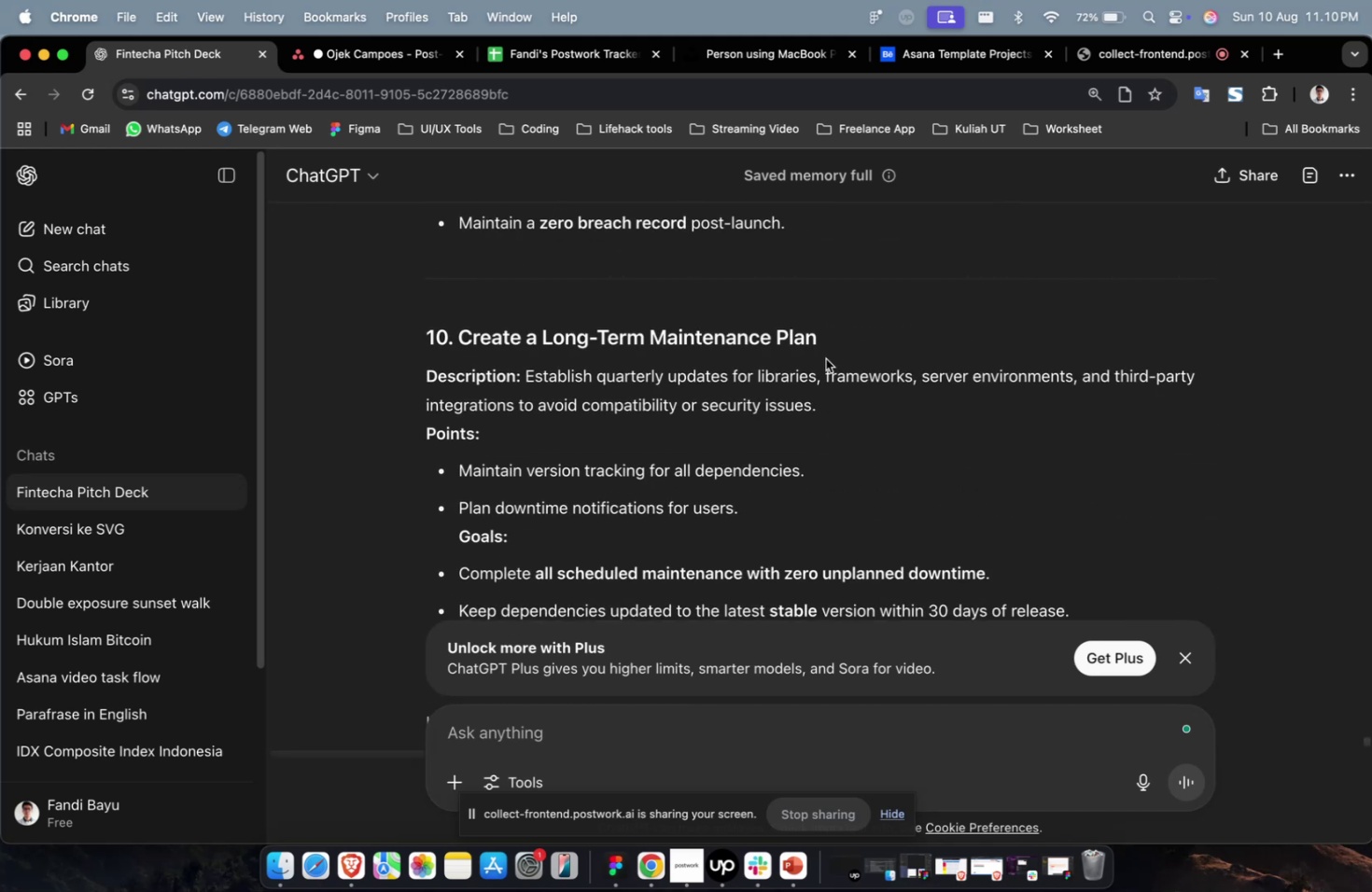 
left_click_drag(start_coordinate=[831, 341], to_coordinate=[461, 344])
 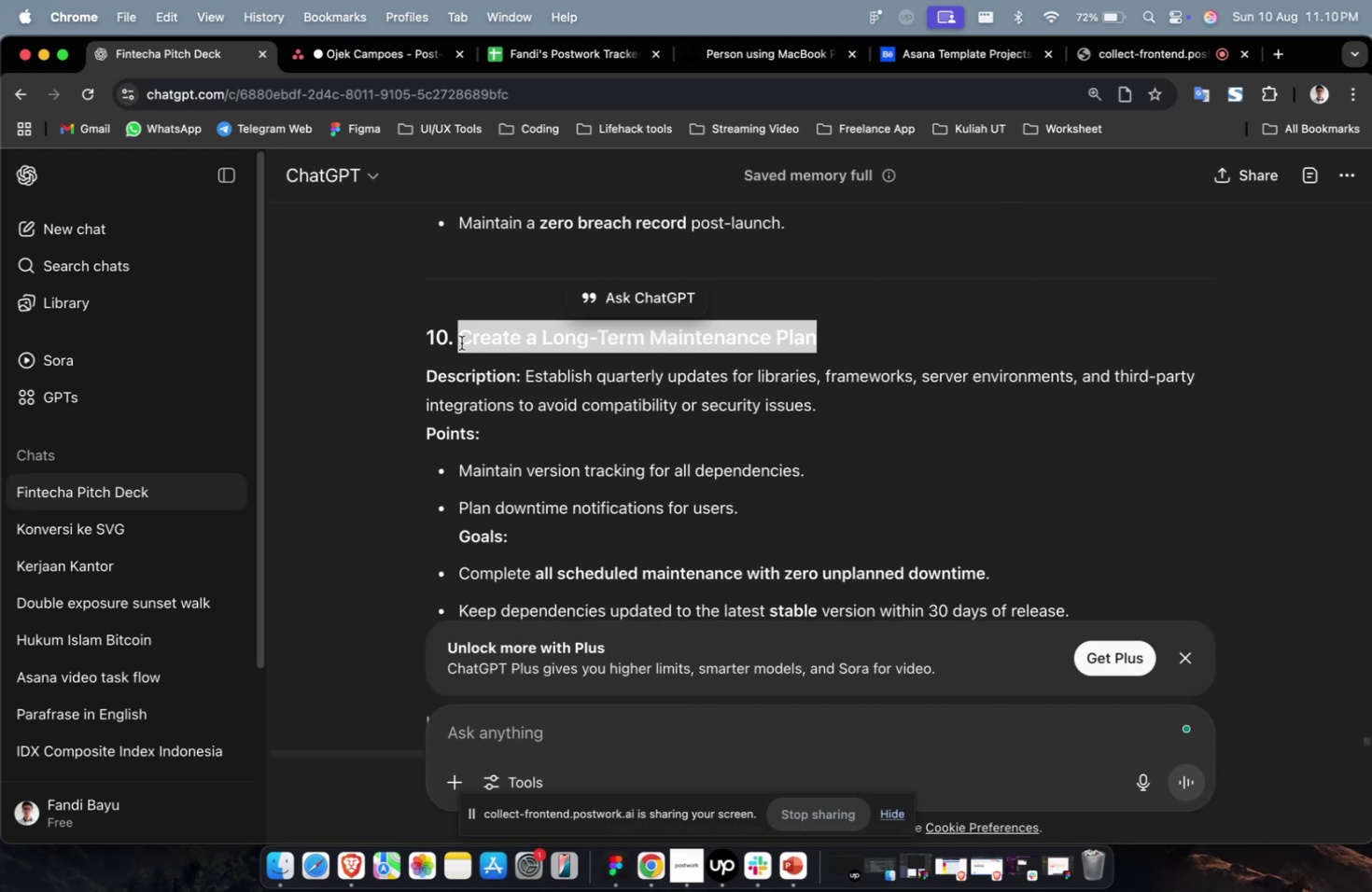 
key(Meta+C)
 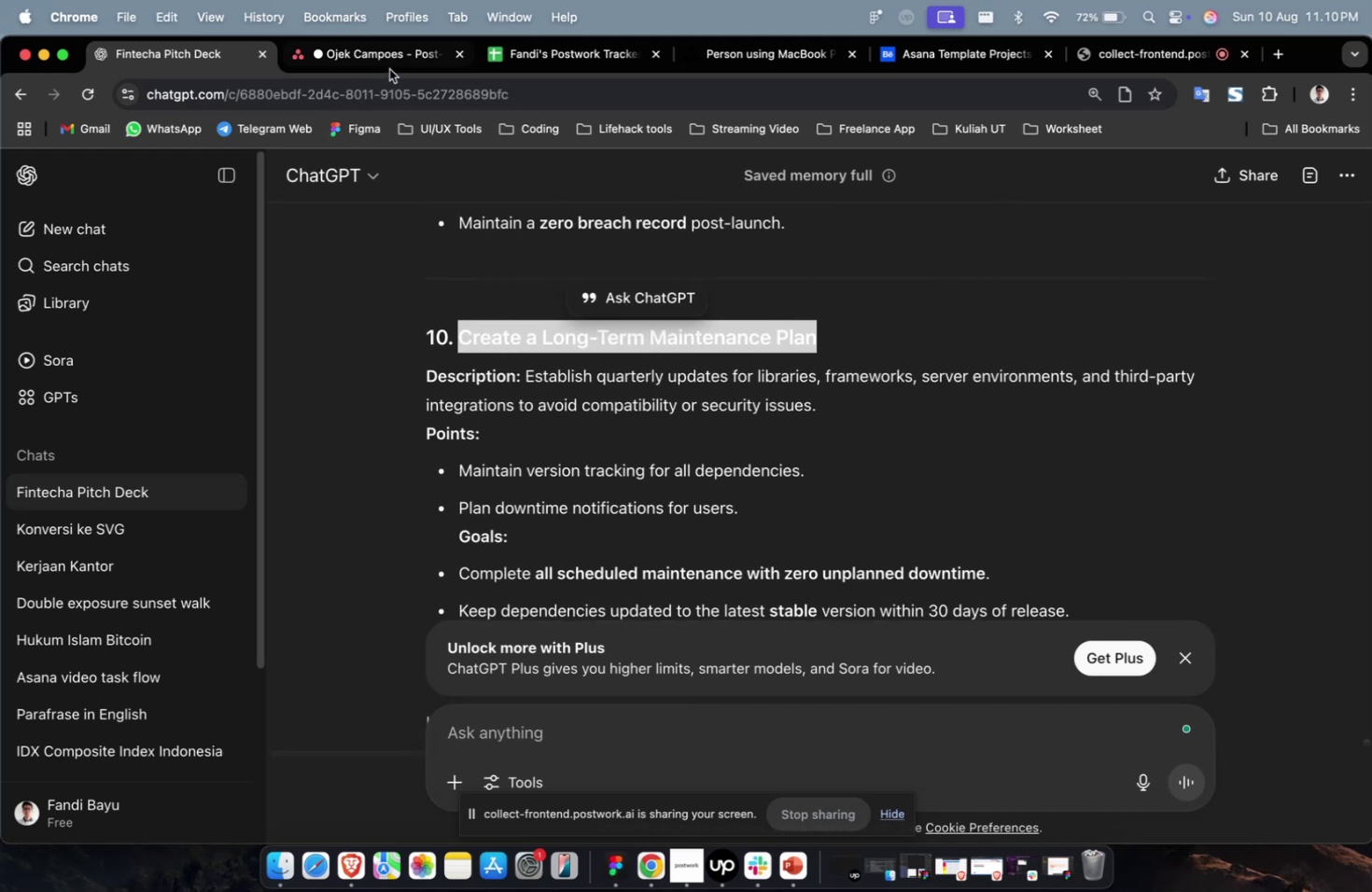 
left_click([389, 69])
 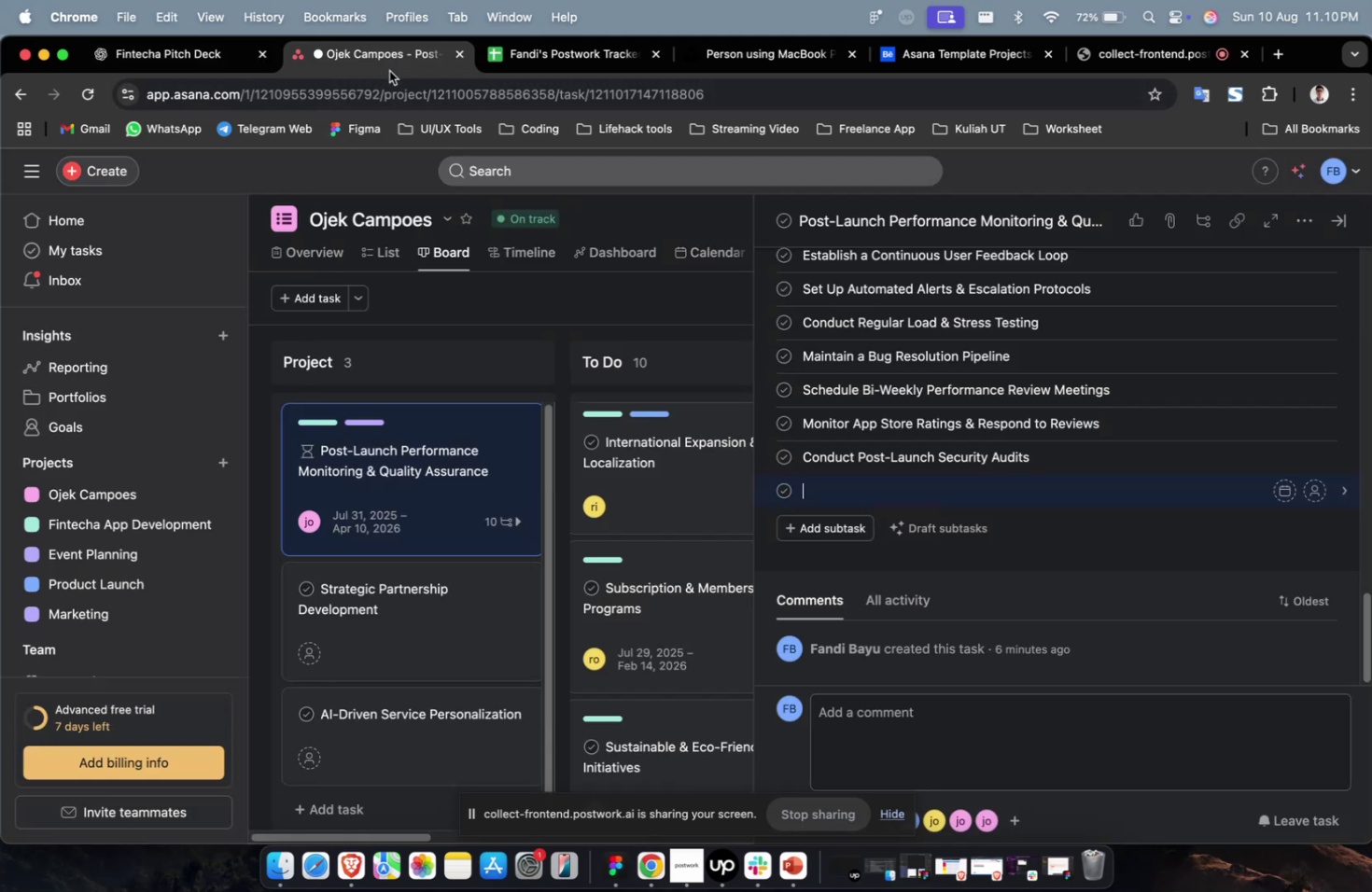 
key(Meta+V)
 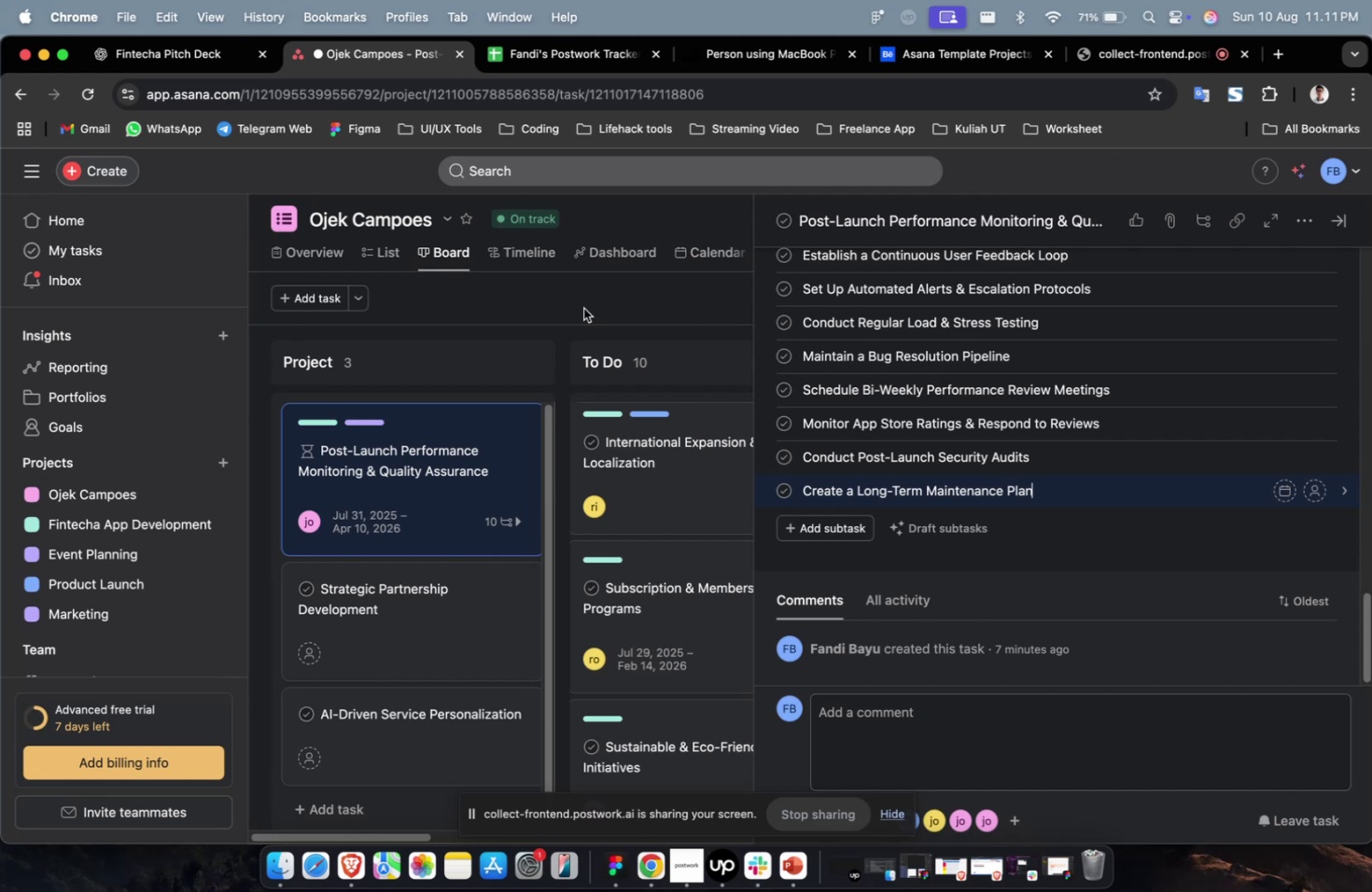 
wait(31.51)
 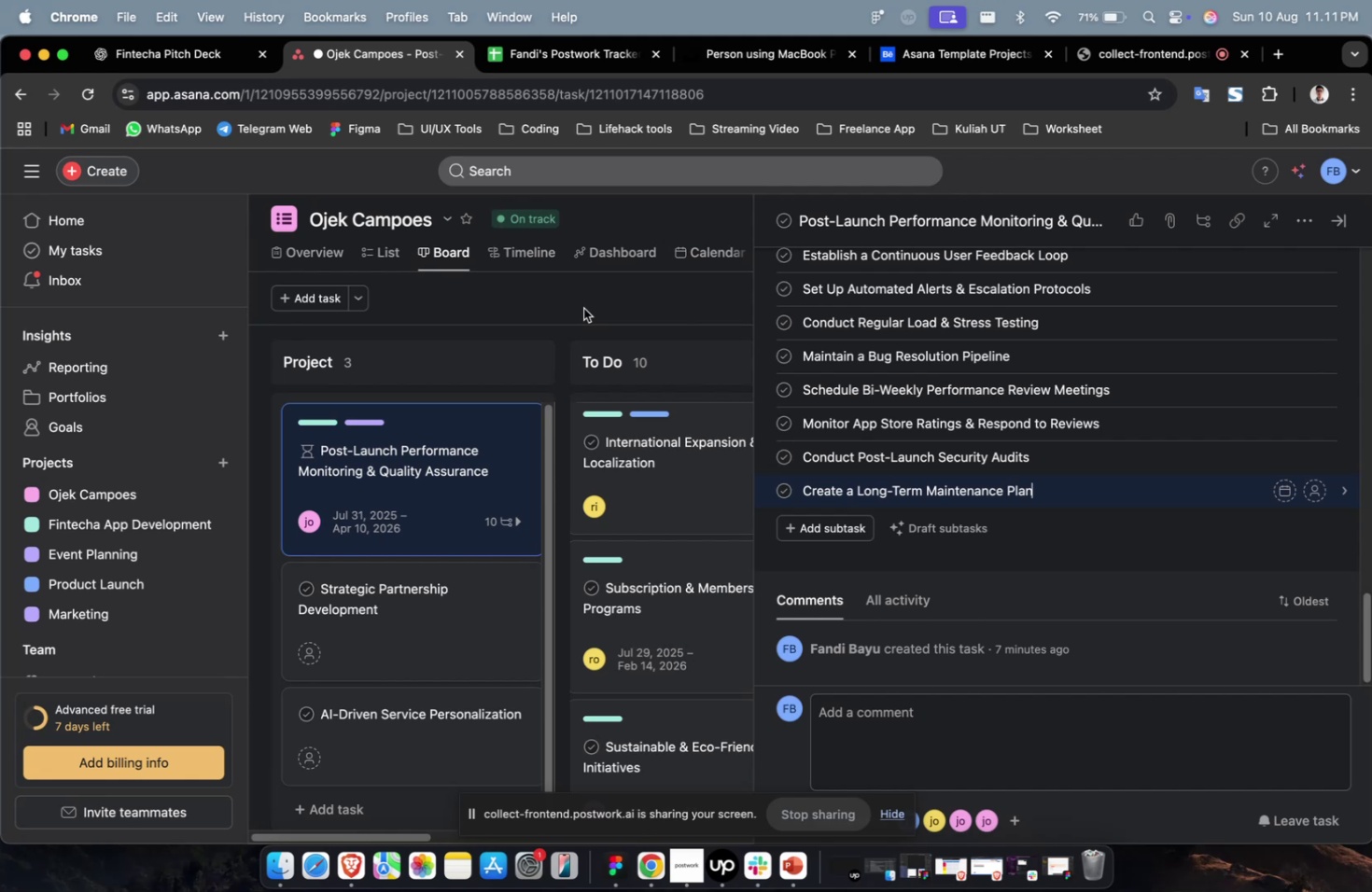 
scroll: coordinate [873, 464], scroll_direction: down, amount: 6.0
 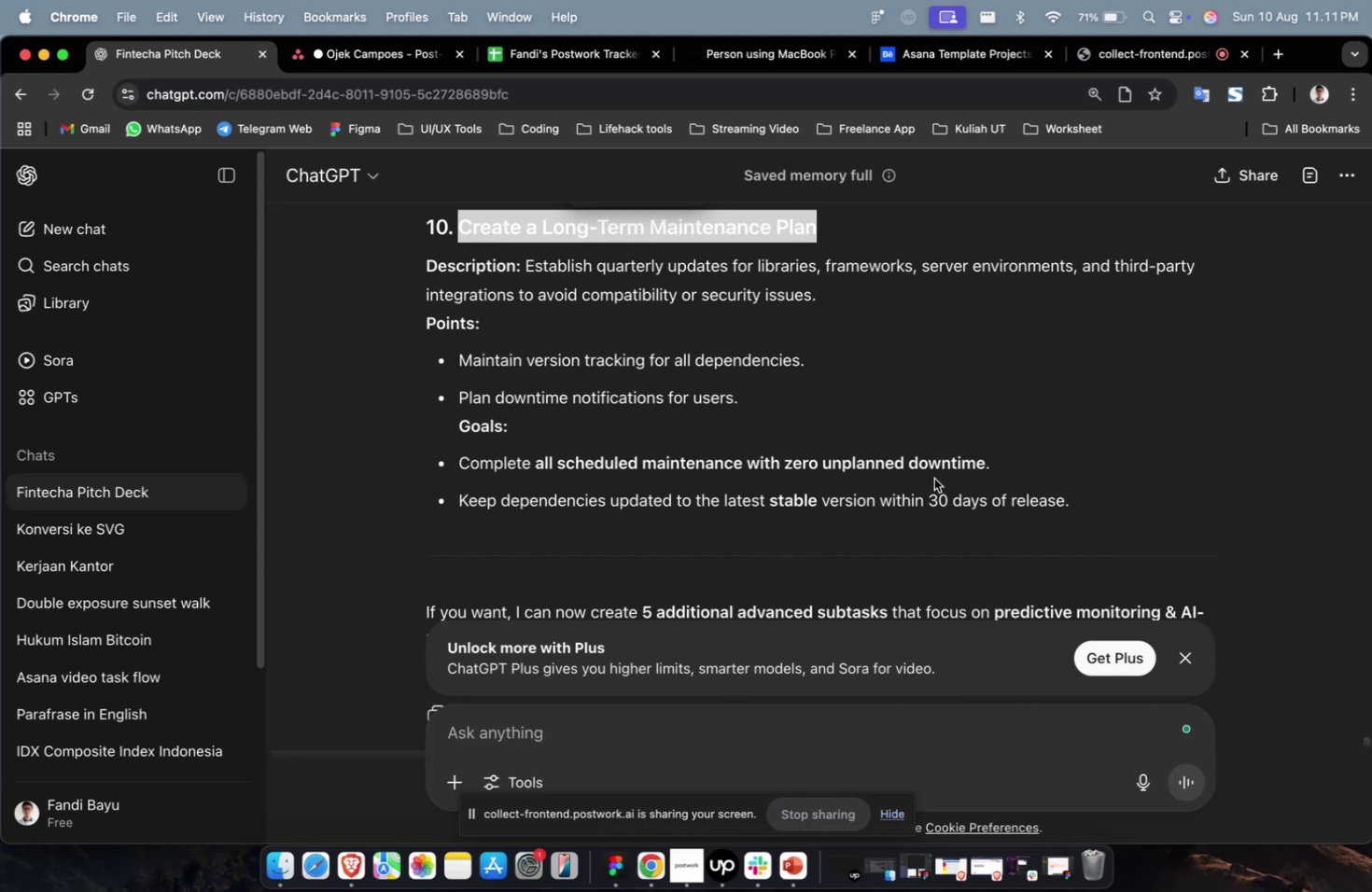 
wait(7.86)
 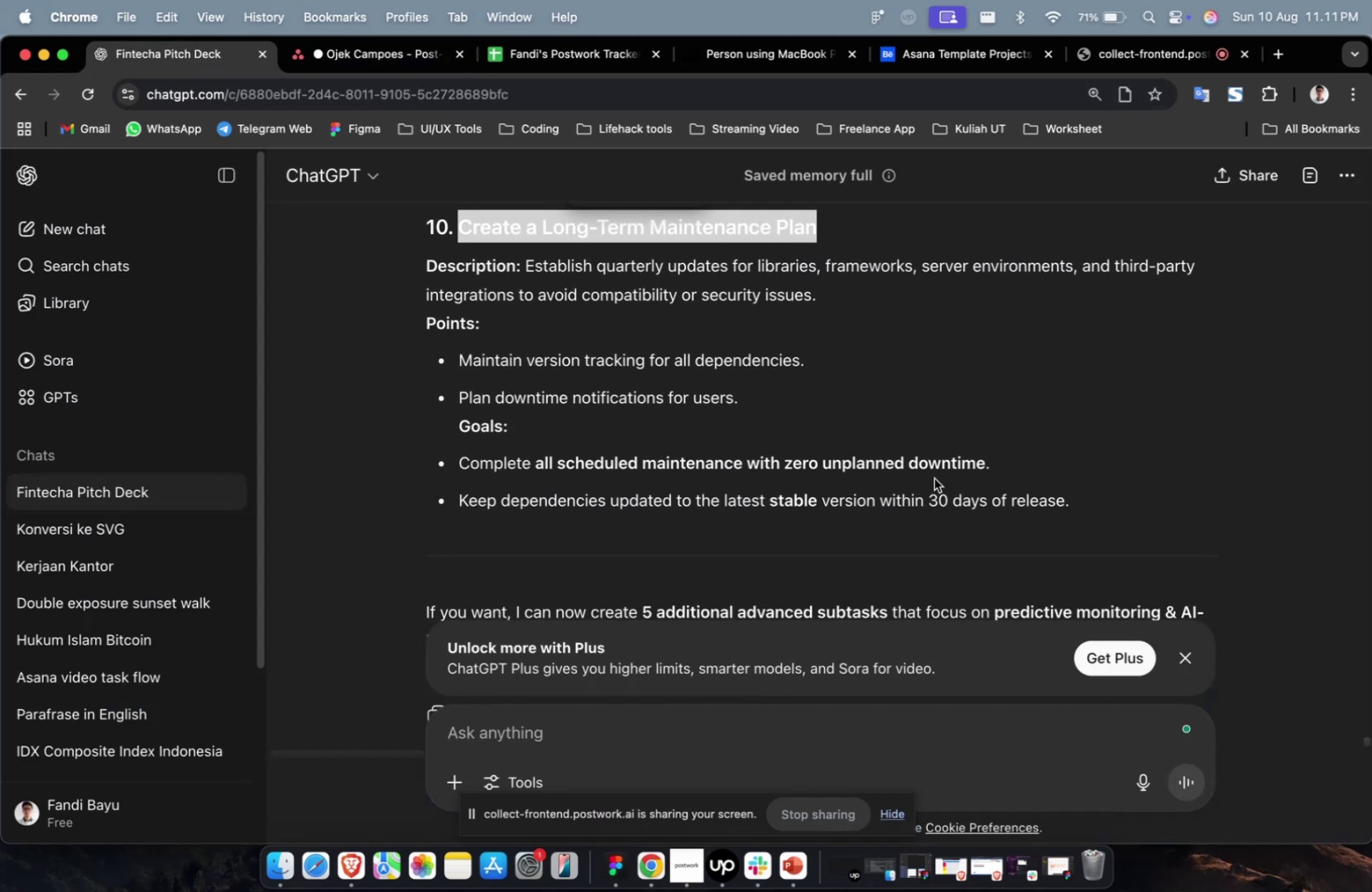 
left_click_drag(start_coordinate=[1085, 509], to_coordinate=[525, 277])
 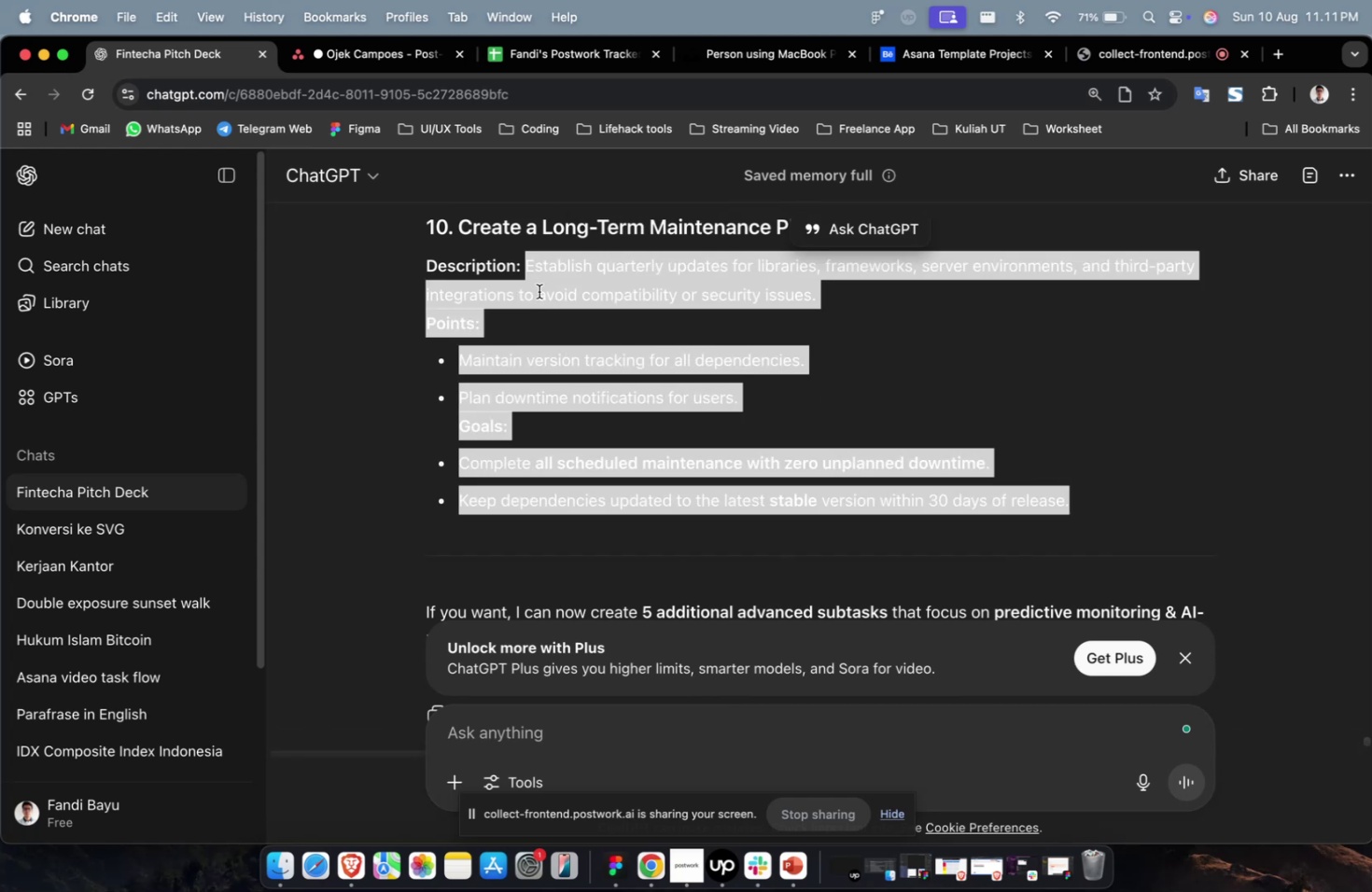 
key(Meta+C)
 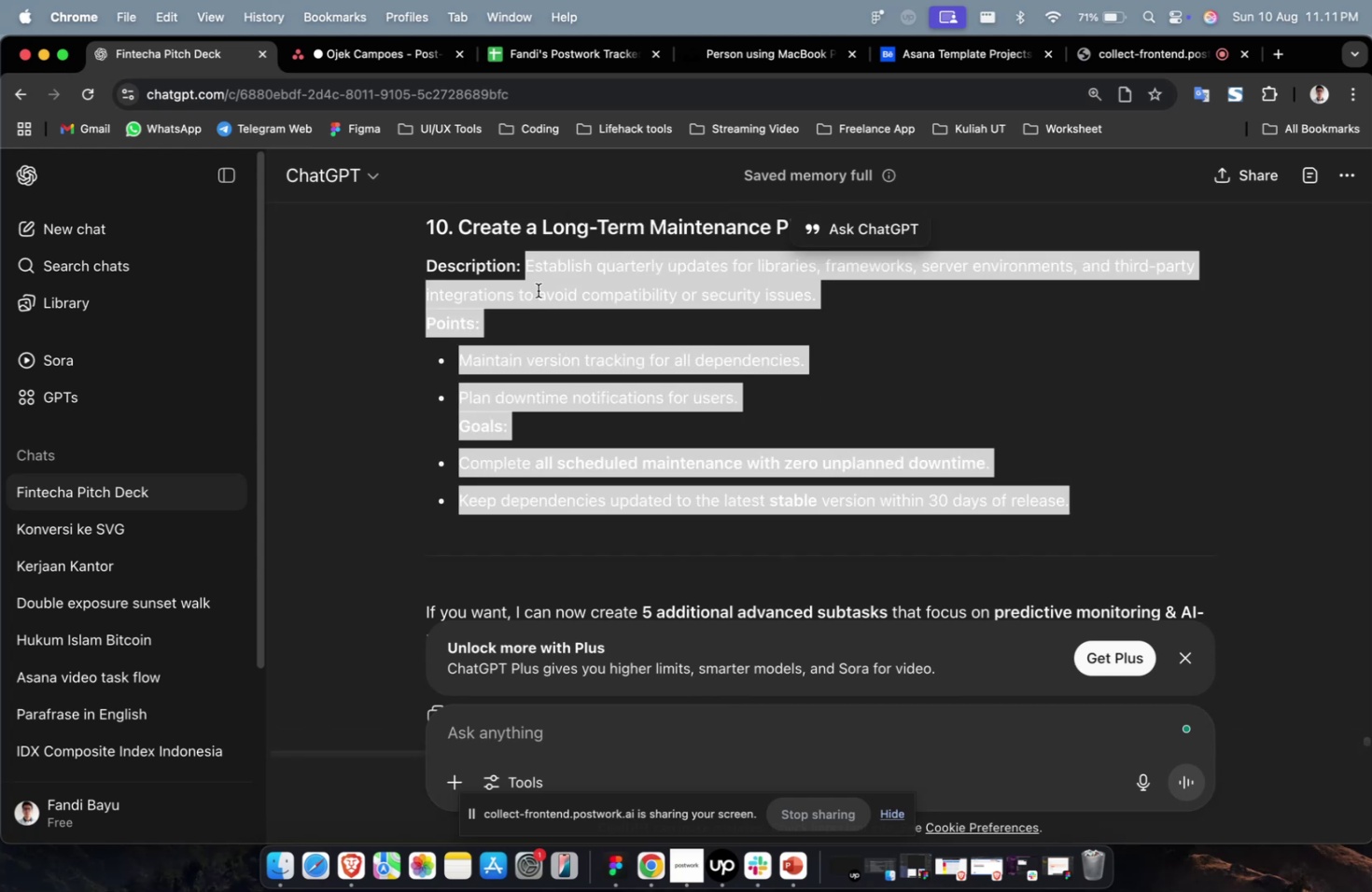 
key(Meta+C)
 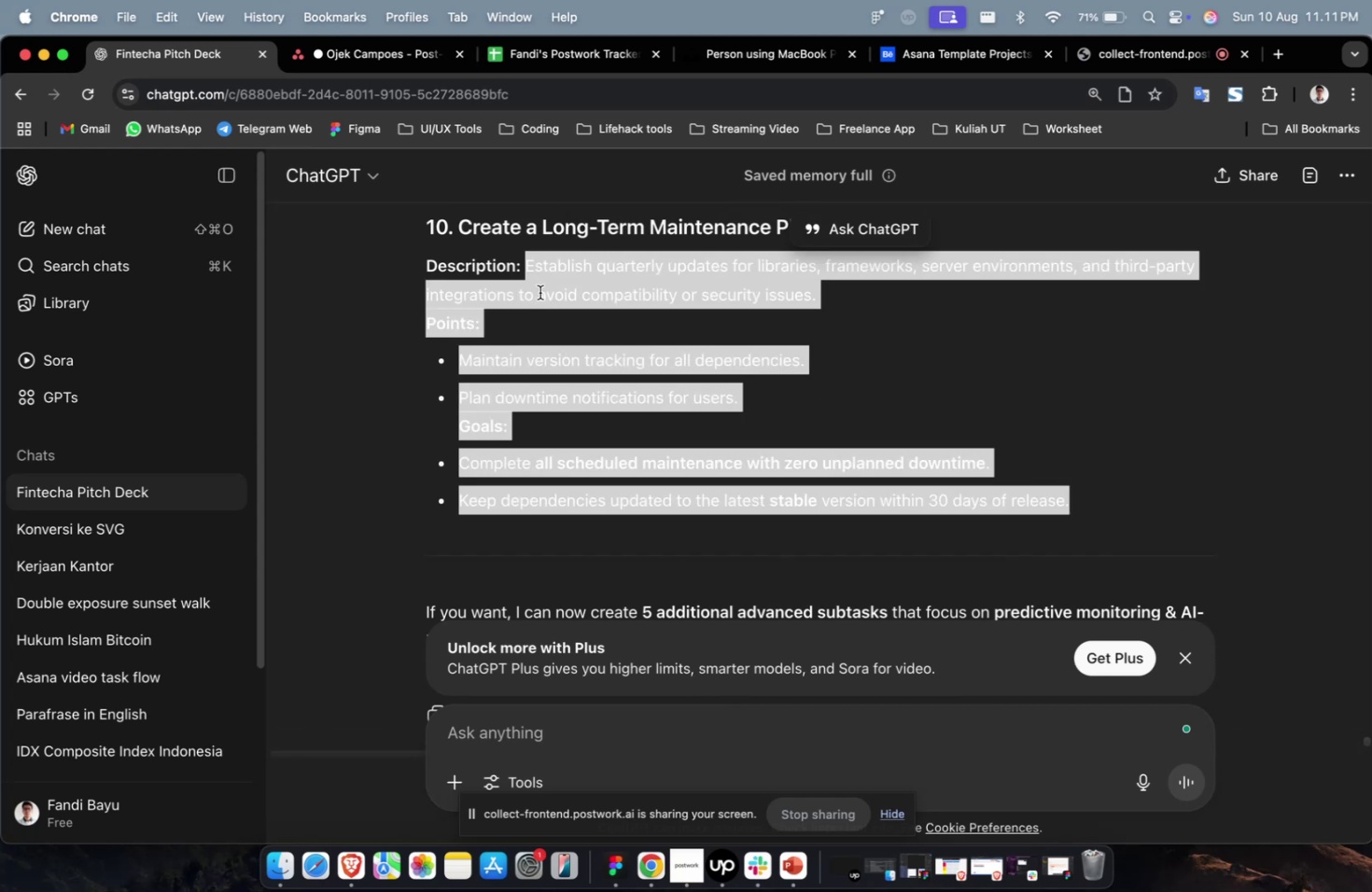 
key(Meta+C)
 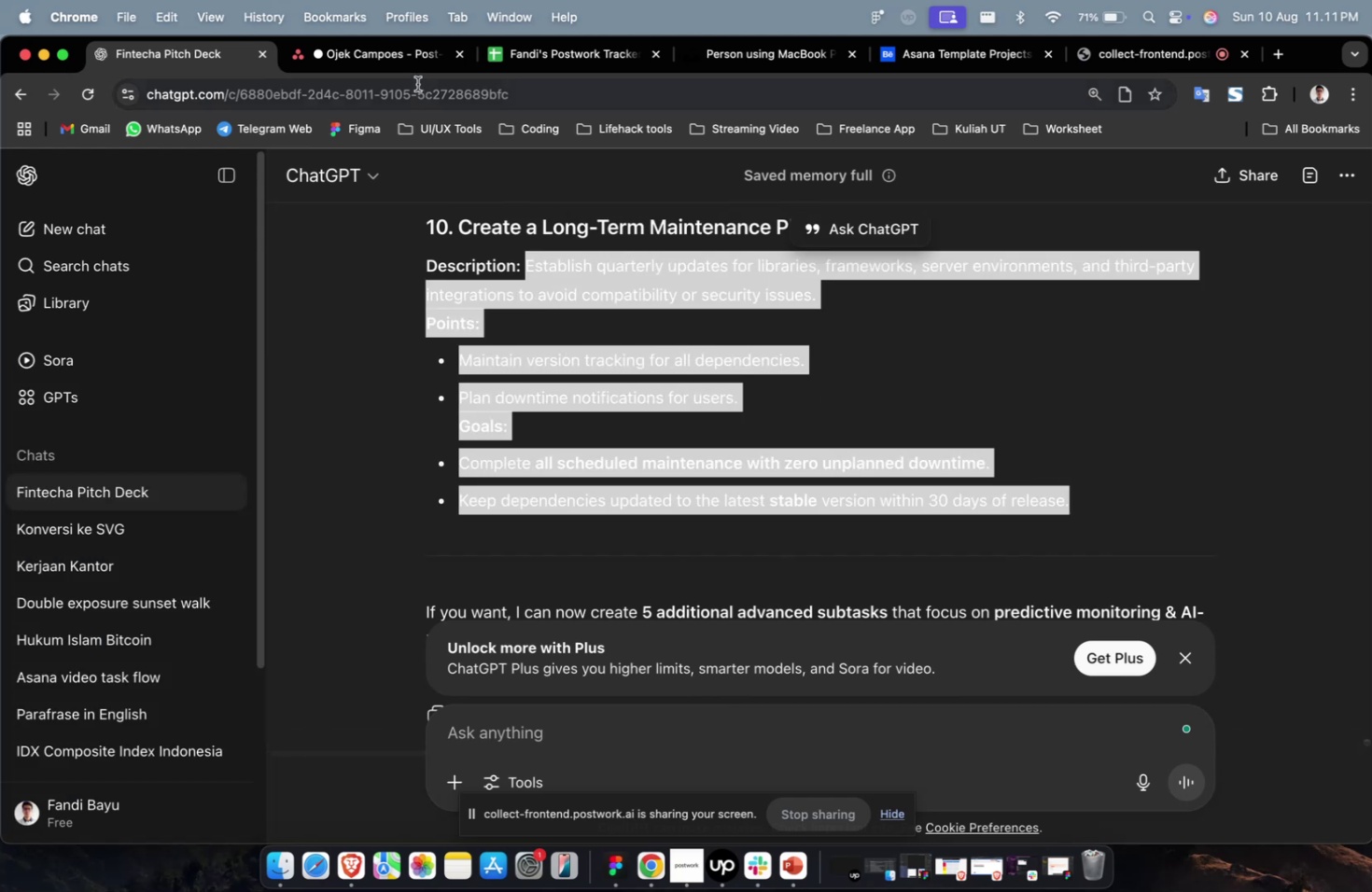 
hold_key(key=CommandLeft, duration=0.38)
 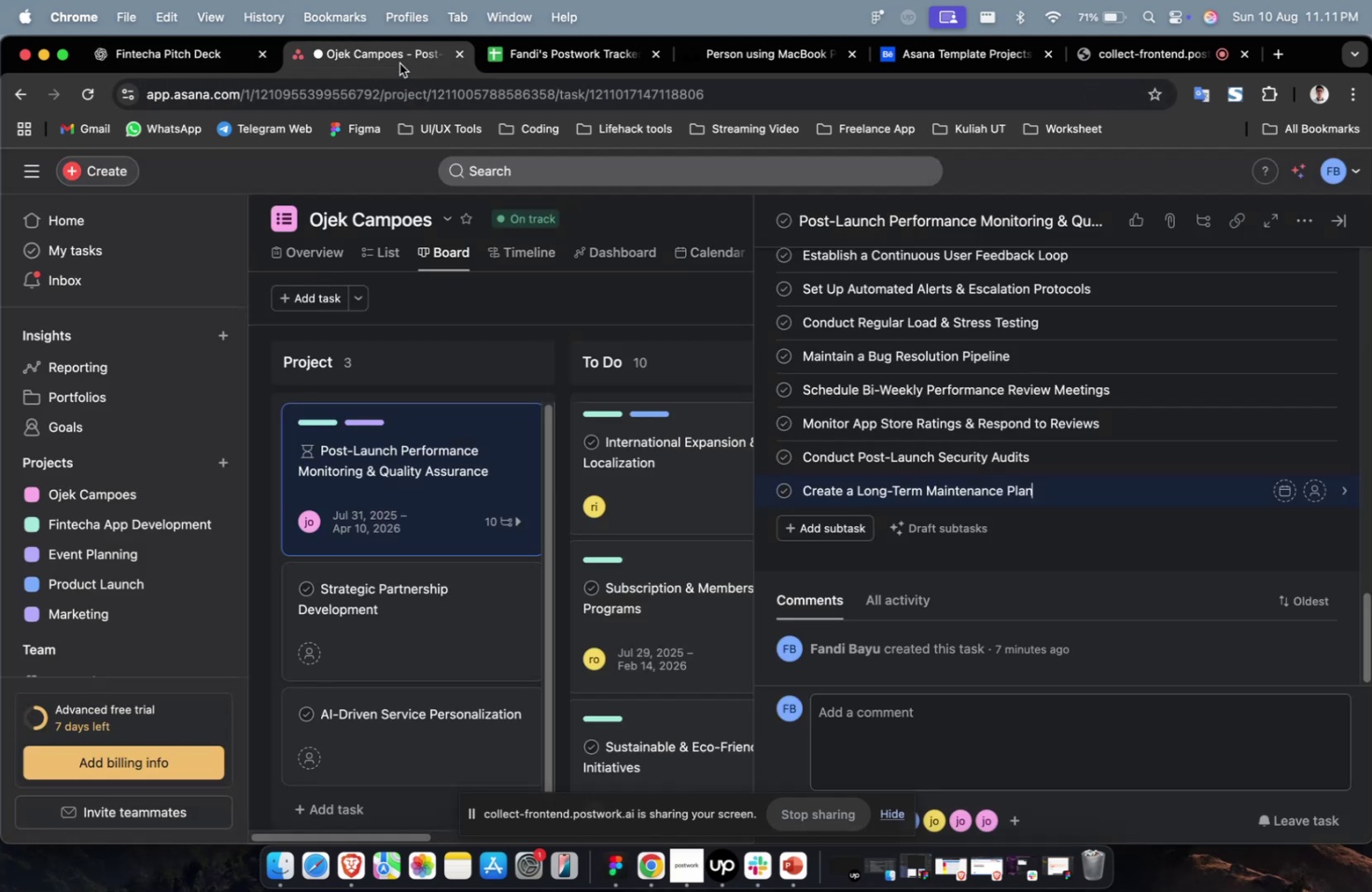 
left_click([399, 63])
 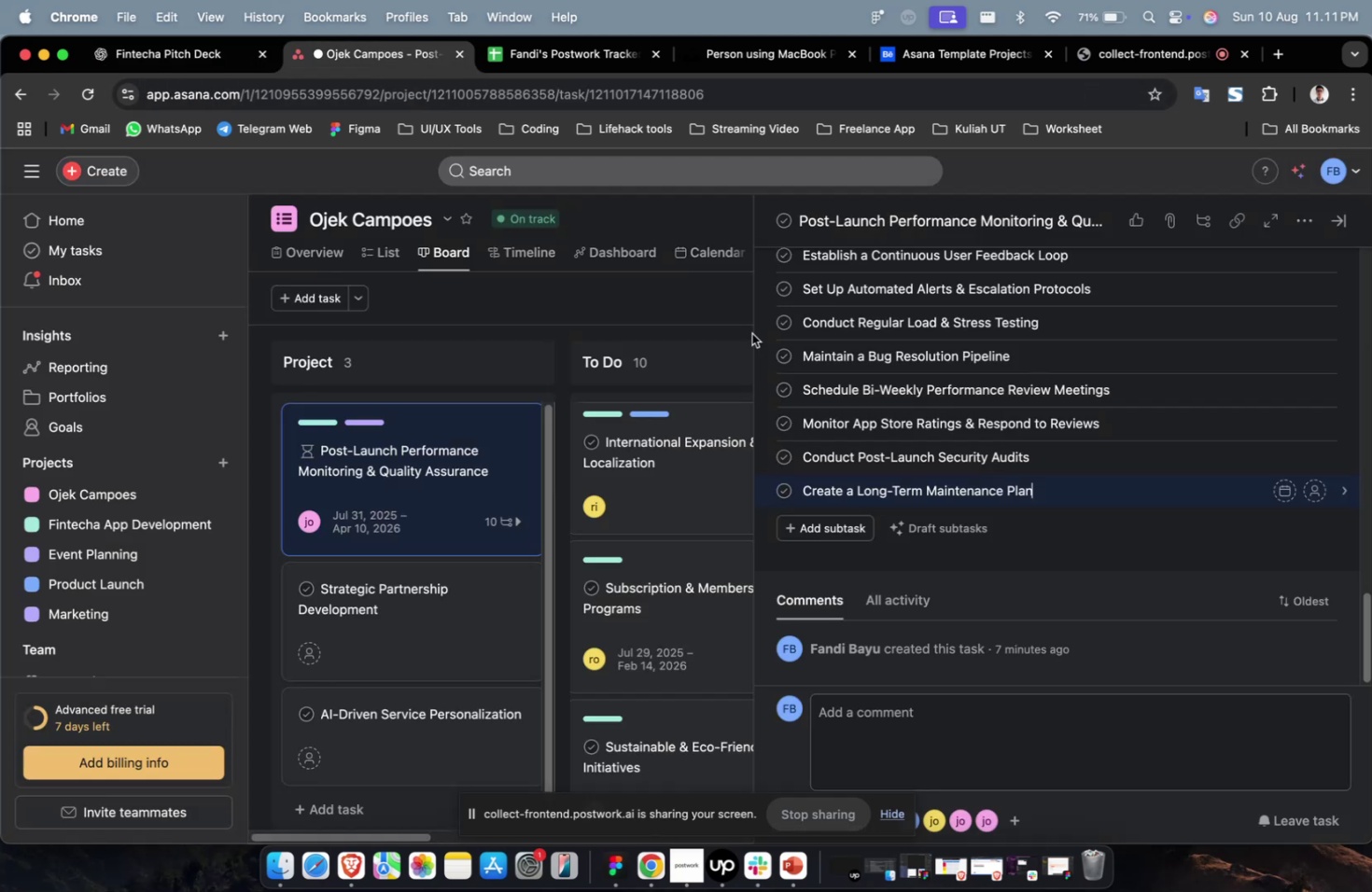 
key(Meta+CommandLeft)
 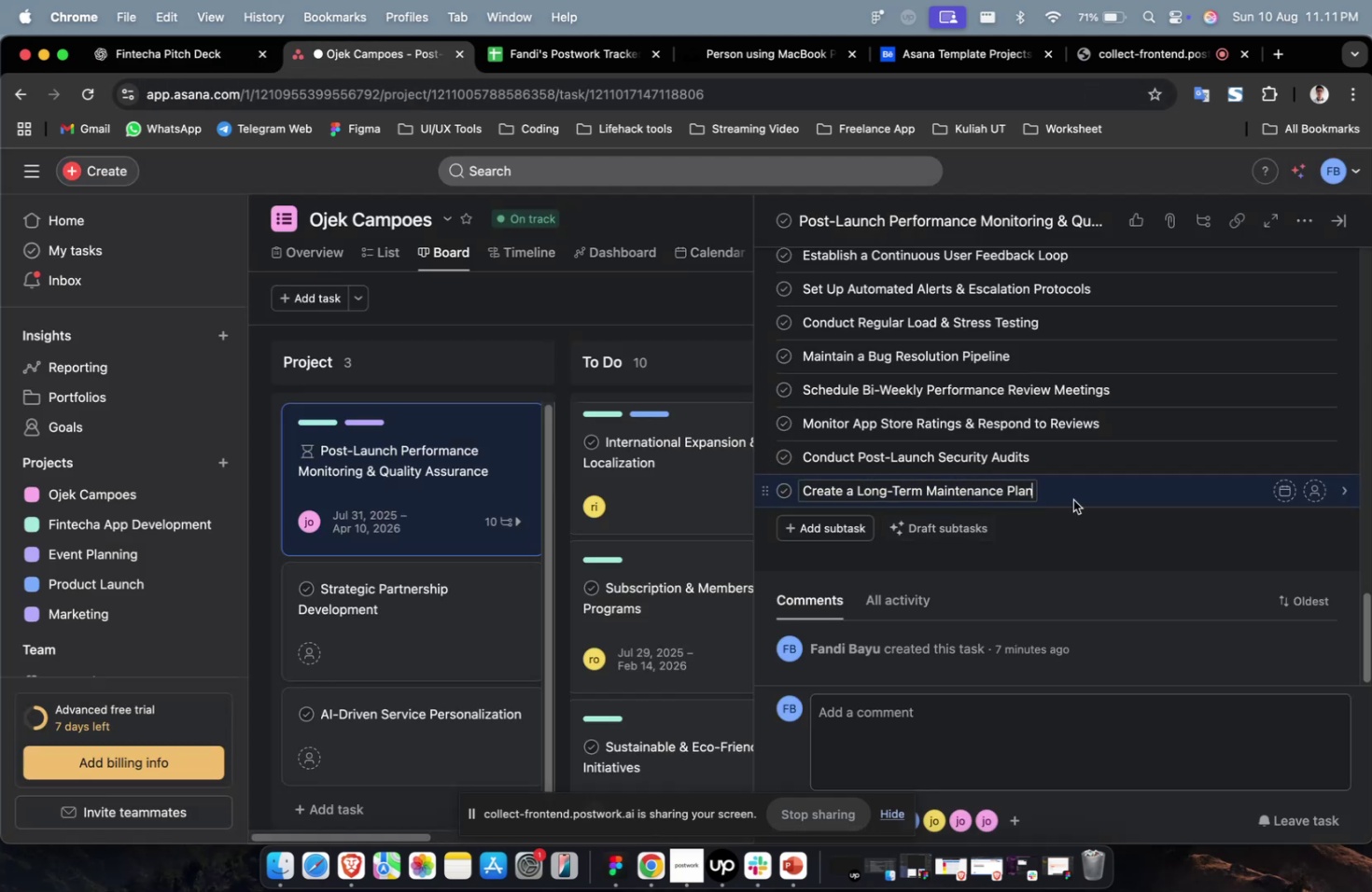 
left_click([1083, 495])
 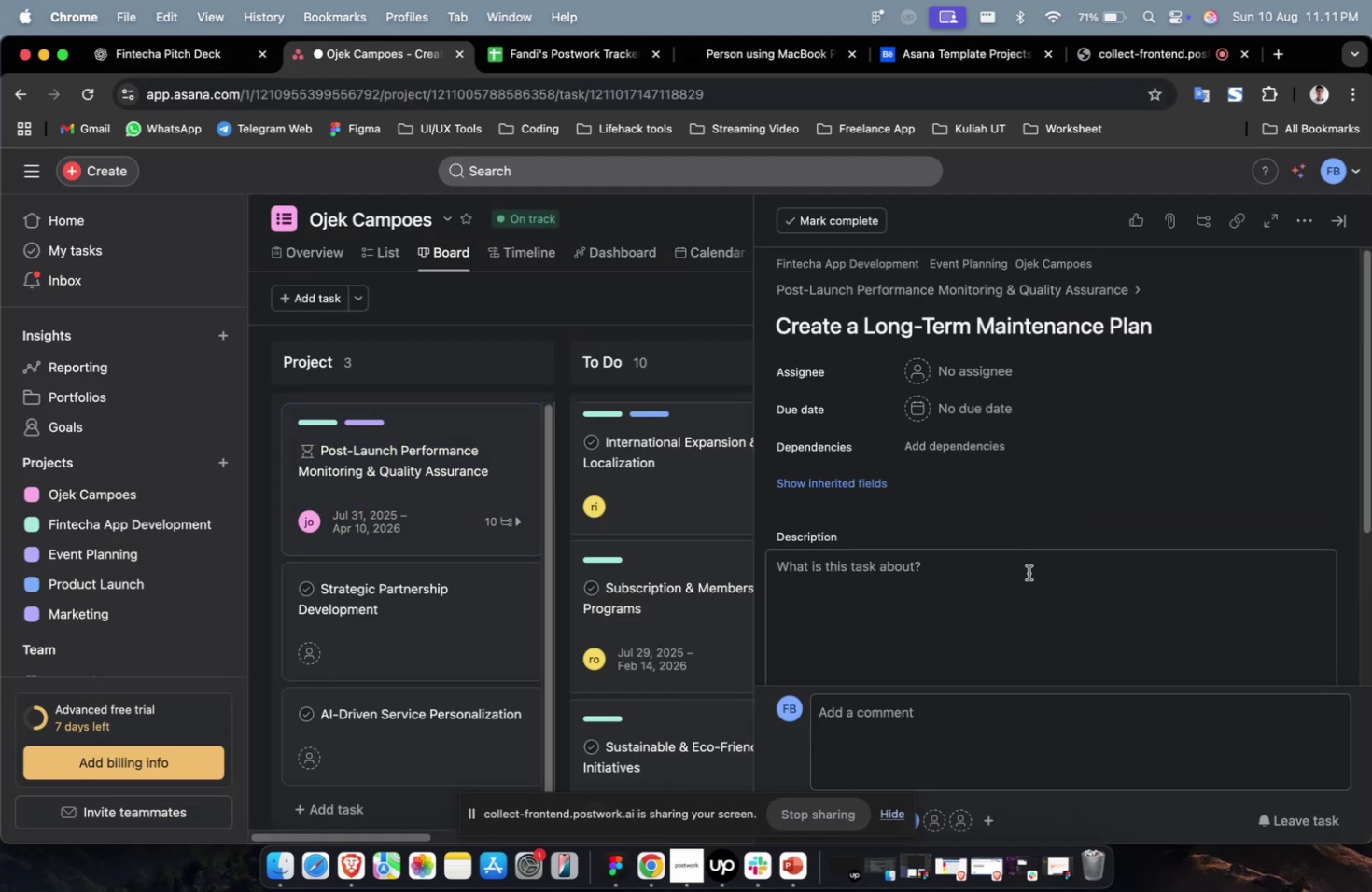 
left_click([1028, 572])
 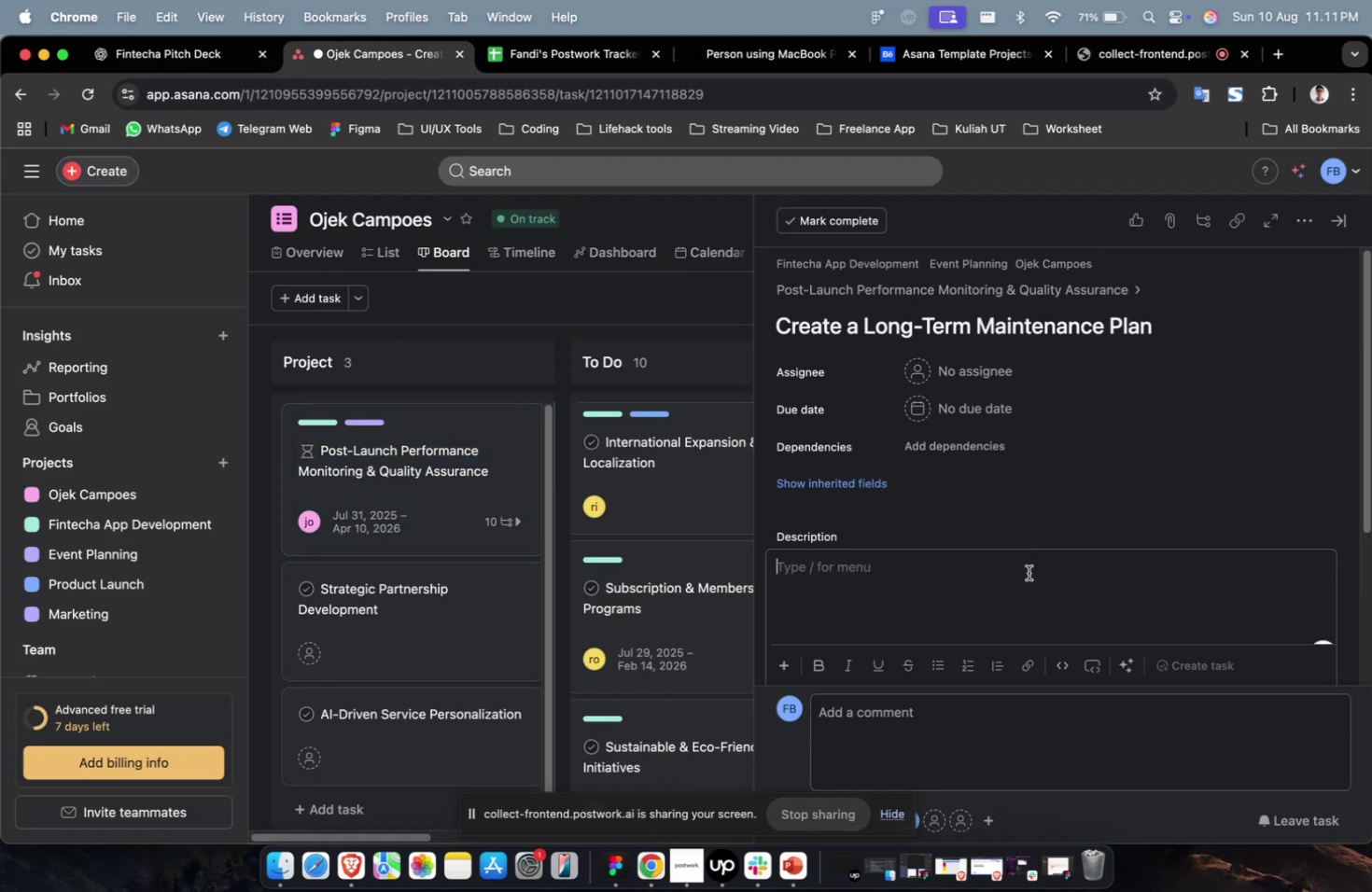 
key(Meta+V)
 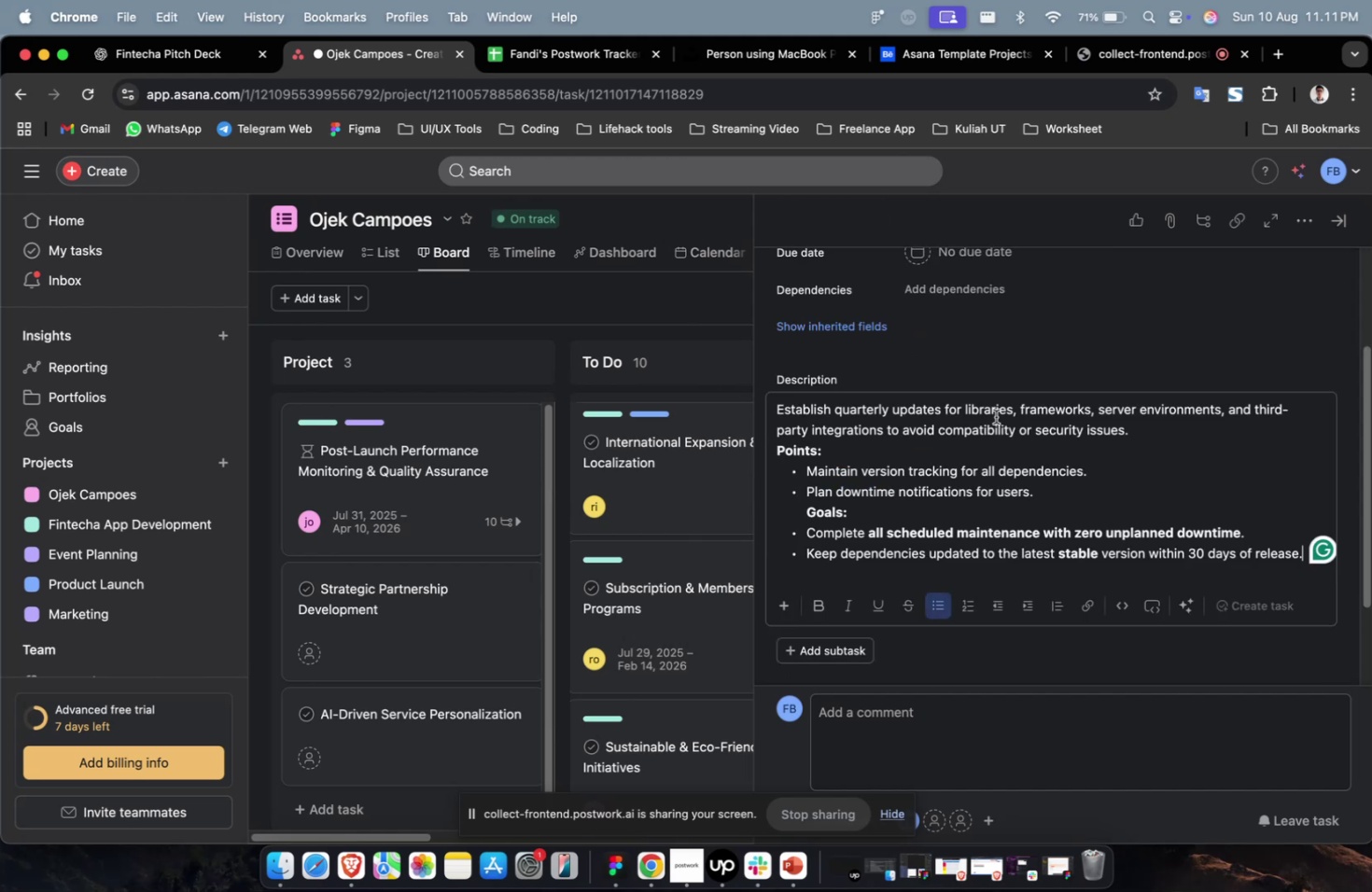 
scroll: coordinate [995, 416], scroll_direction: up, amount: 4.0
 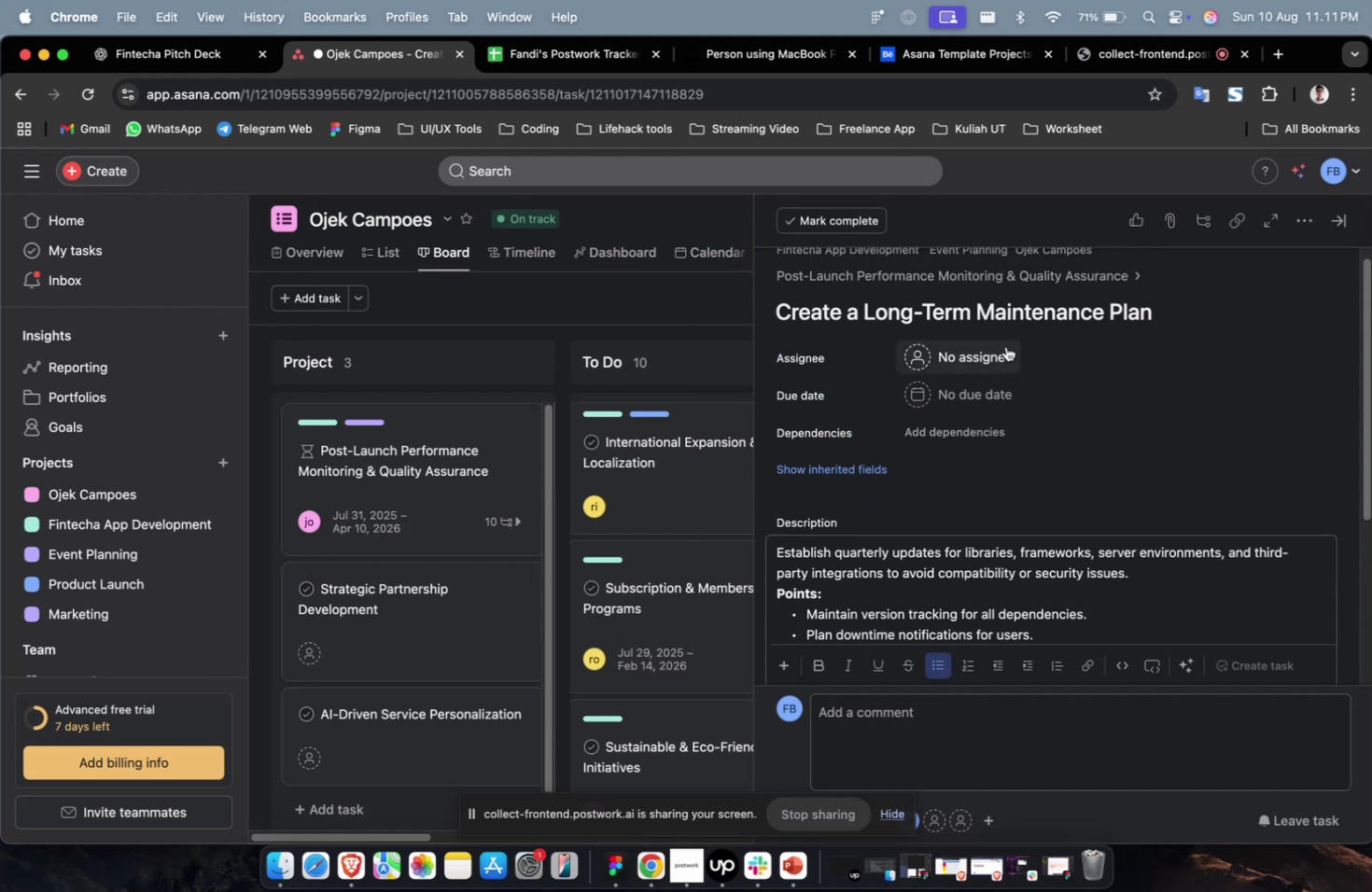 
left_click([1004, 346])
 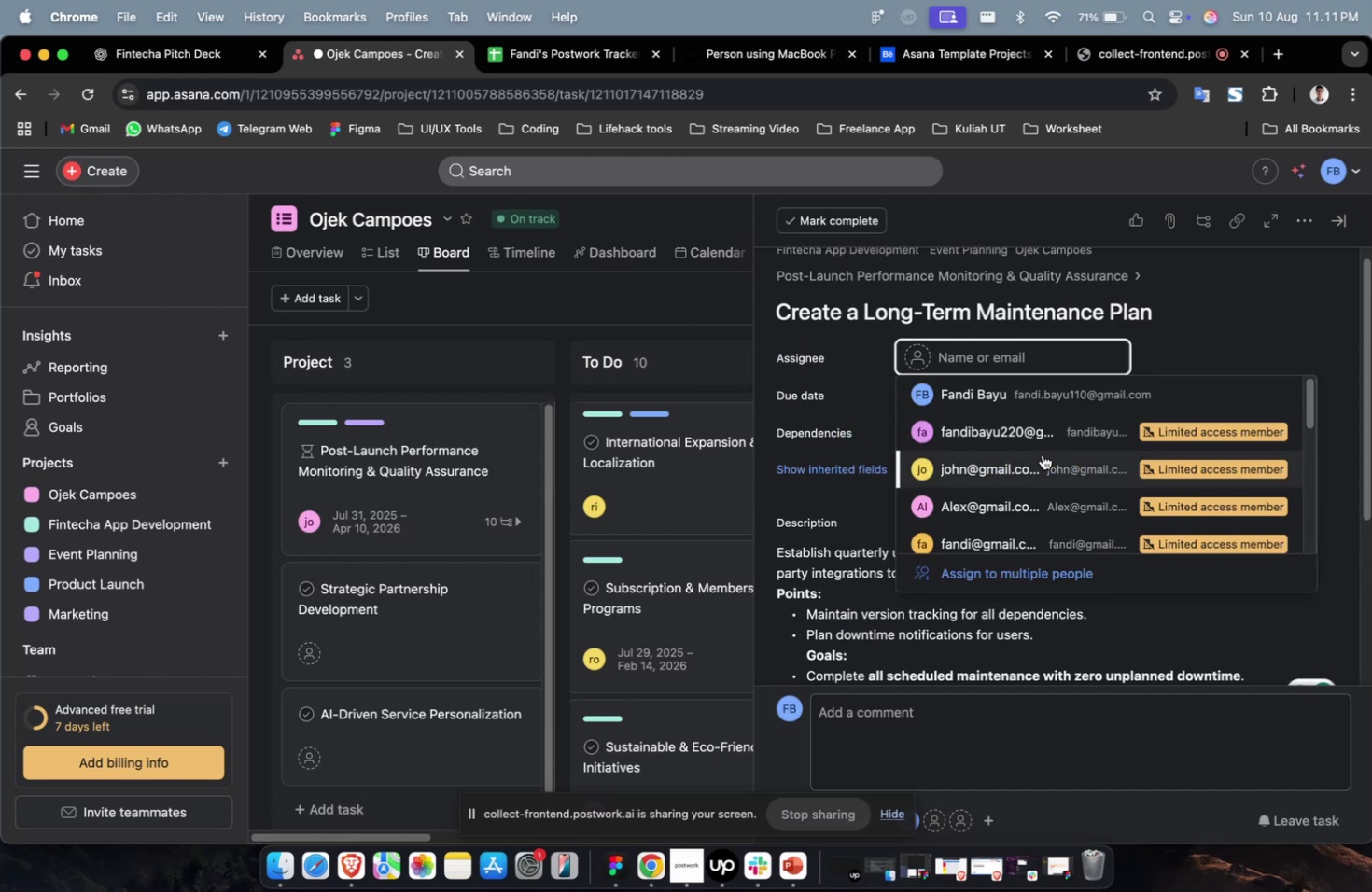 
double_click([1039, 459])
 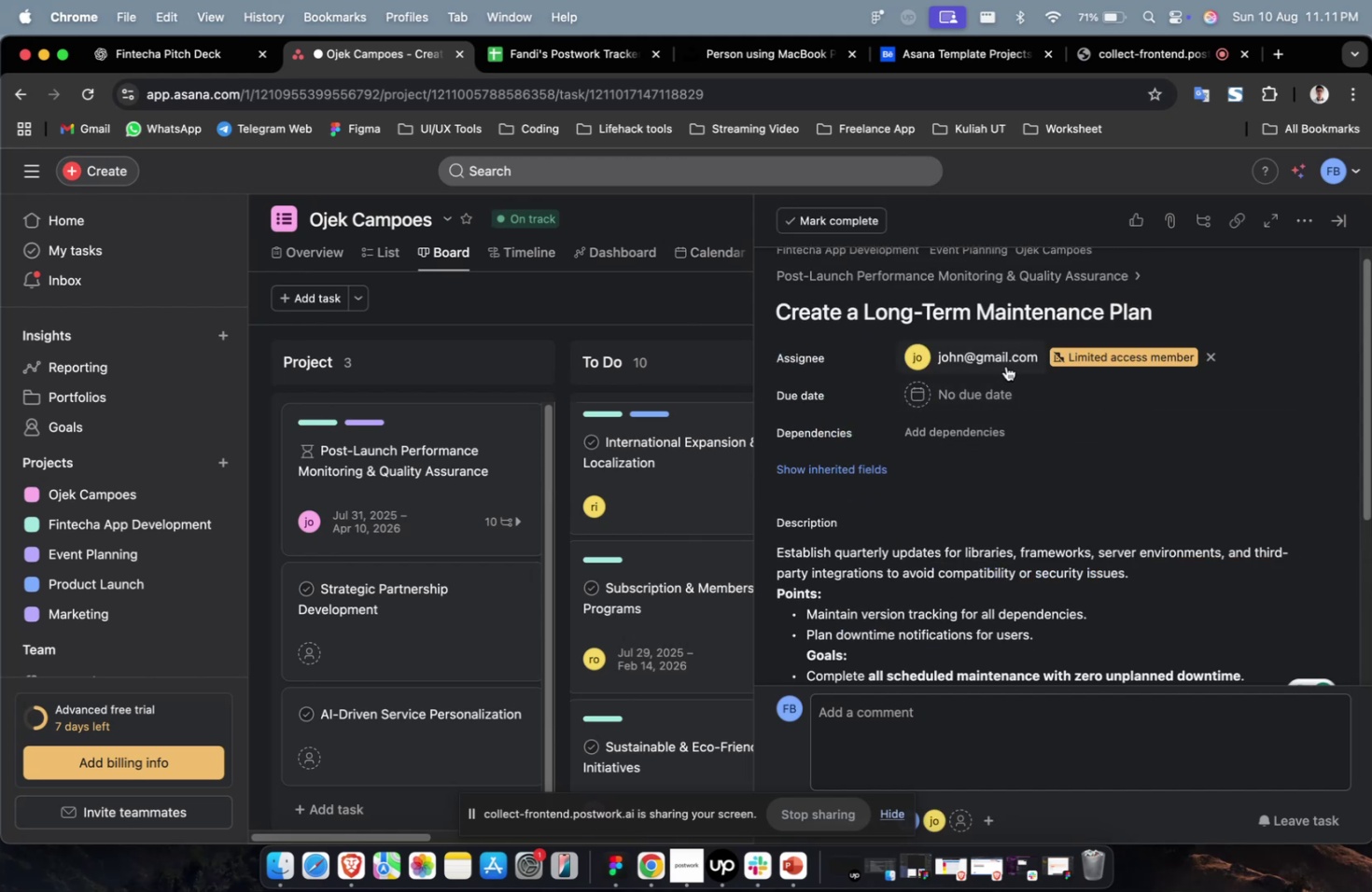 
triple_click([1003, 363])
 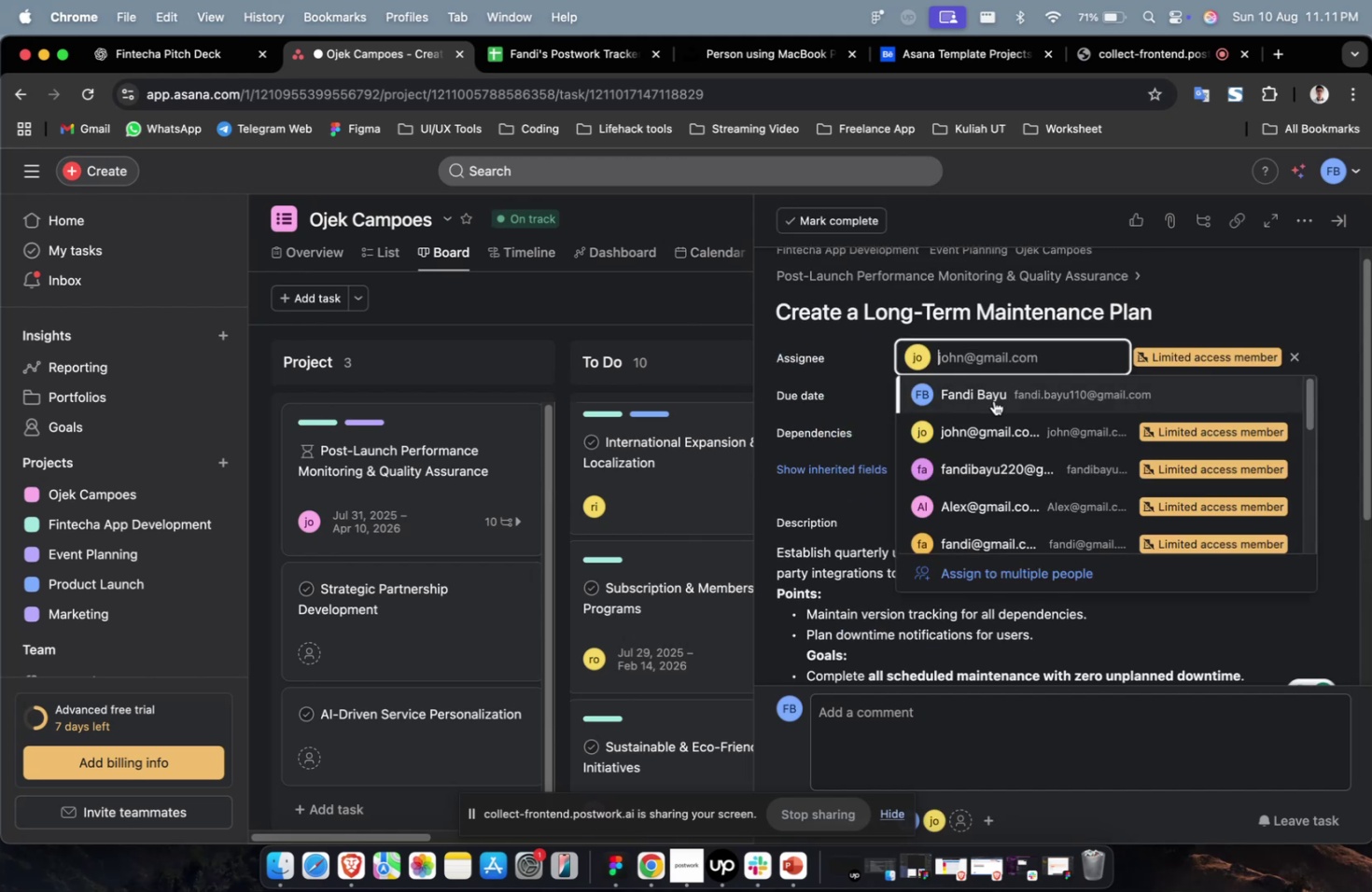 
scroll: coordinate [994, 411], scroll_direction: down, amount: 9.0
 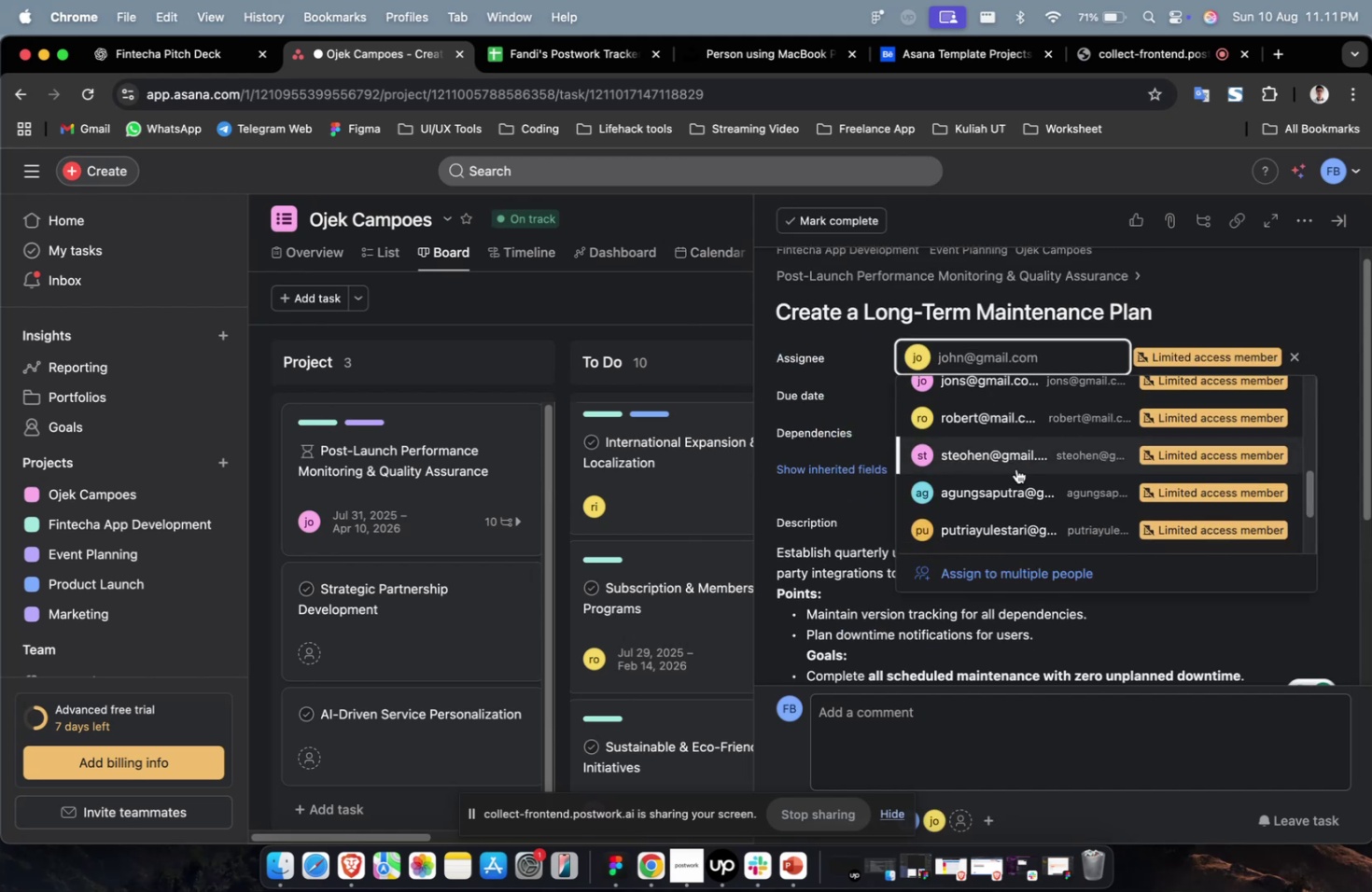 
left_click([1015, 468])
 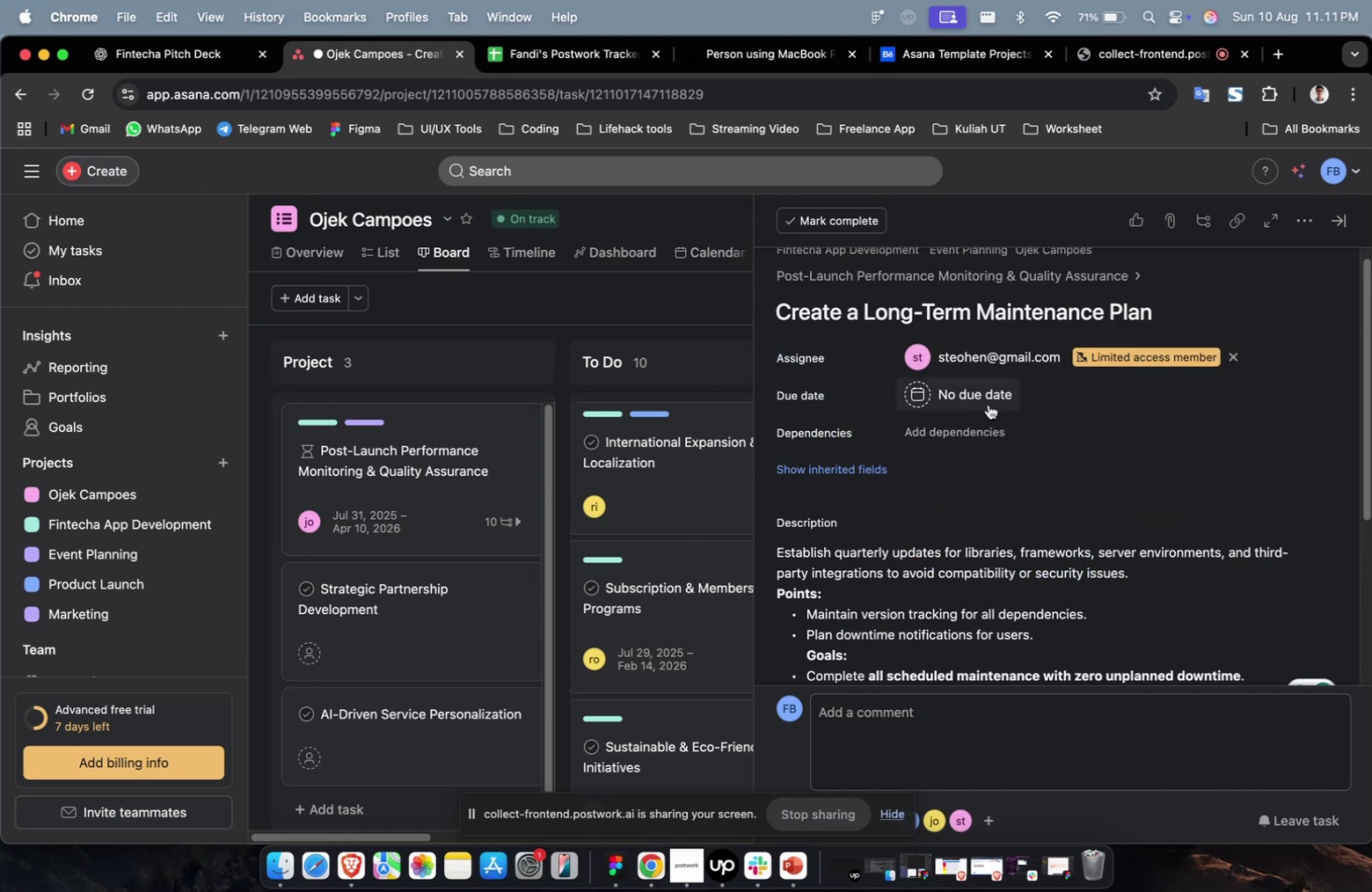 
double_click([987, 402])
 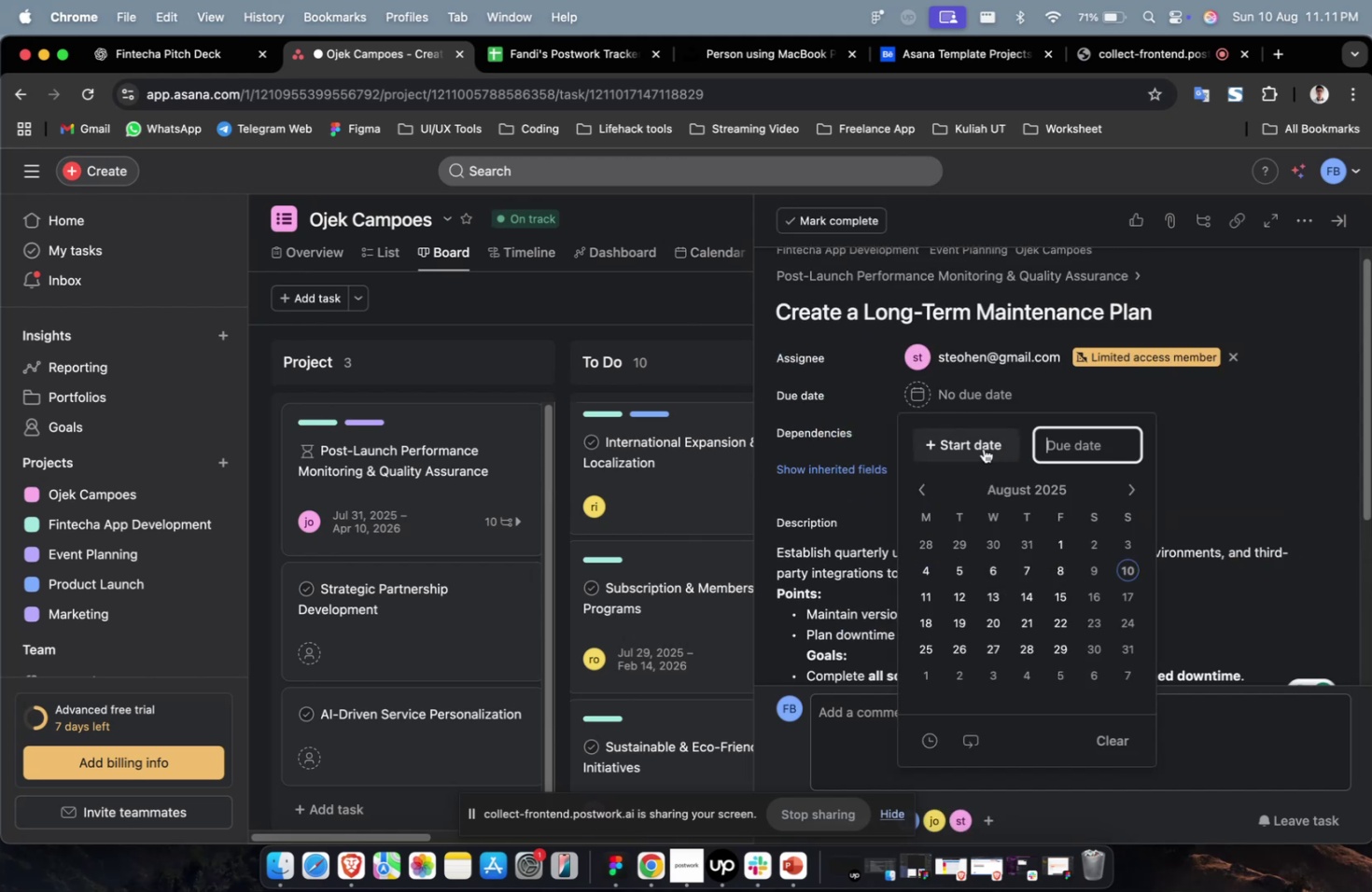 
triple_click([983, 448])
 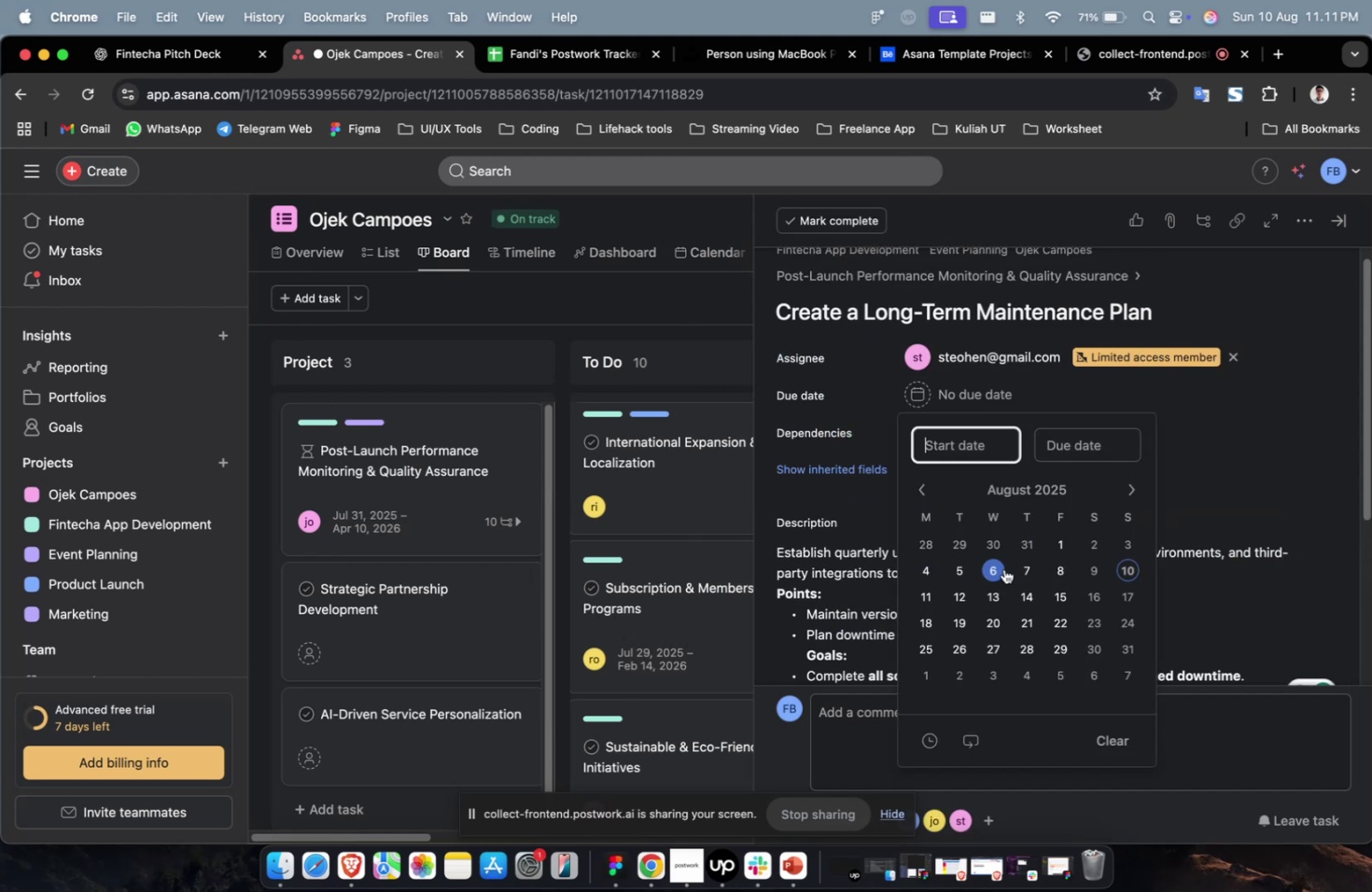 
triple_click([1003, 568])
 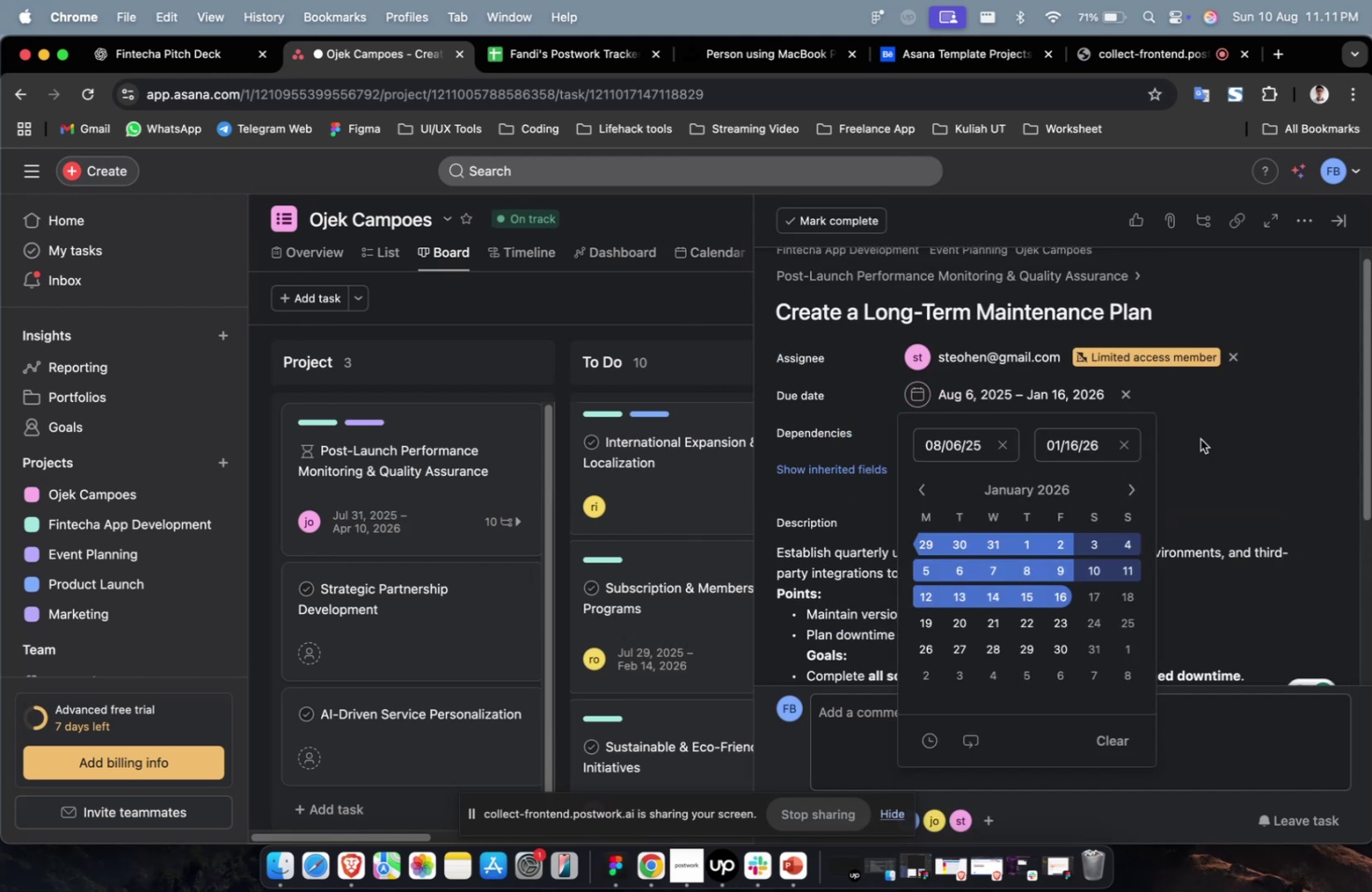 
triple_click([966, 439])
 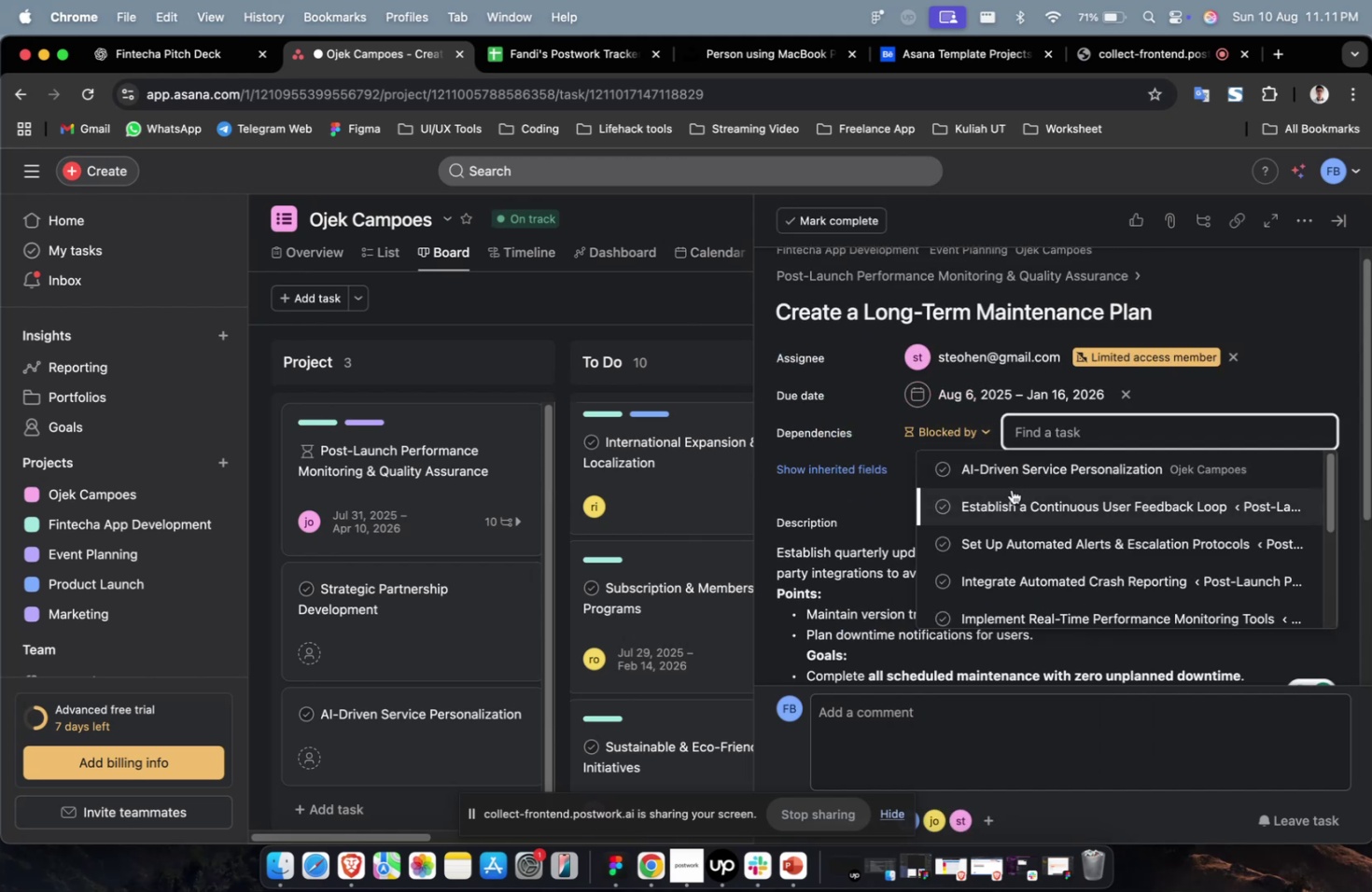 
left_click([1011, 489])
 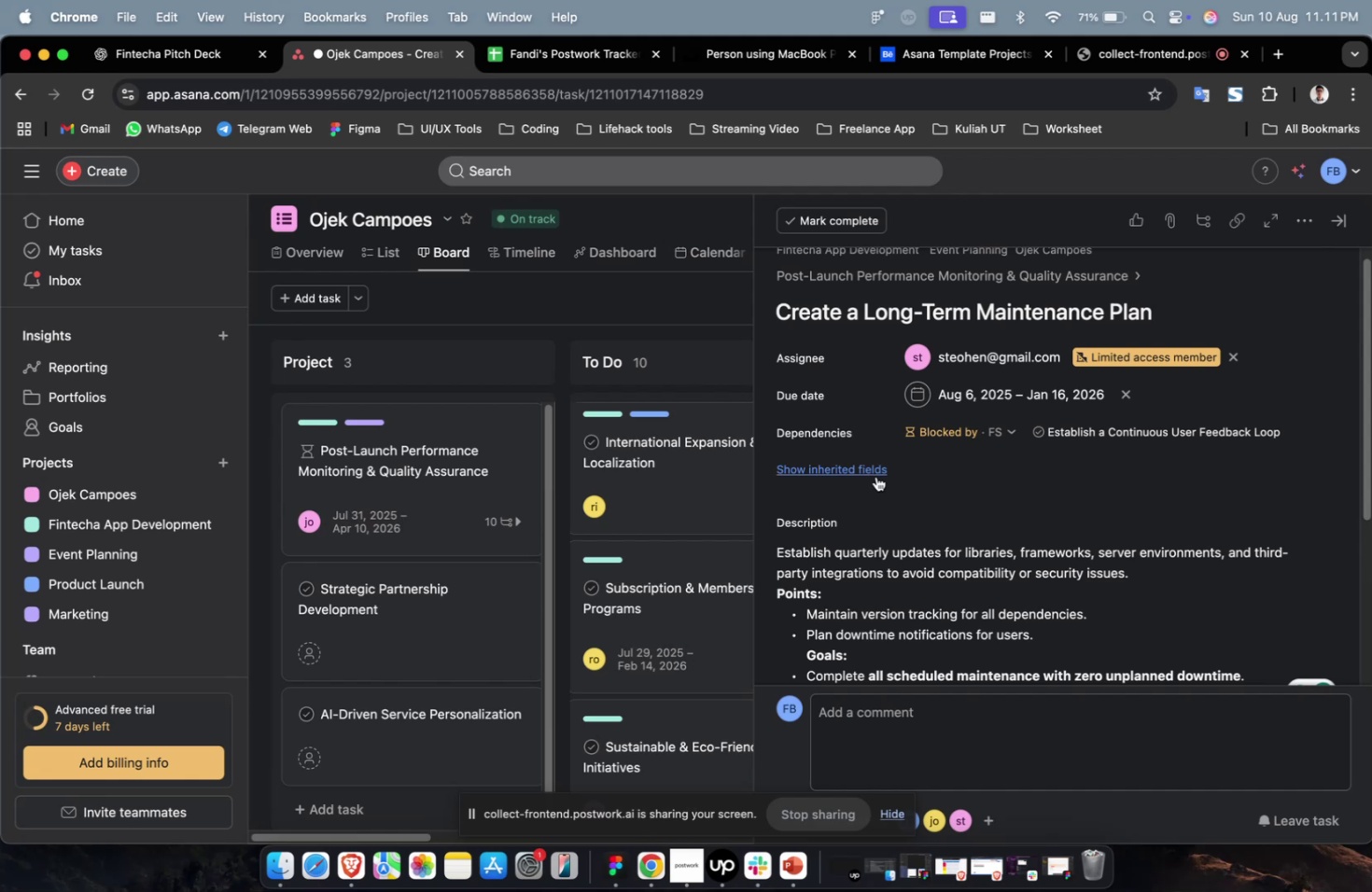 
triple_click([878, 472])
 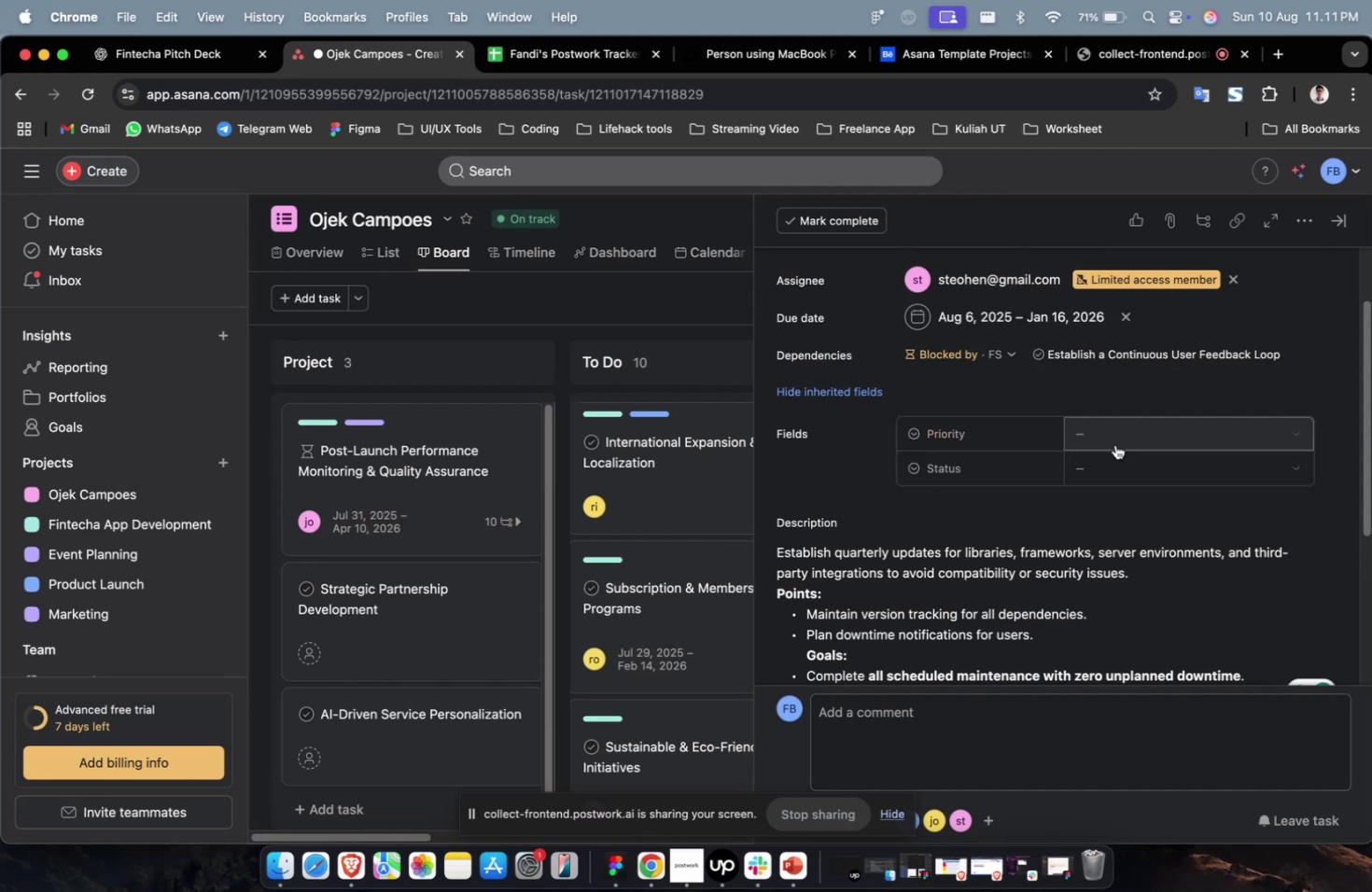 
triple_click([1114, 443])
 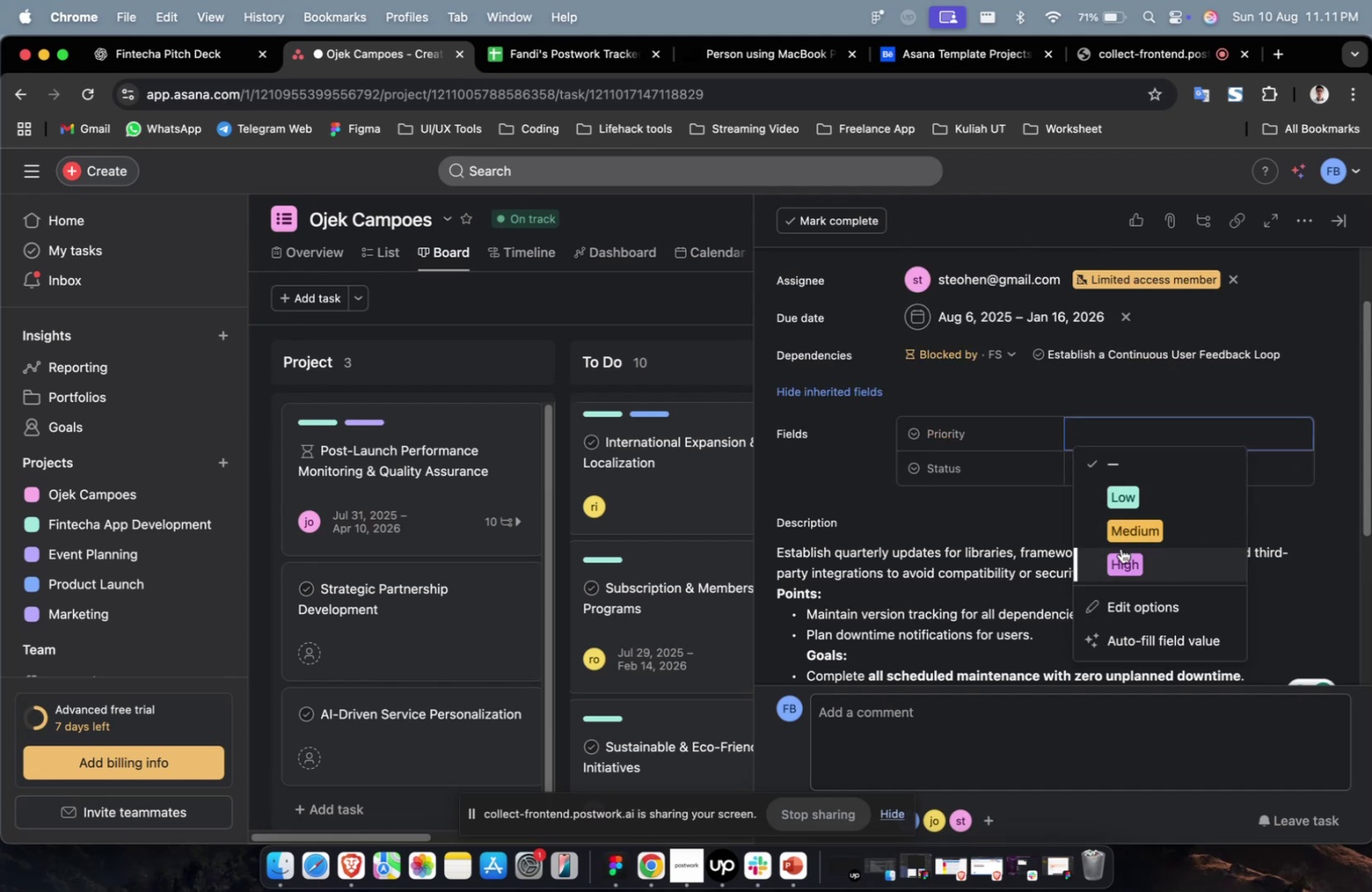 
triple_click([1120, 548])
 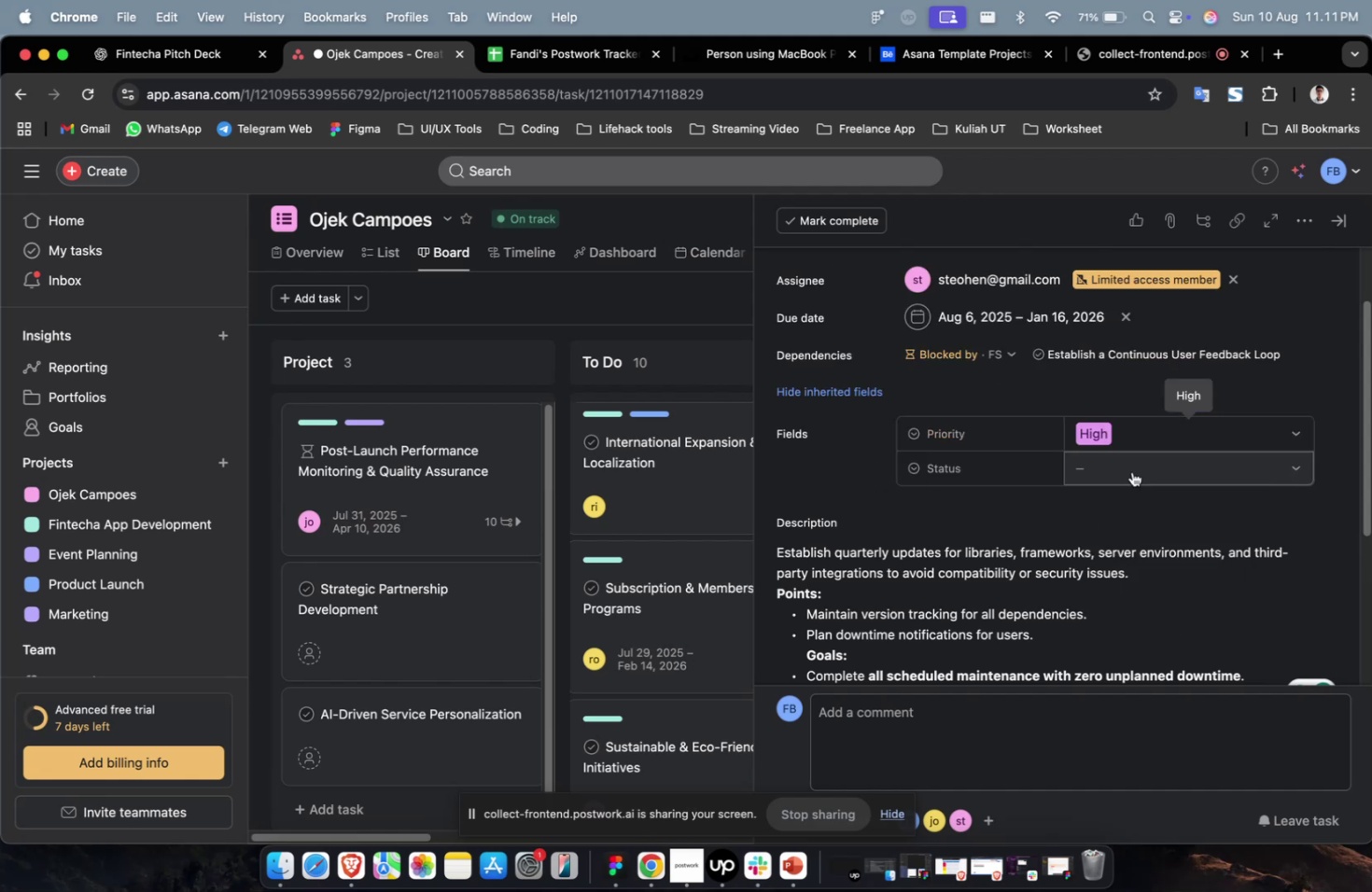 
triple_click([1131, 471])
 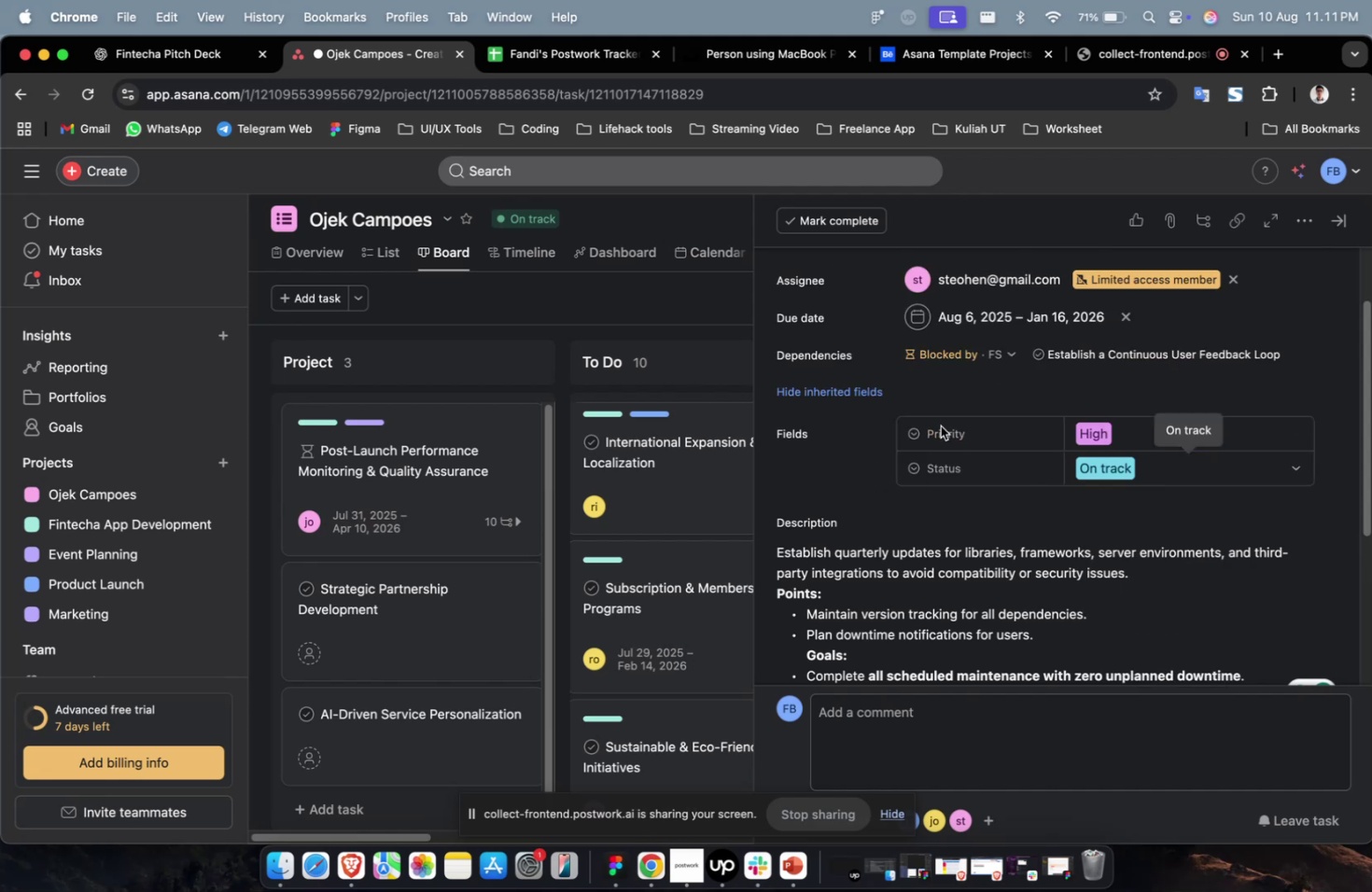 
scroll: coordinate [1104, 450], scroll_direction: down, amount: 49.0
 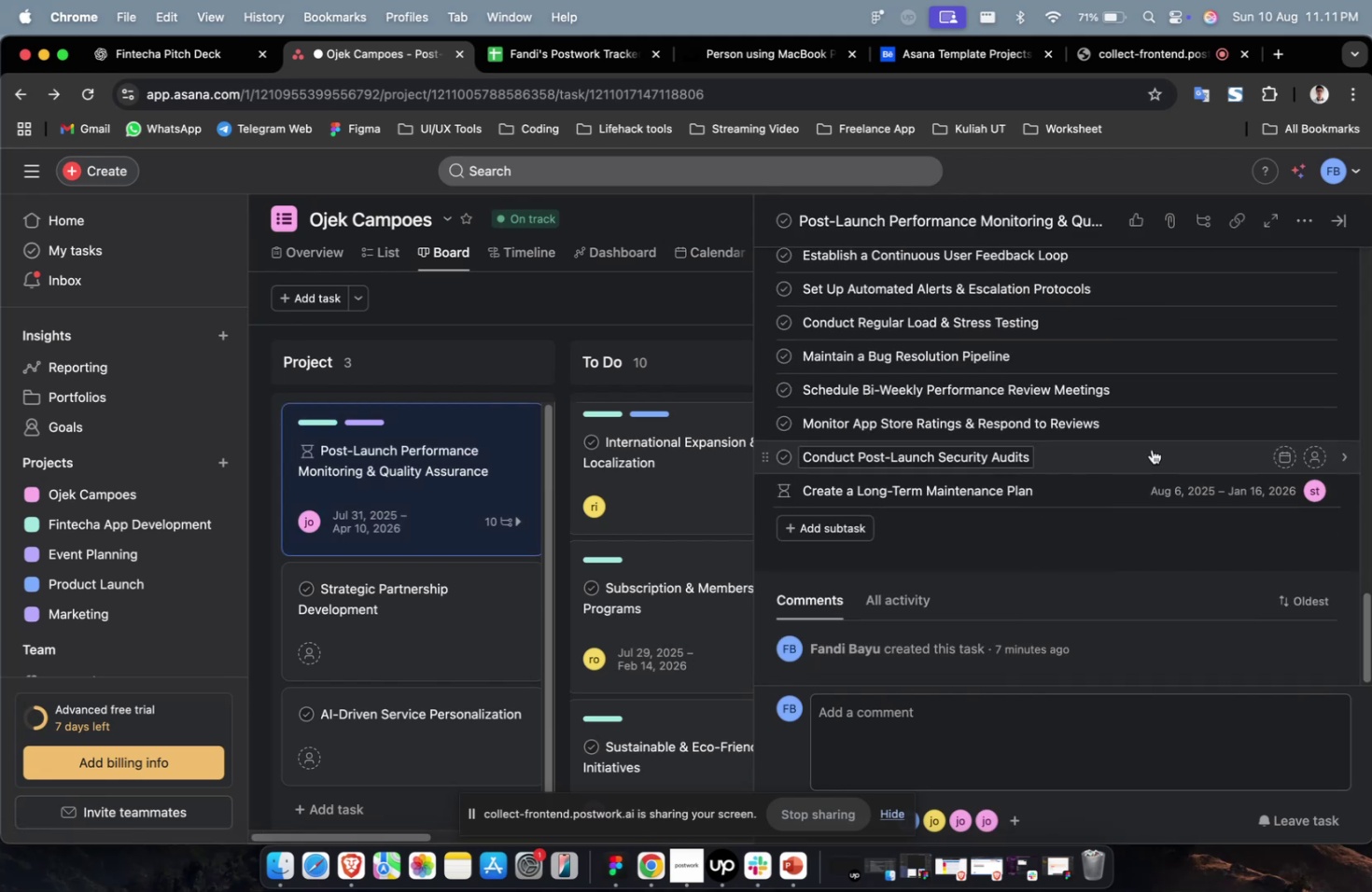 
left_click([1151, 449])
 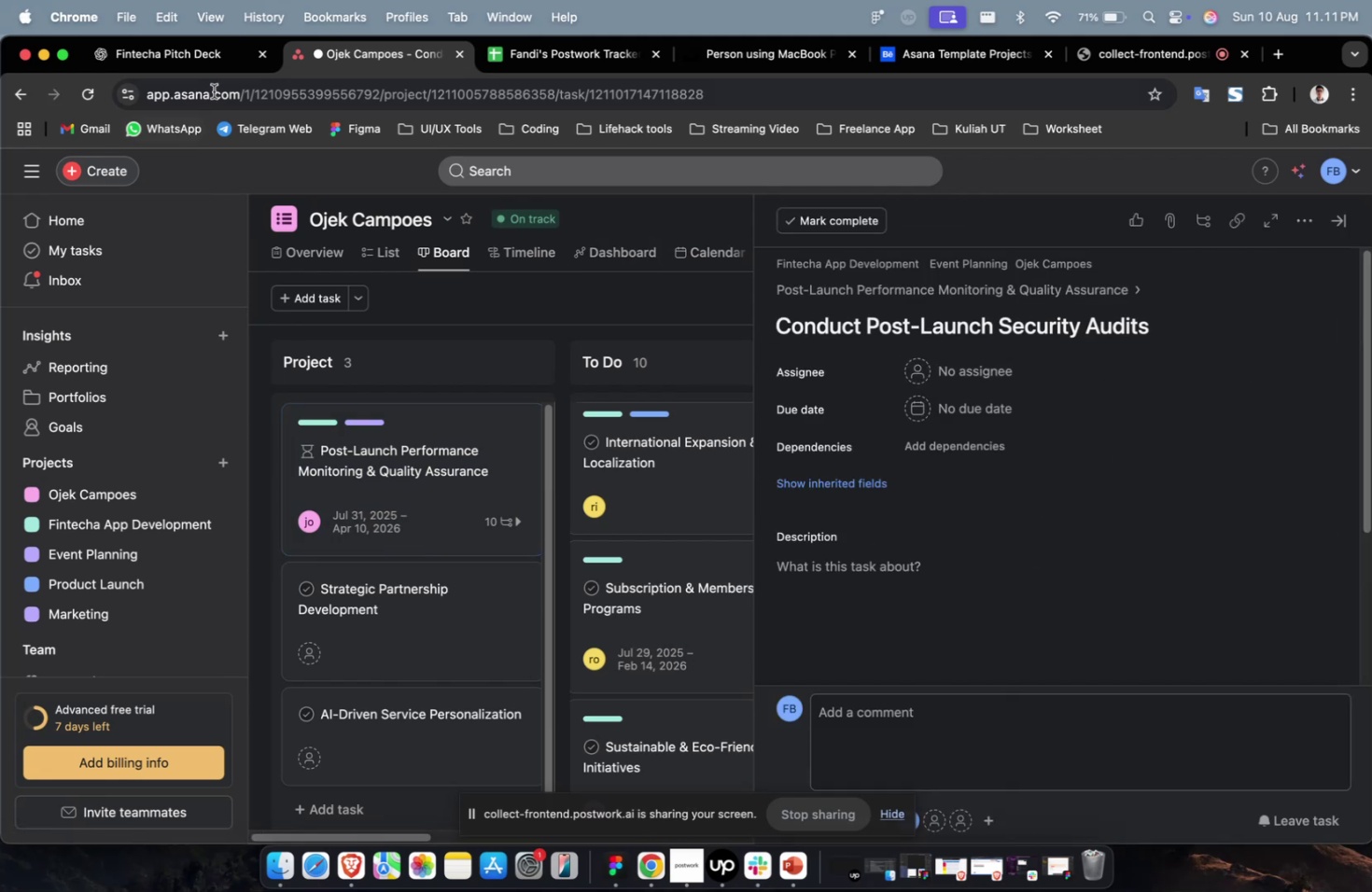 
left_click([208, 76])
 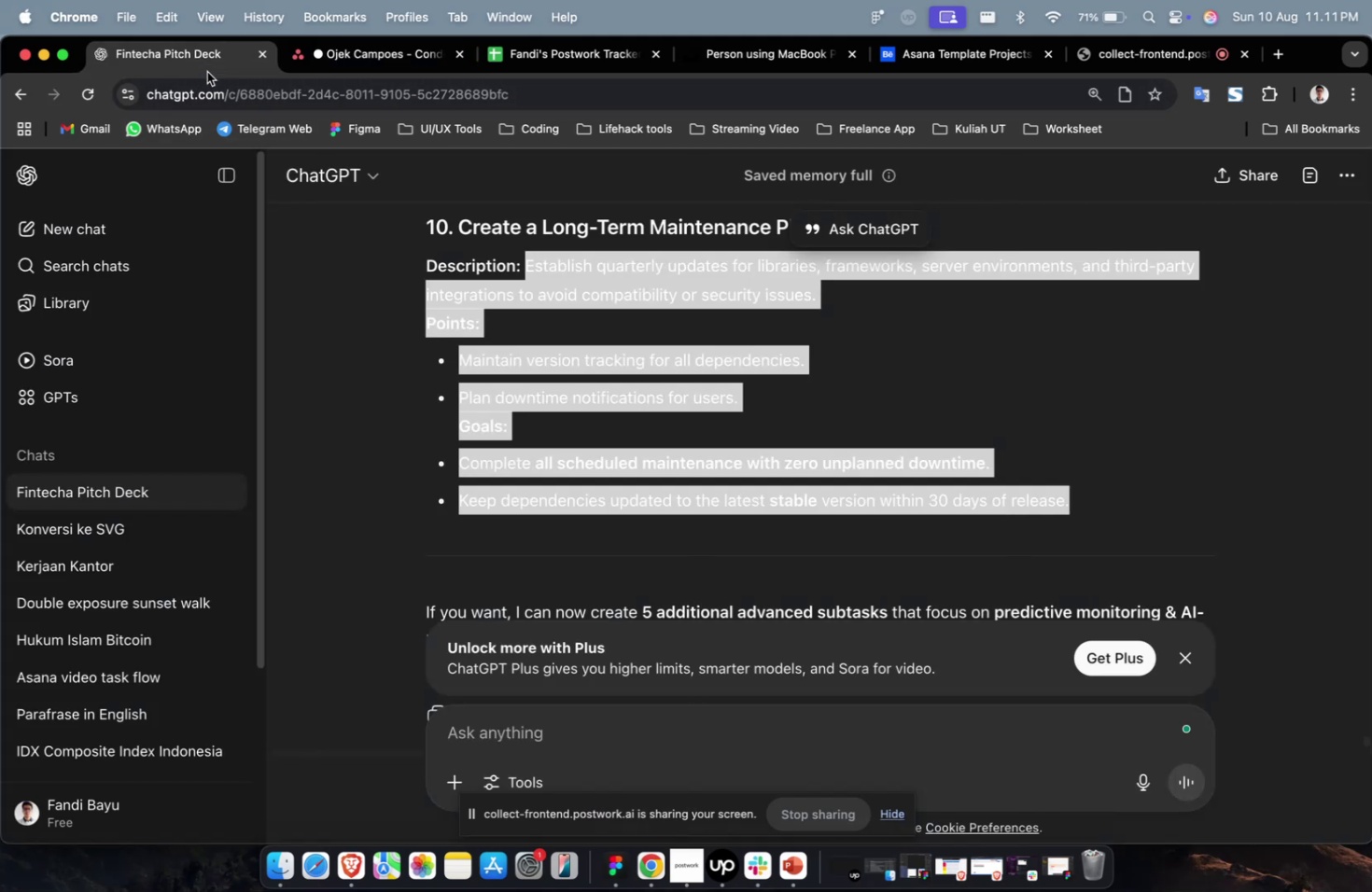 
scroll: coordinate [747, 406], scroll_direction: up, amount: 11.0
 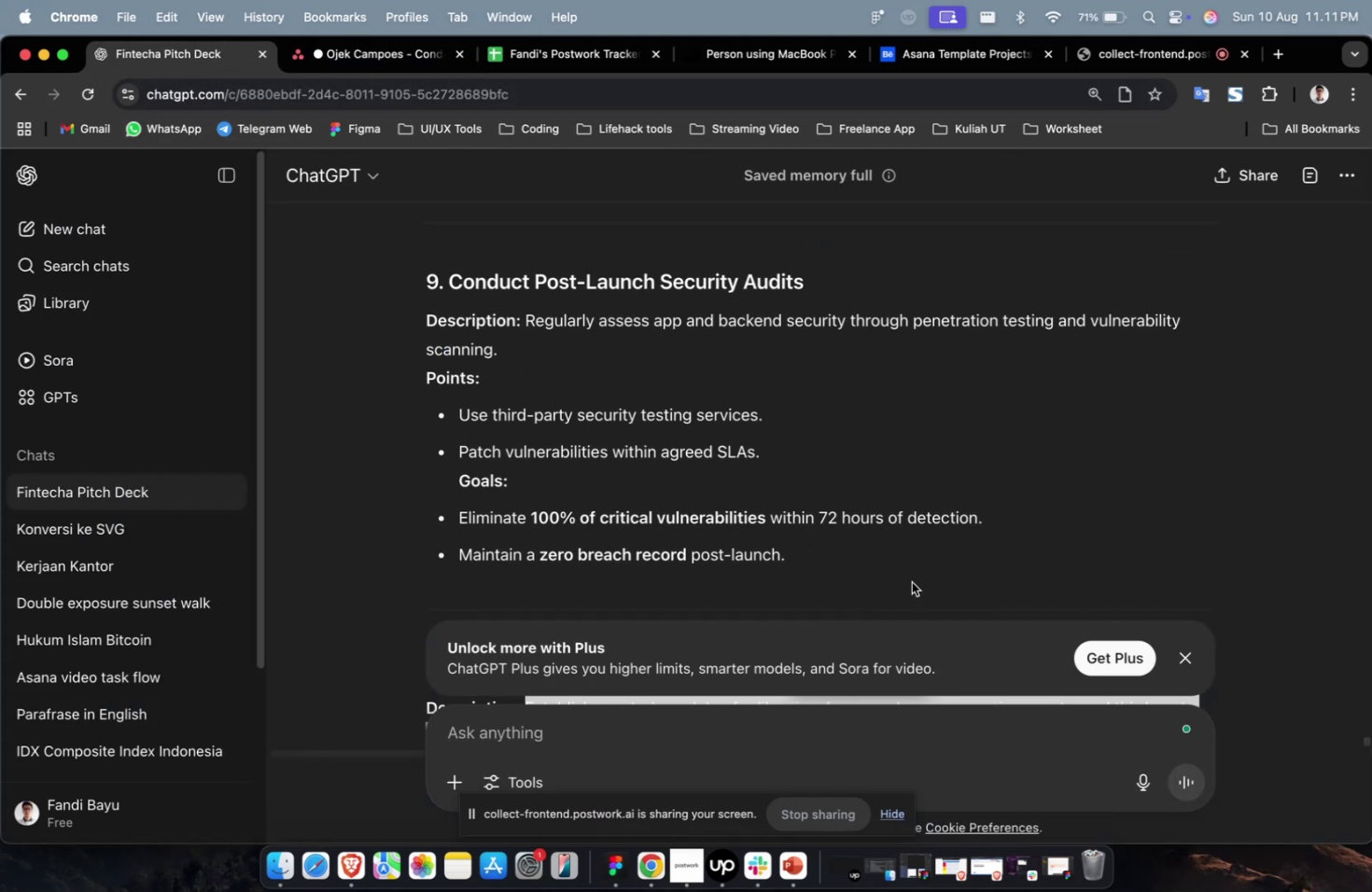 
left_click_drag(start_coordinate=[849, 567], to_coordinate=[527, 328])
 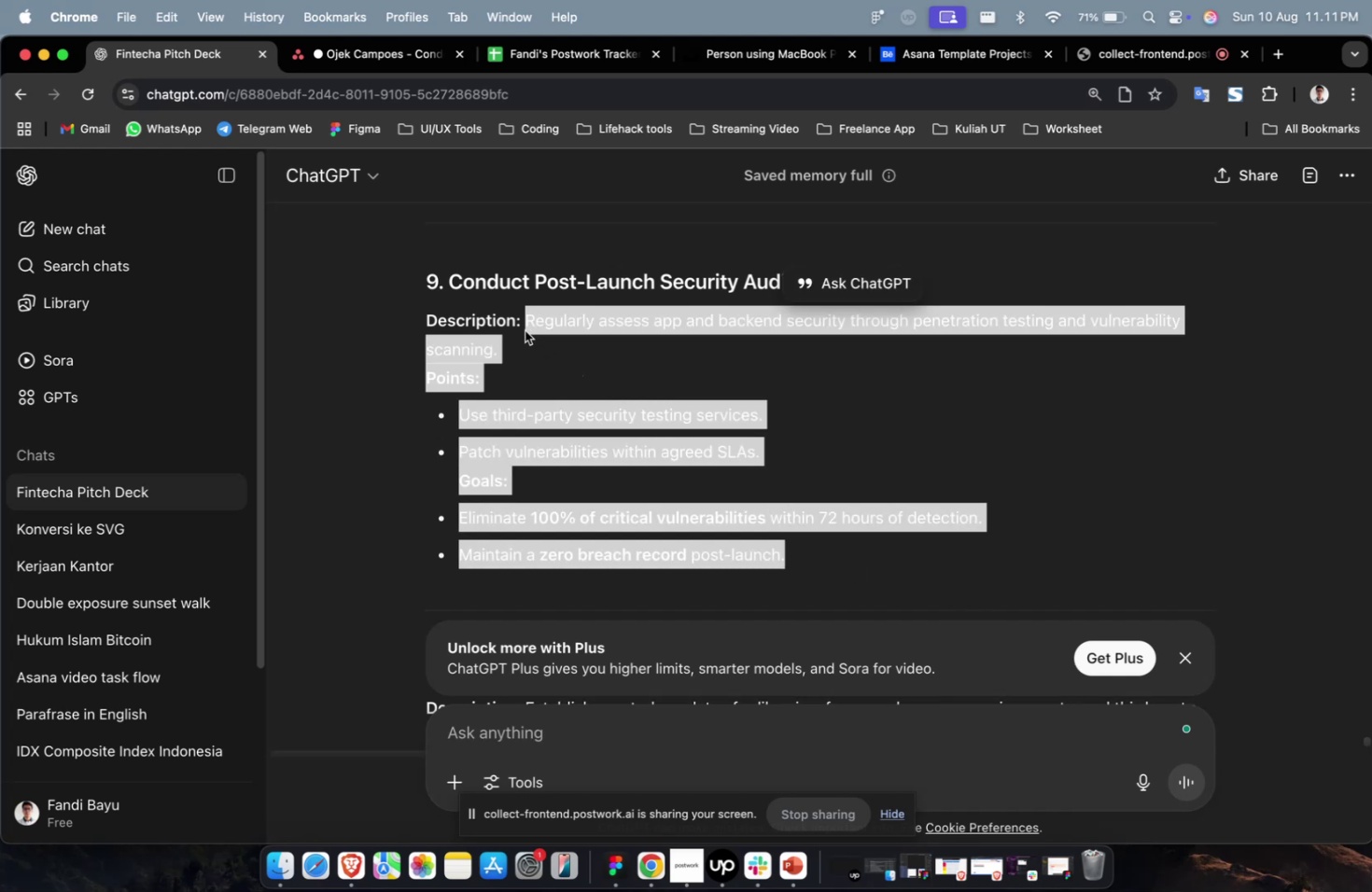 
key(Meta+C)
 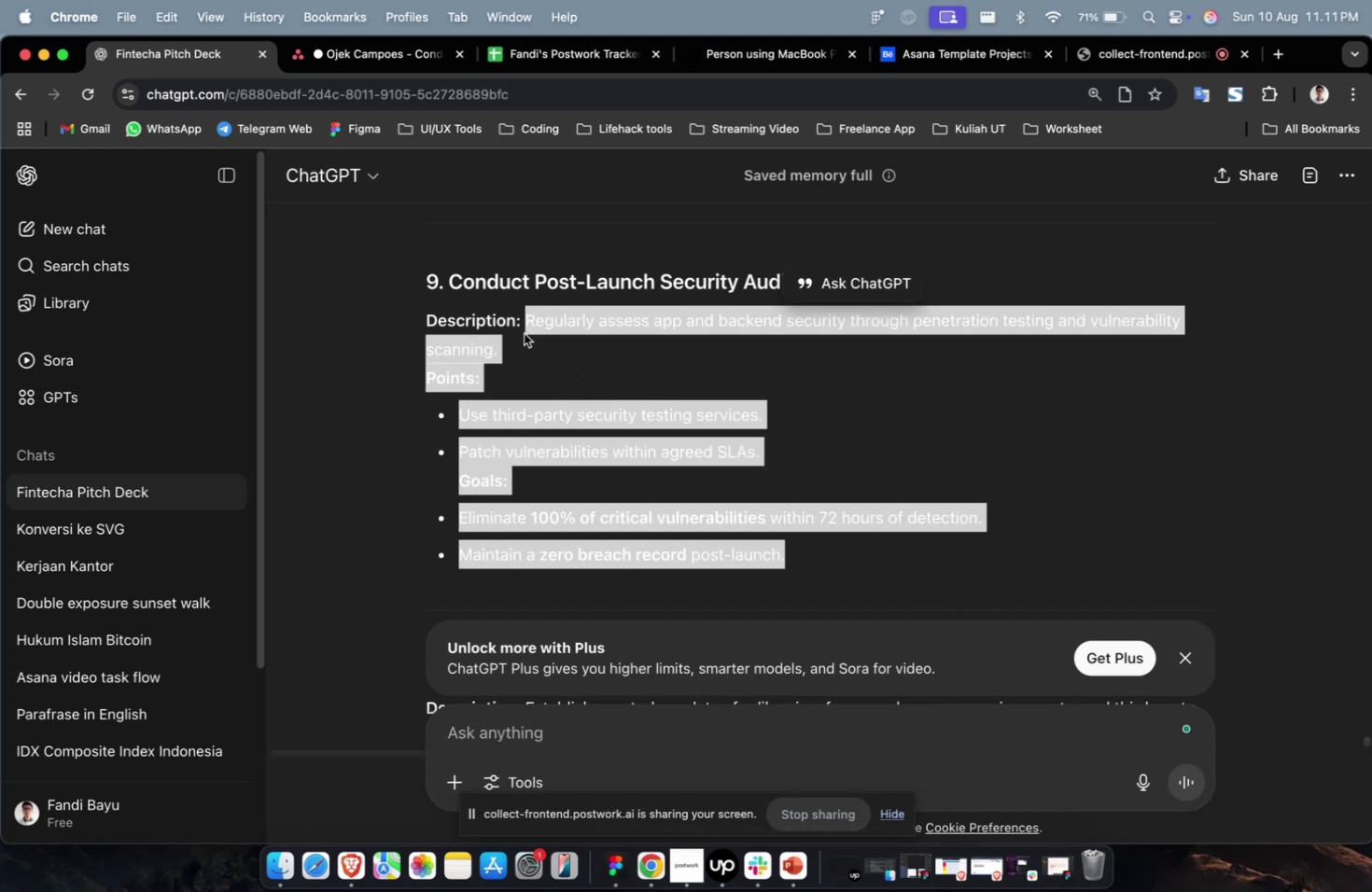 
key(Meta+C)
 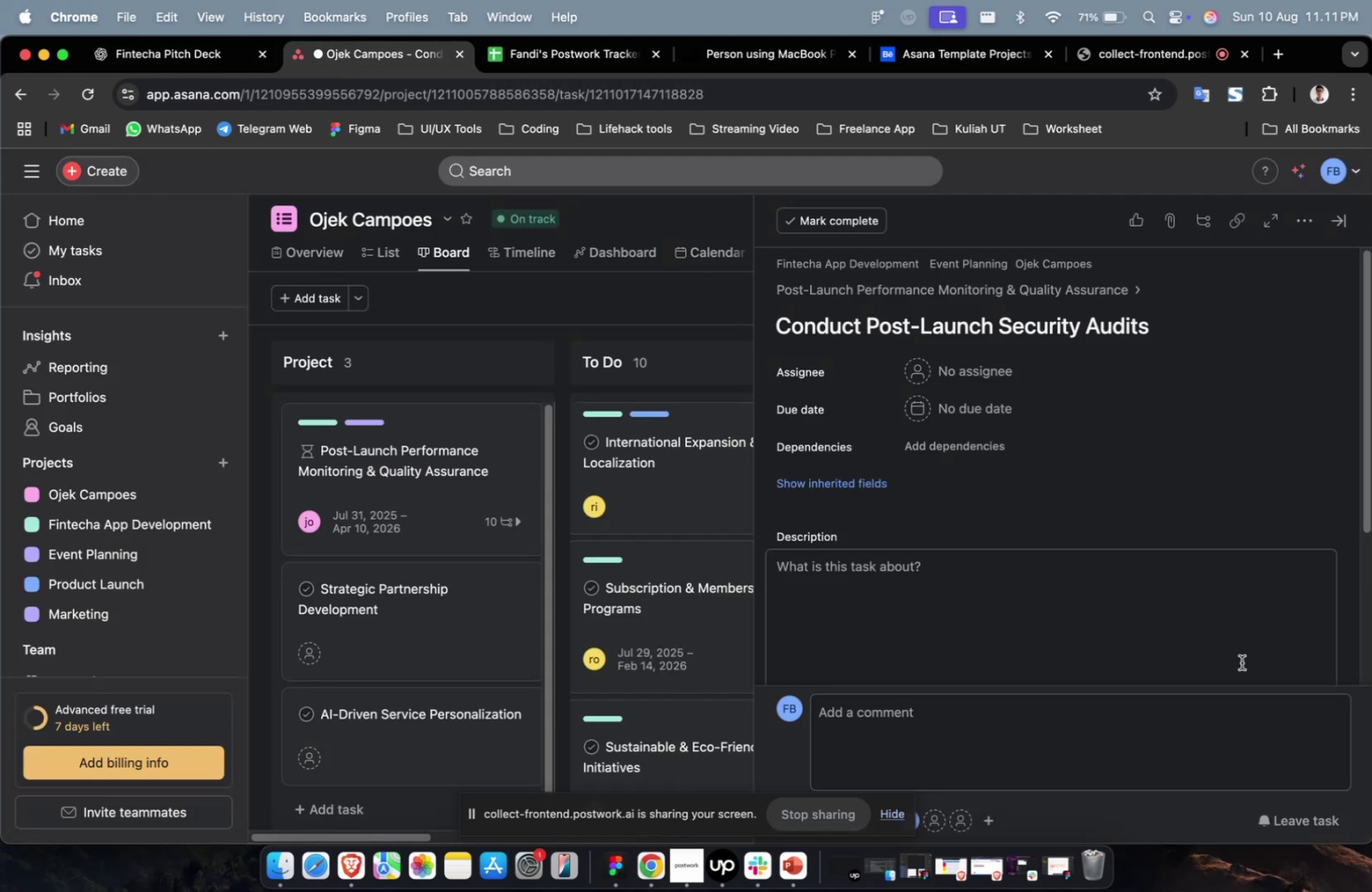 
left_click([1108, 605])
 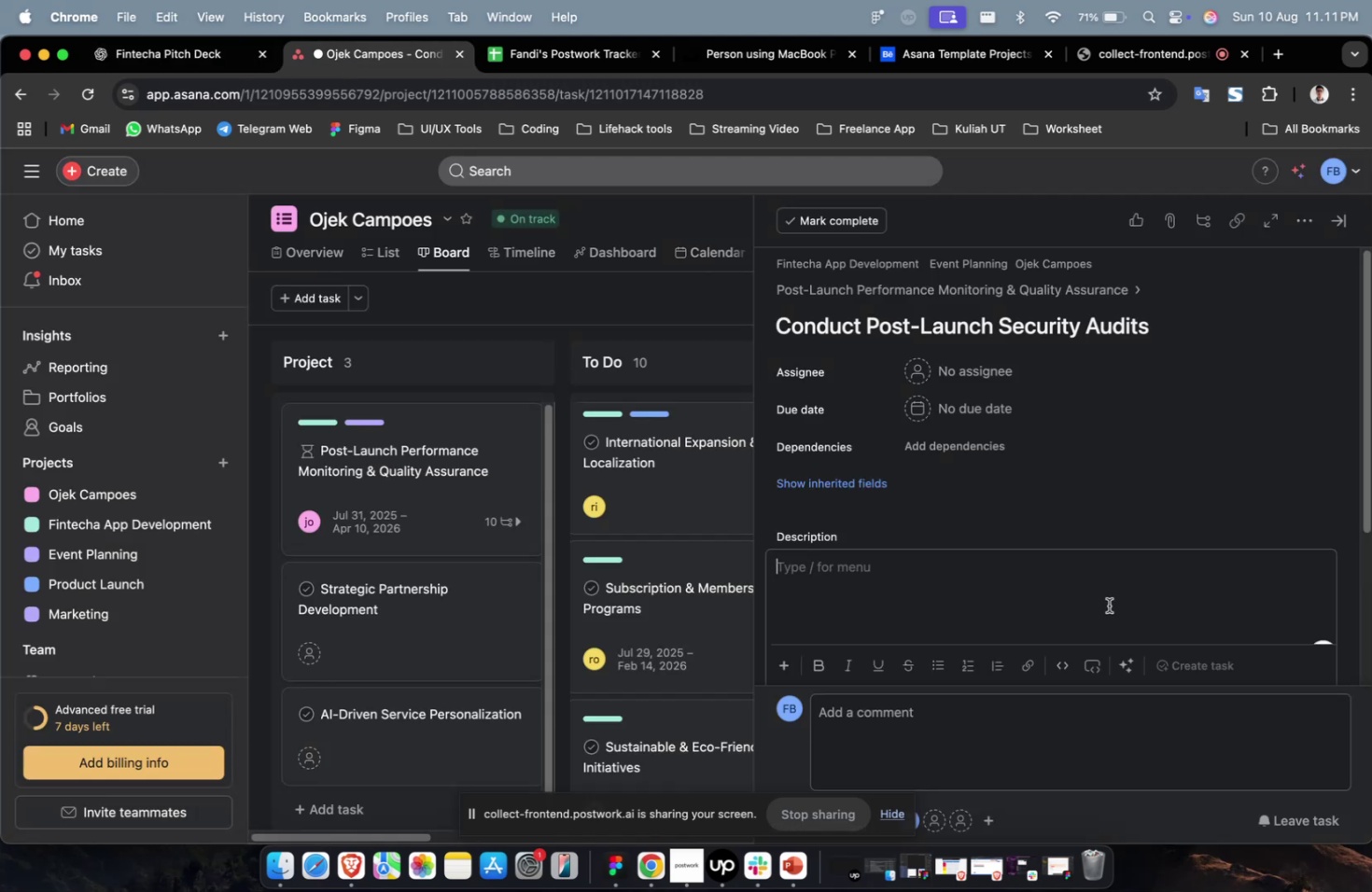 
key(Meta+V)
 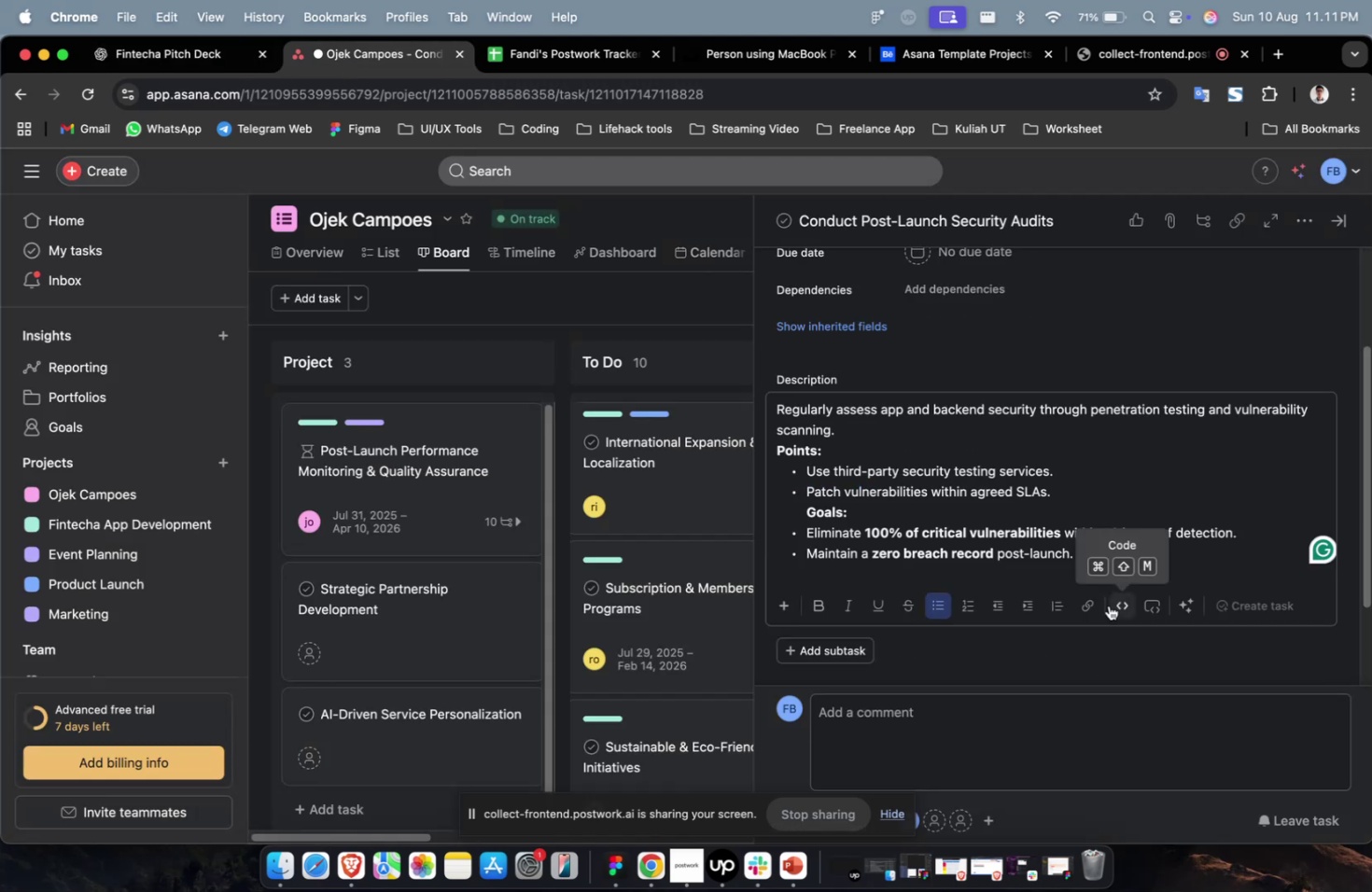 
scroll: coordinate [1106, 605], scroll_direction: up, amount: 8.0
 